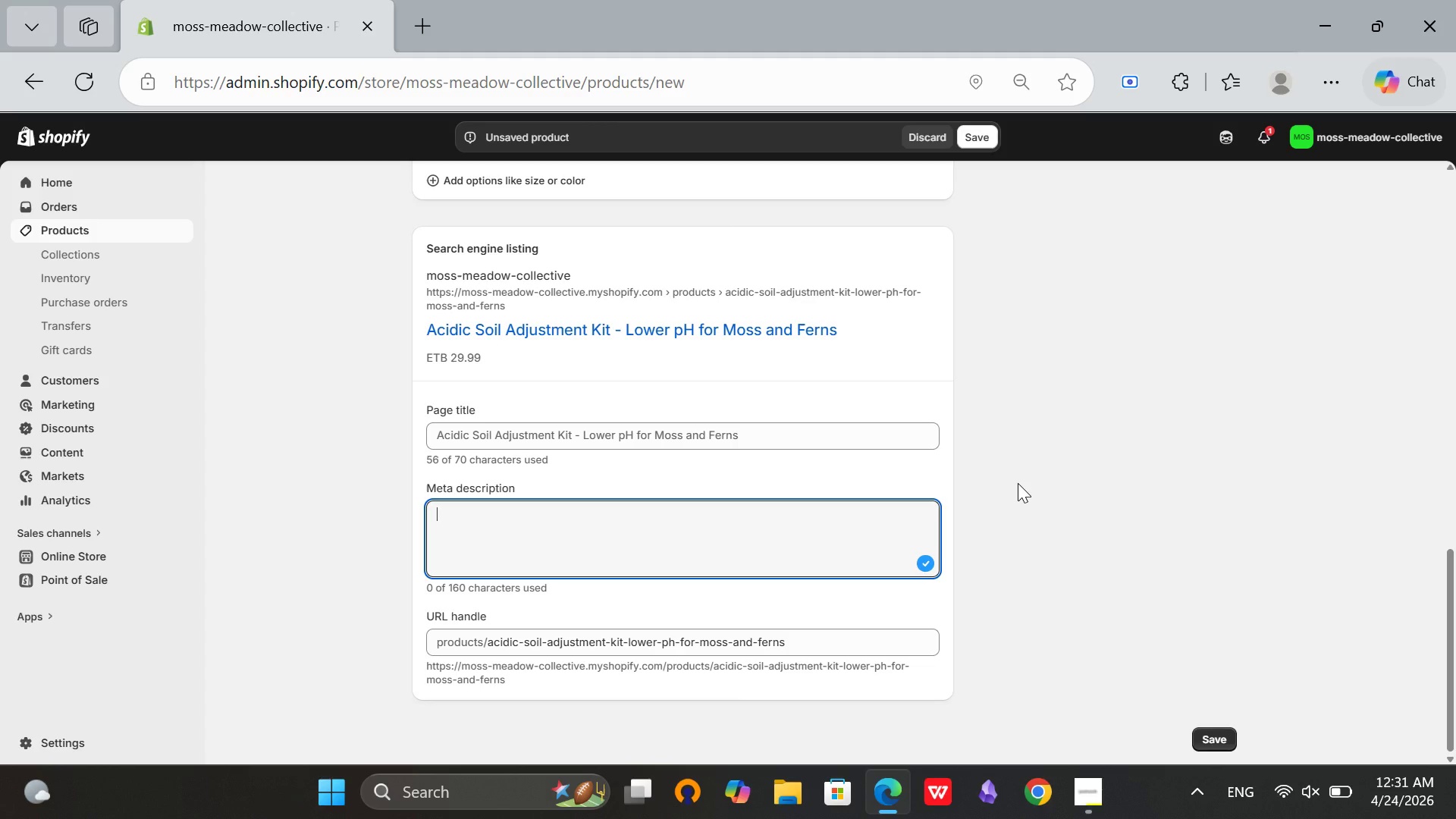 
scroll: coordinate [1018, 483], scroll_direction: up, amount: 1.0
 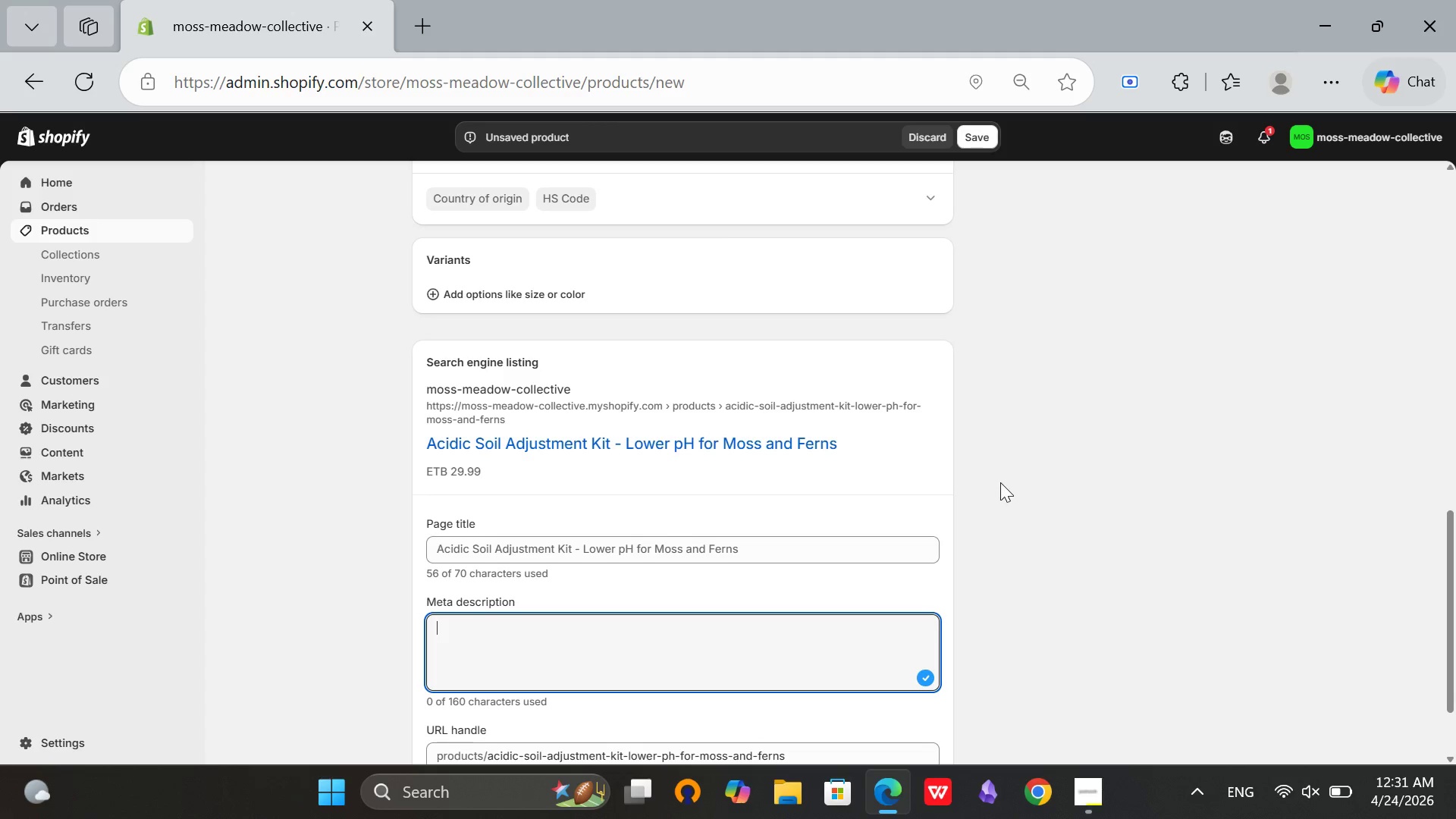 
scroll: coordinate [998, 482], scroll_direction: down, amount: 3.0
 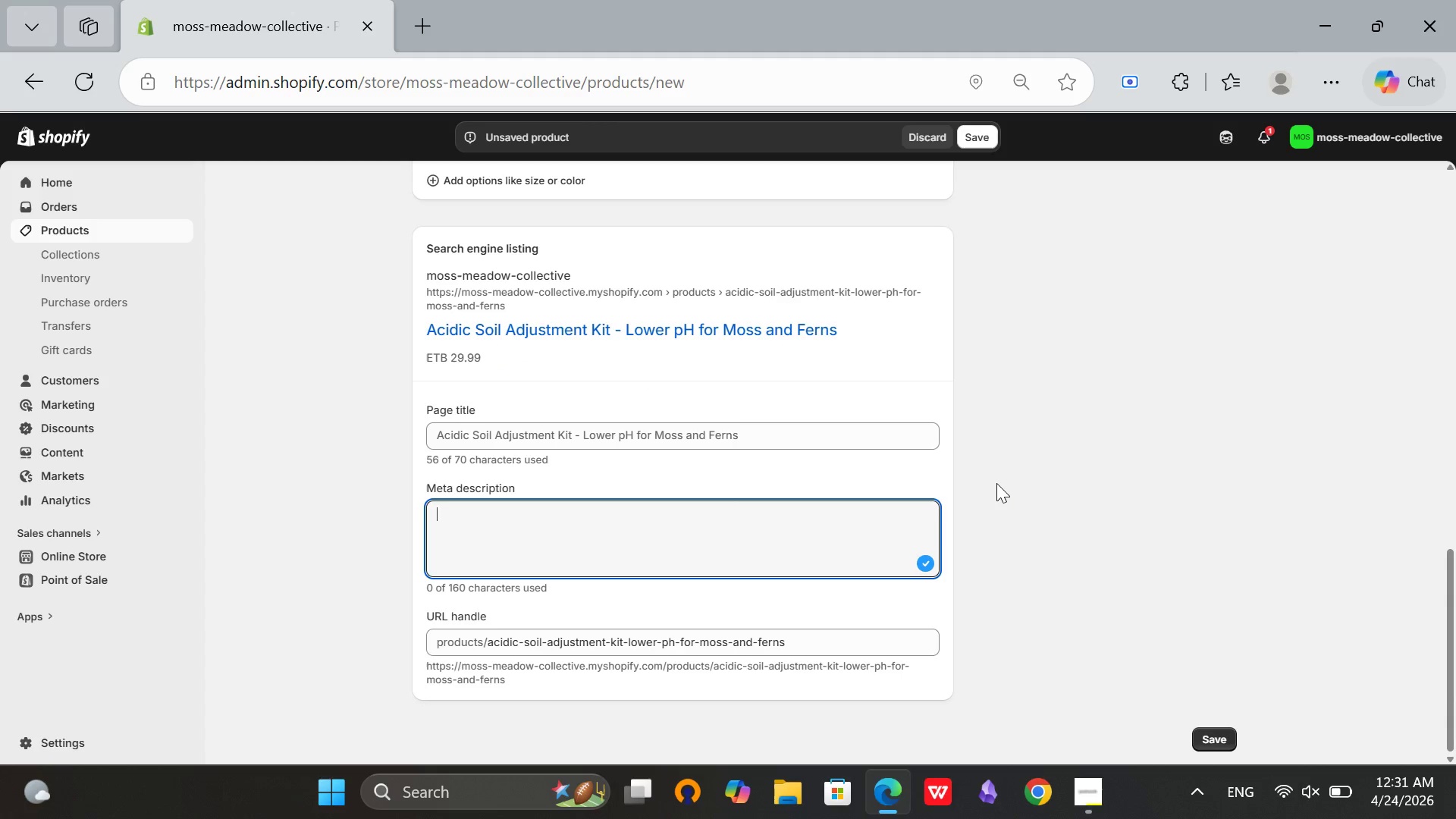 
type(Acidic soil adjustment kit for moss gardens and ferns. Lowers pH to ideal 5.0-5.5 range. Includes elemnta)
key(Backspace)
type(al )
key(Backspace)
key(Backspace)
key(Backspace)
key(Backspace)
key(Backspace)
type(ental sulfur and organic comso)
key(Backspace)
key(Backspace)
type(ost. )
 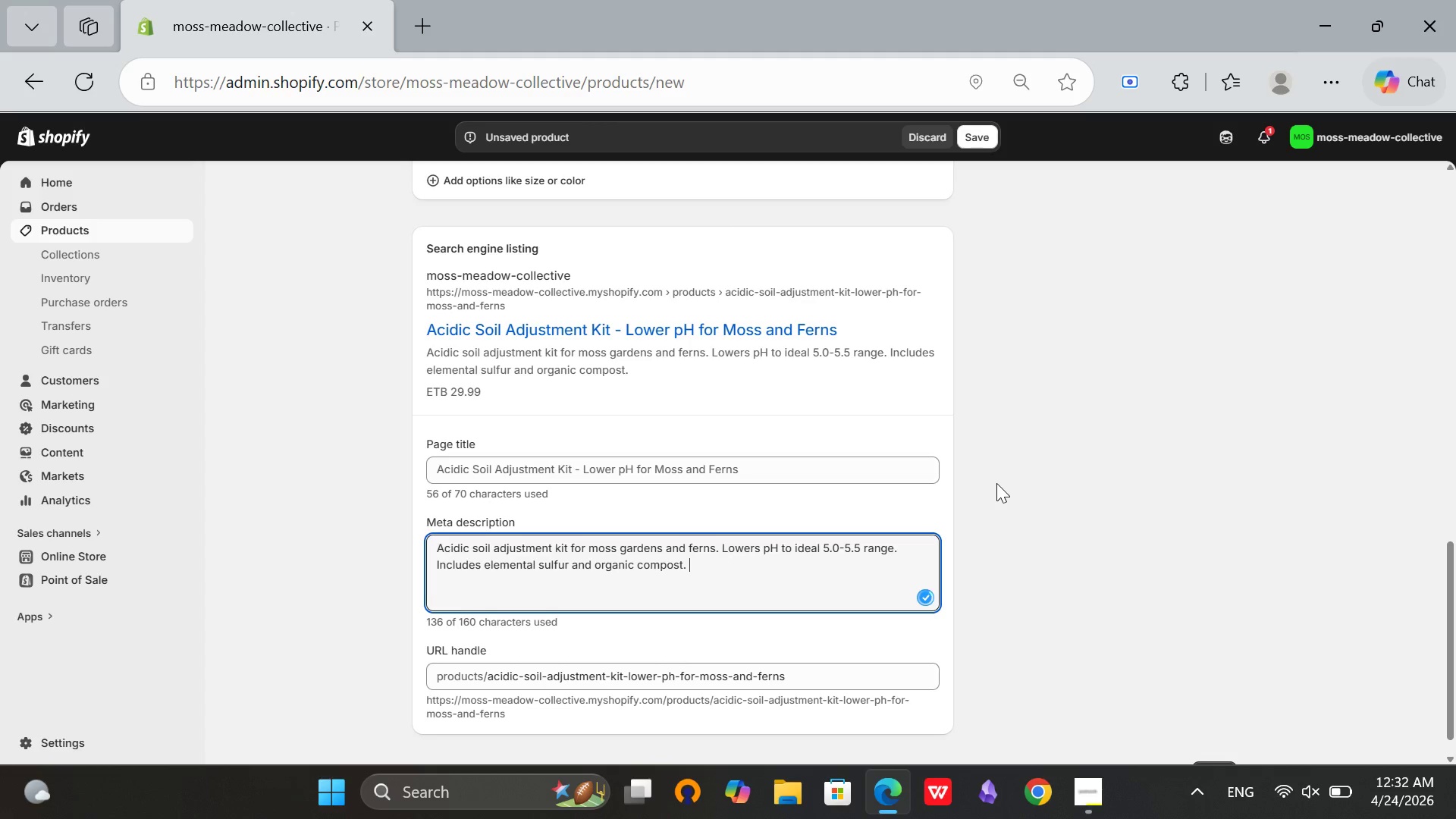 
wait(7.38)
 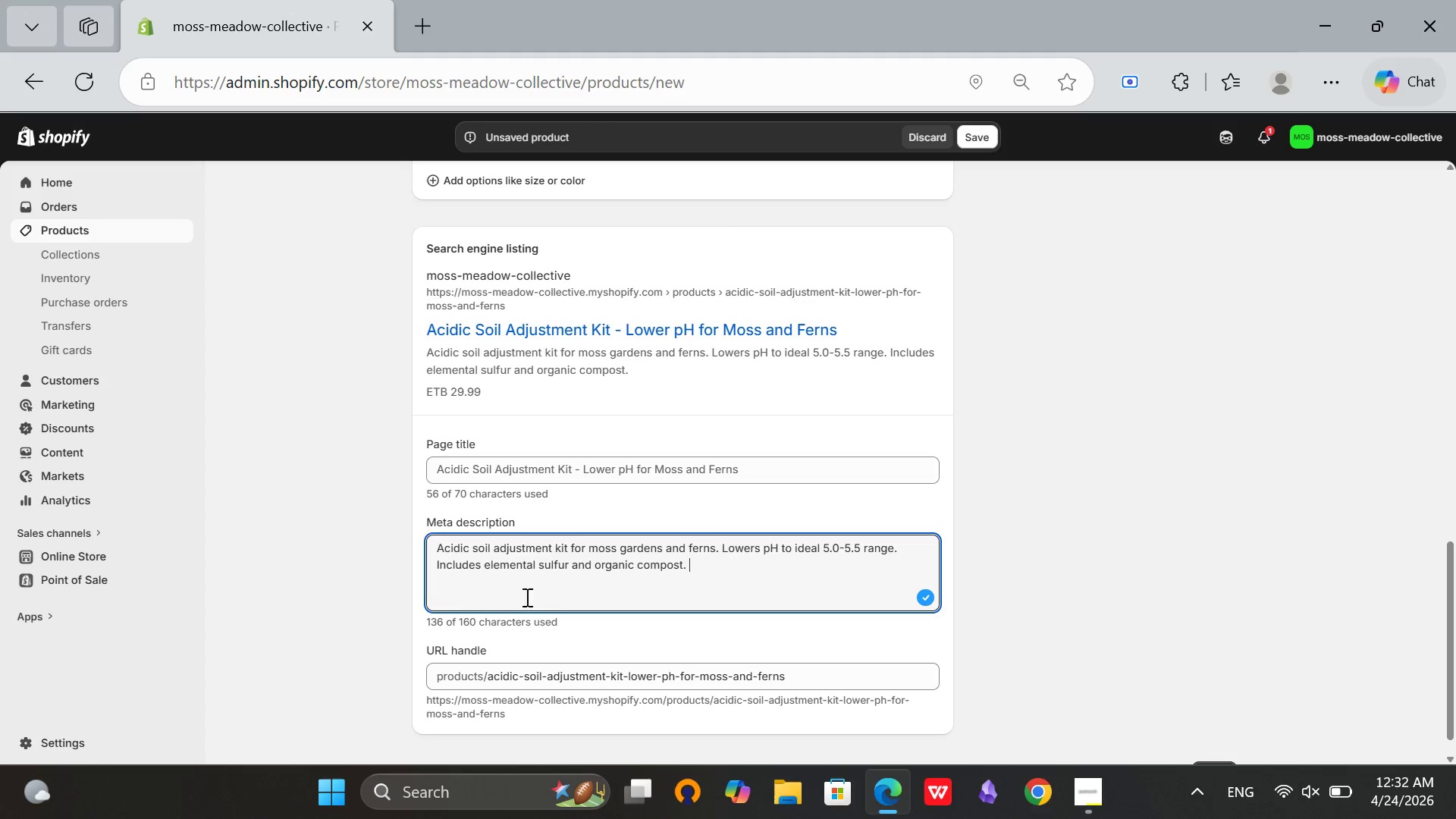 
left_click_drag(start_coordinate=[790, 671], to_coordinate=[626, 670])
 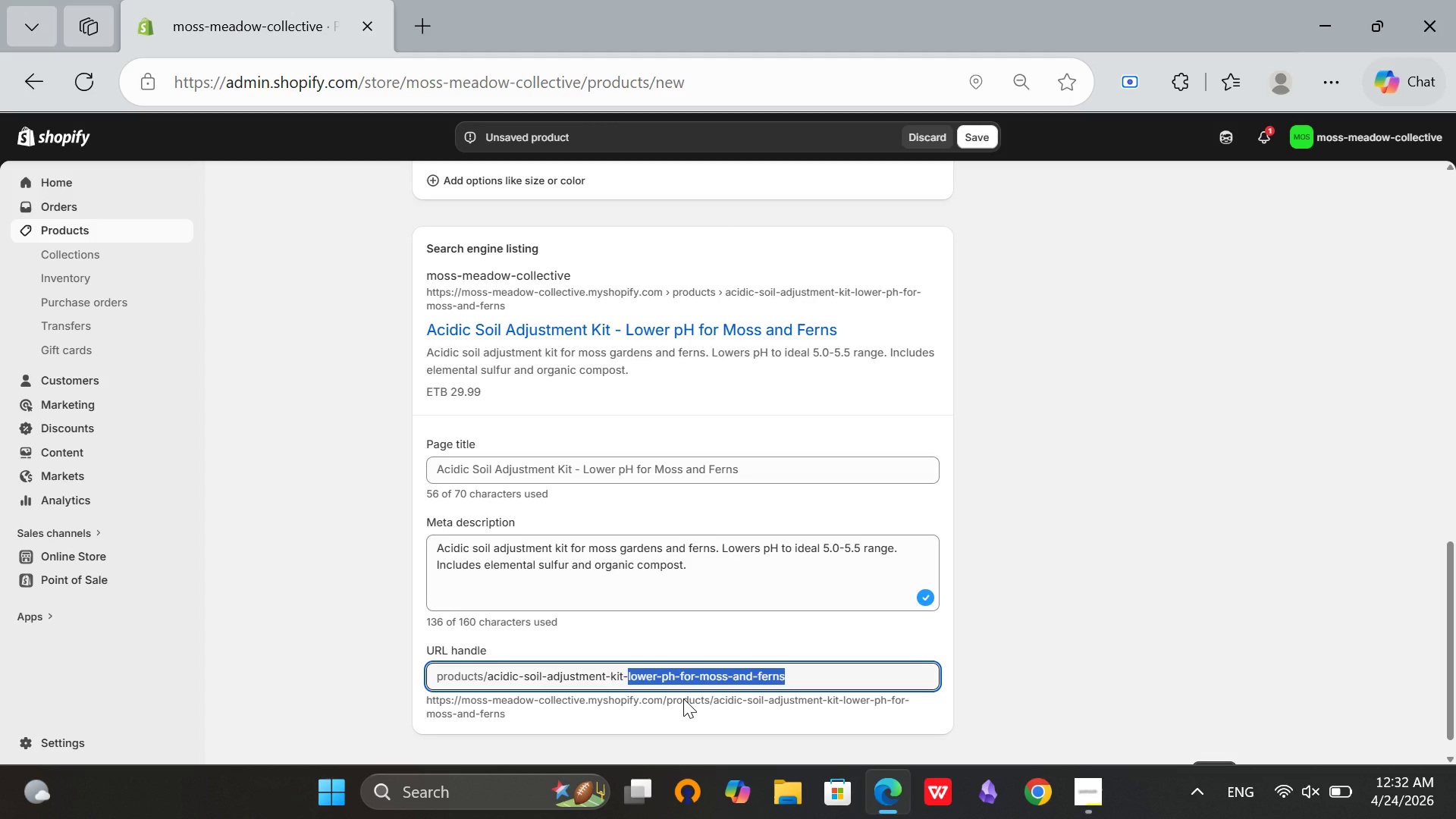 
key(Backspace)
 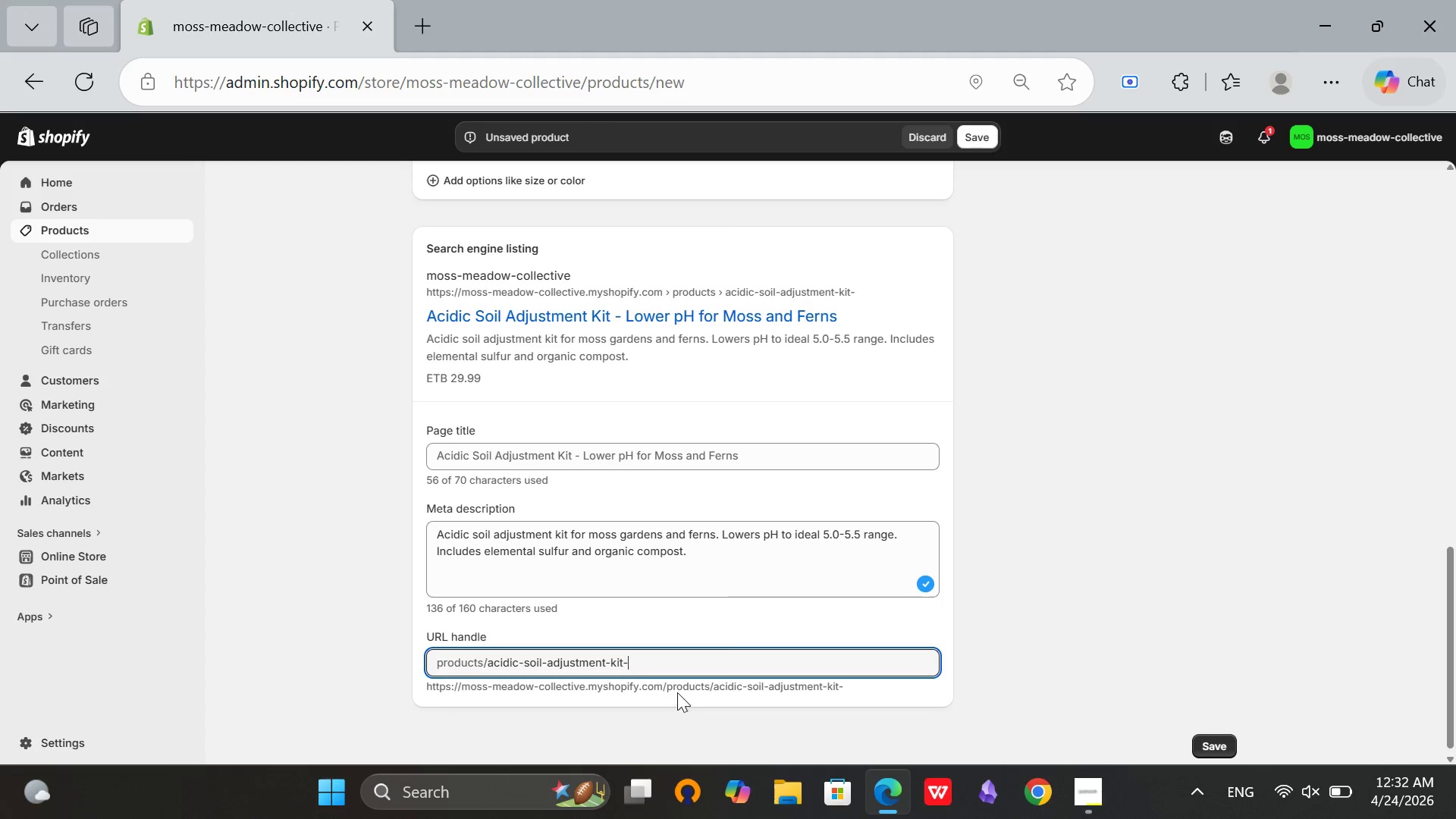 
key(Backspace)
 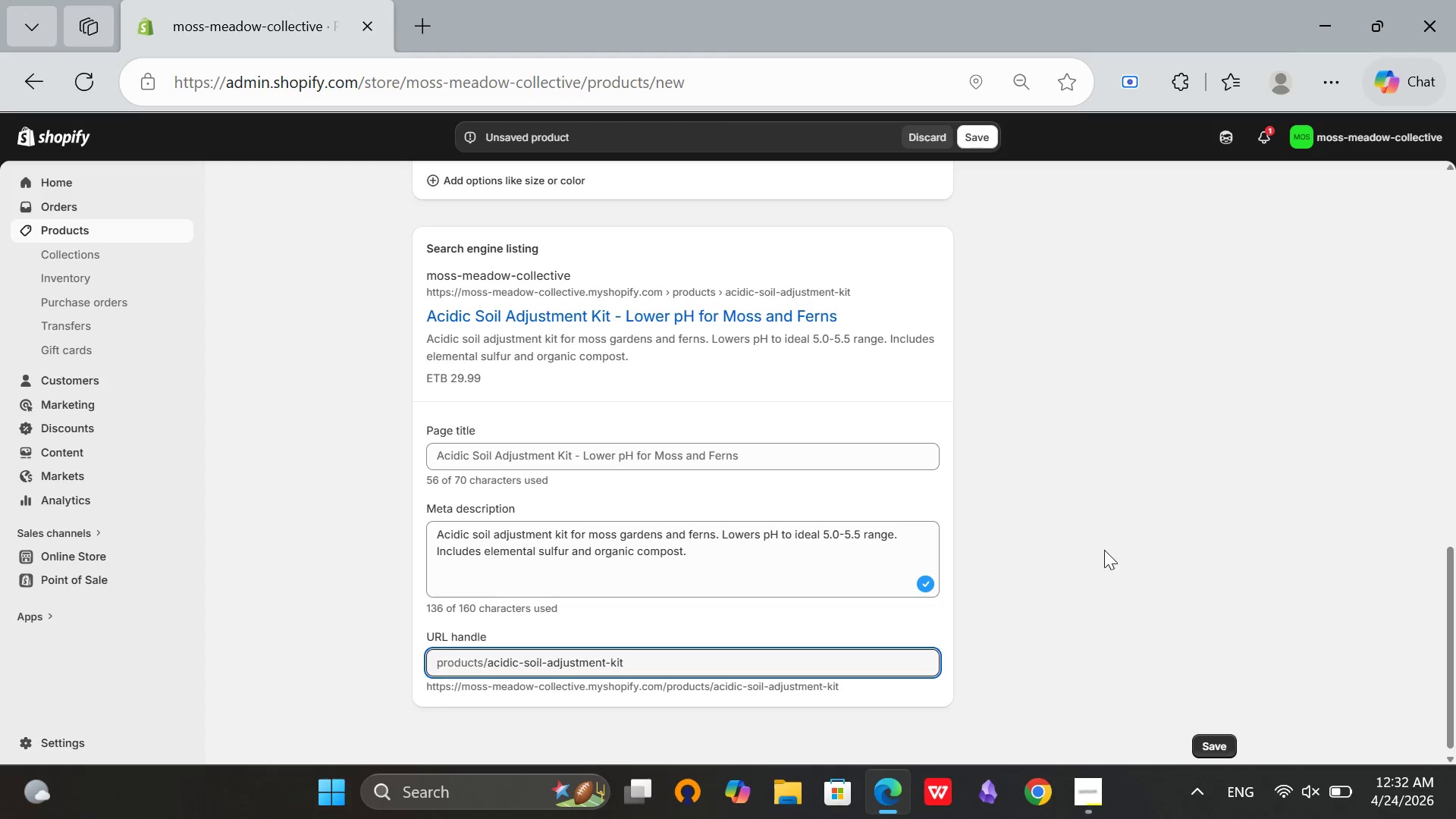 
left_click([1114, 548])
 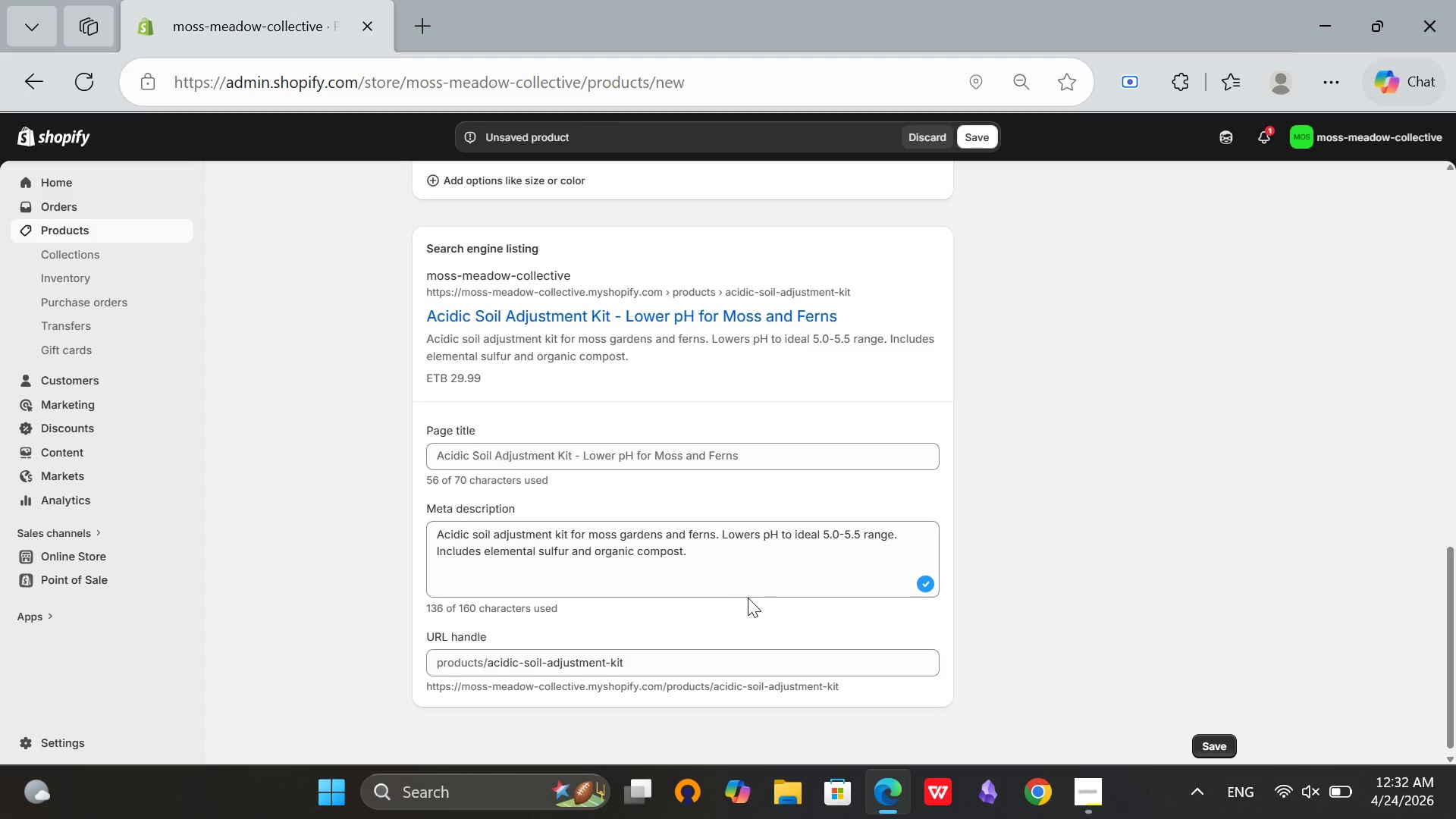 
scroll: coordinate [726, 651], scroll_direction: up, amount: 4.0
 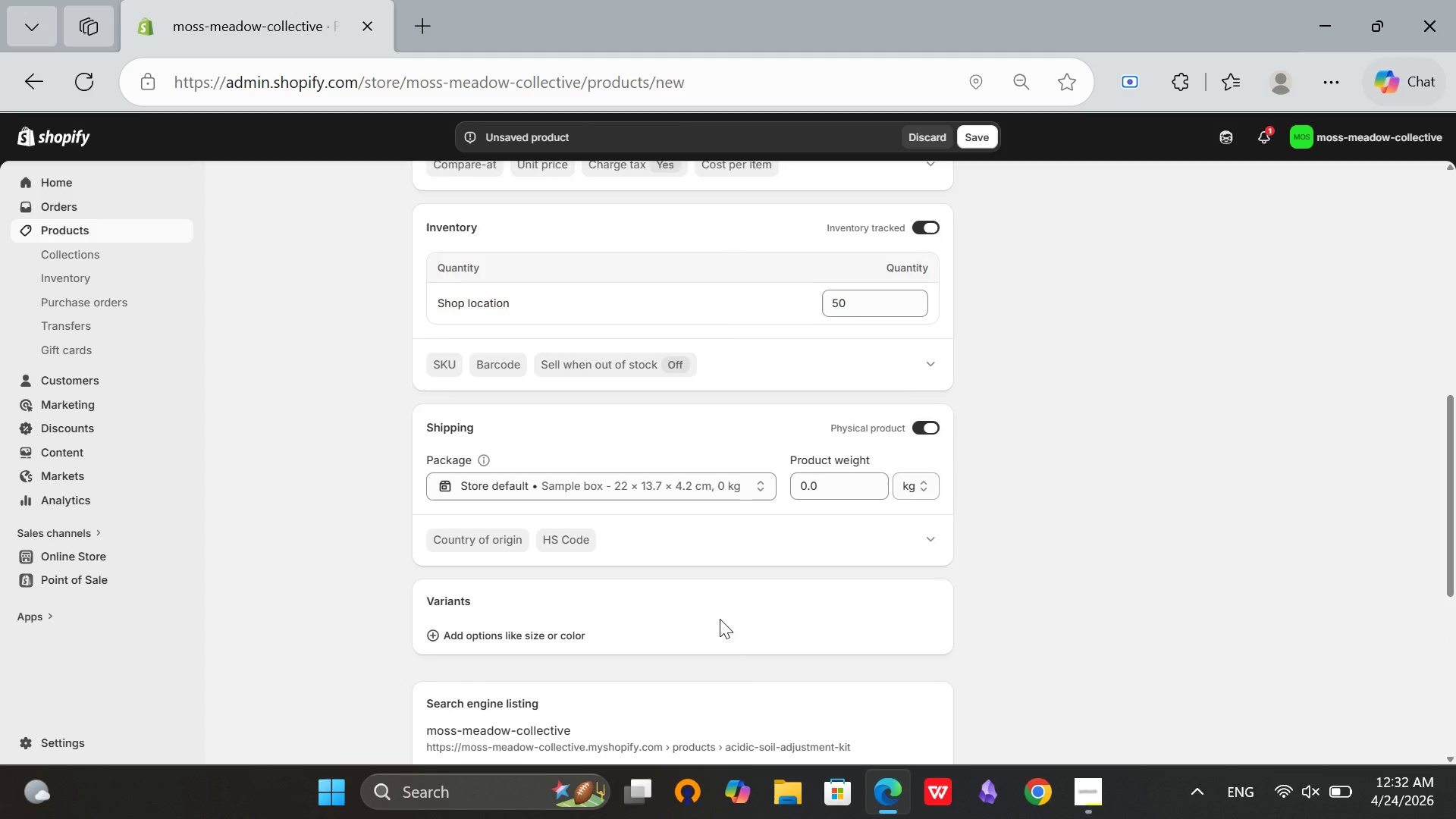 
scroll: coordinate [733, 662], scroll_direction: down, amount: 3.0
 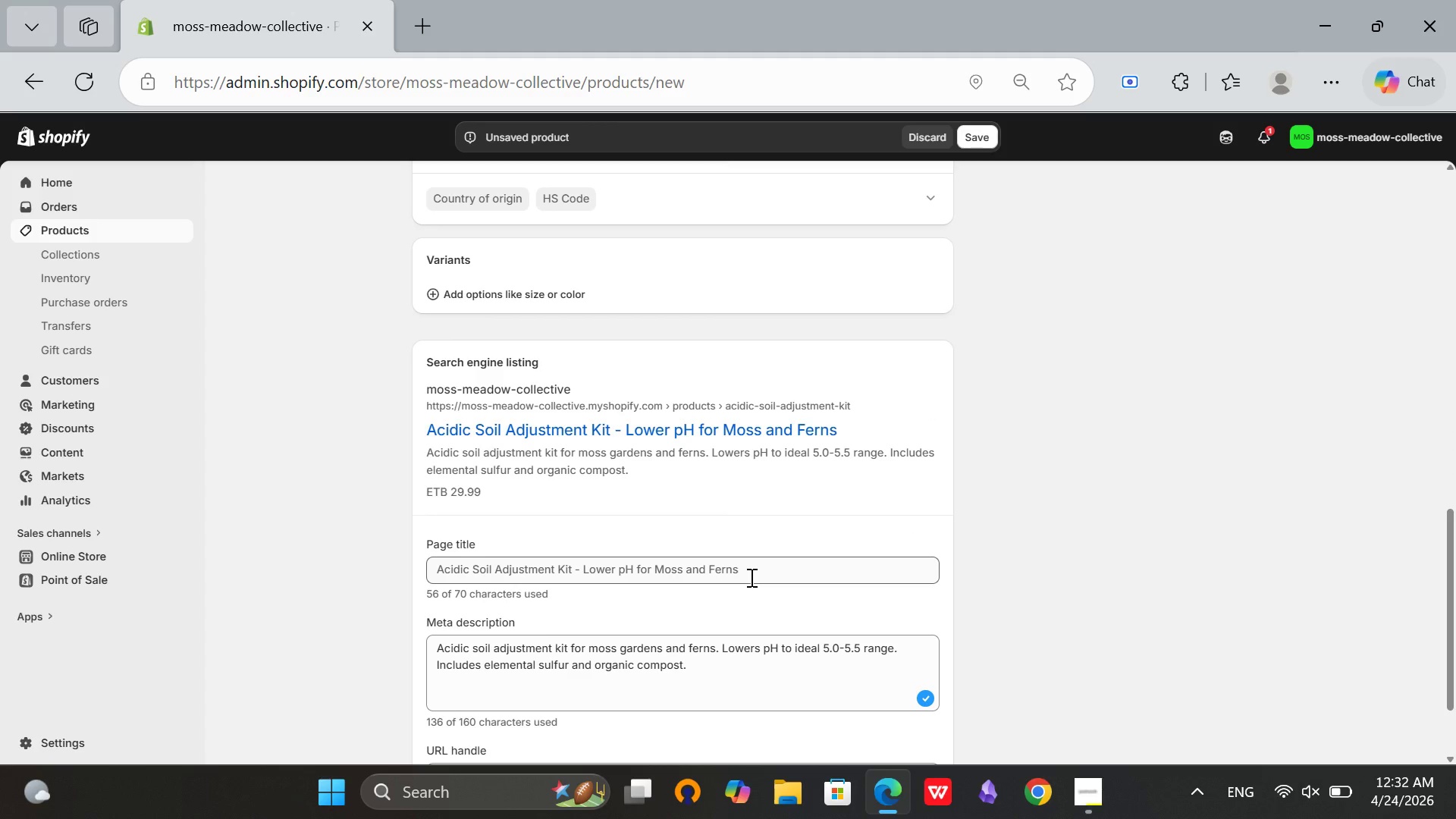 
left_click([755, 567])
 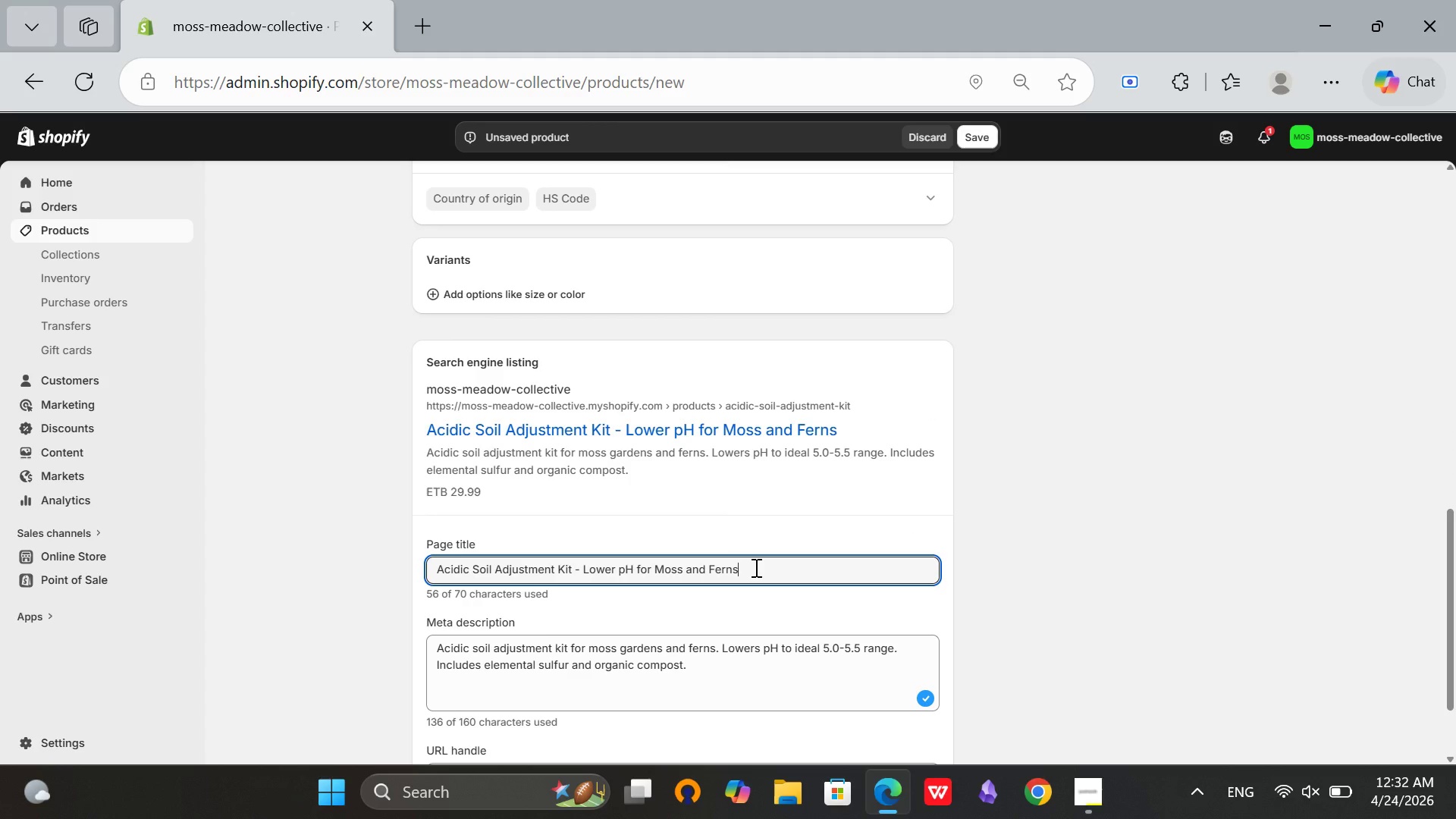 
key(Backspace)
 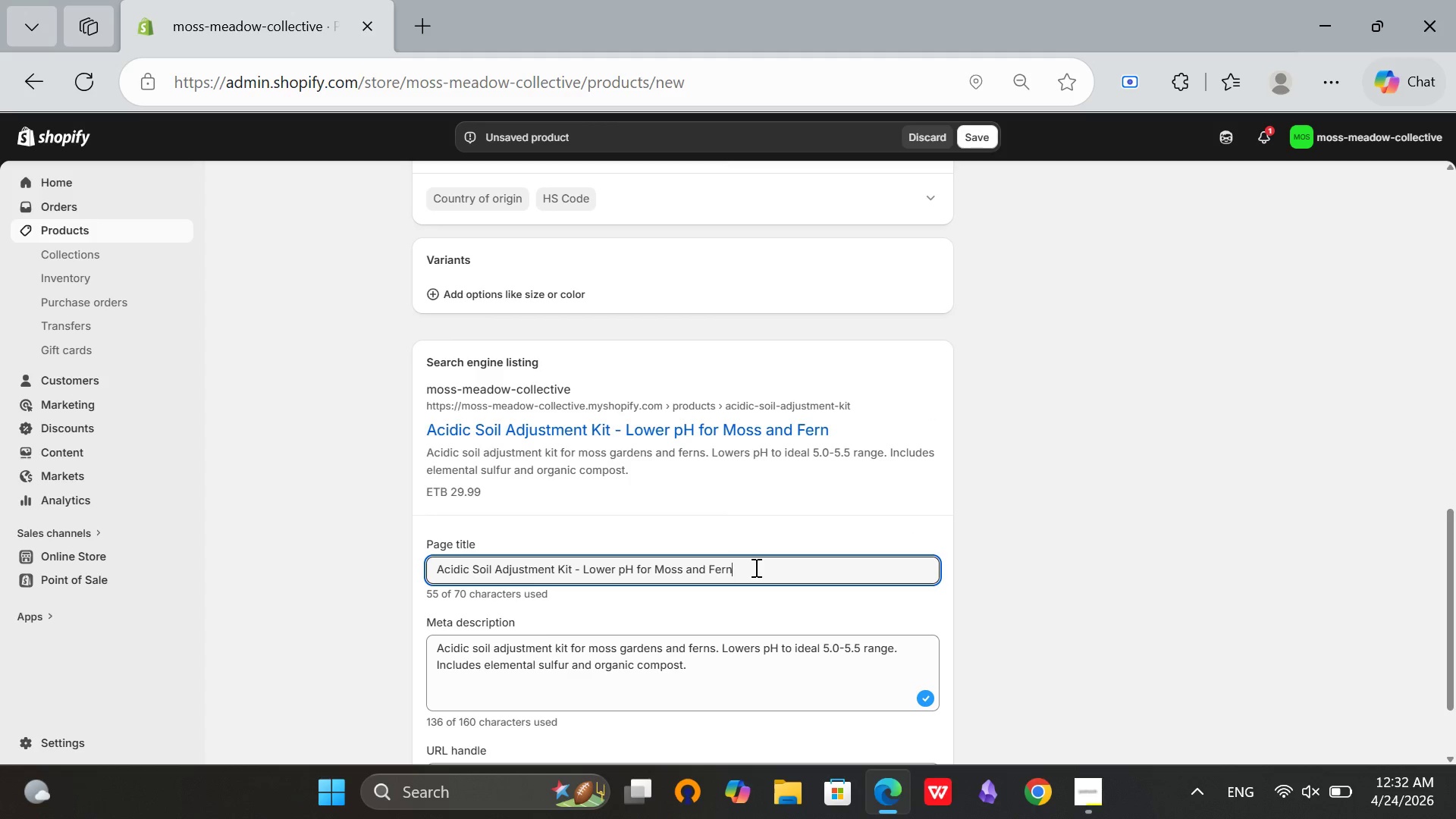 
key(S)
 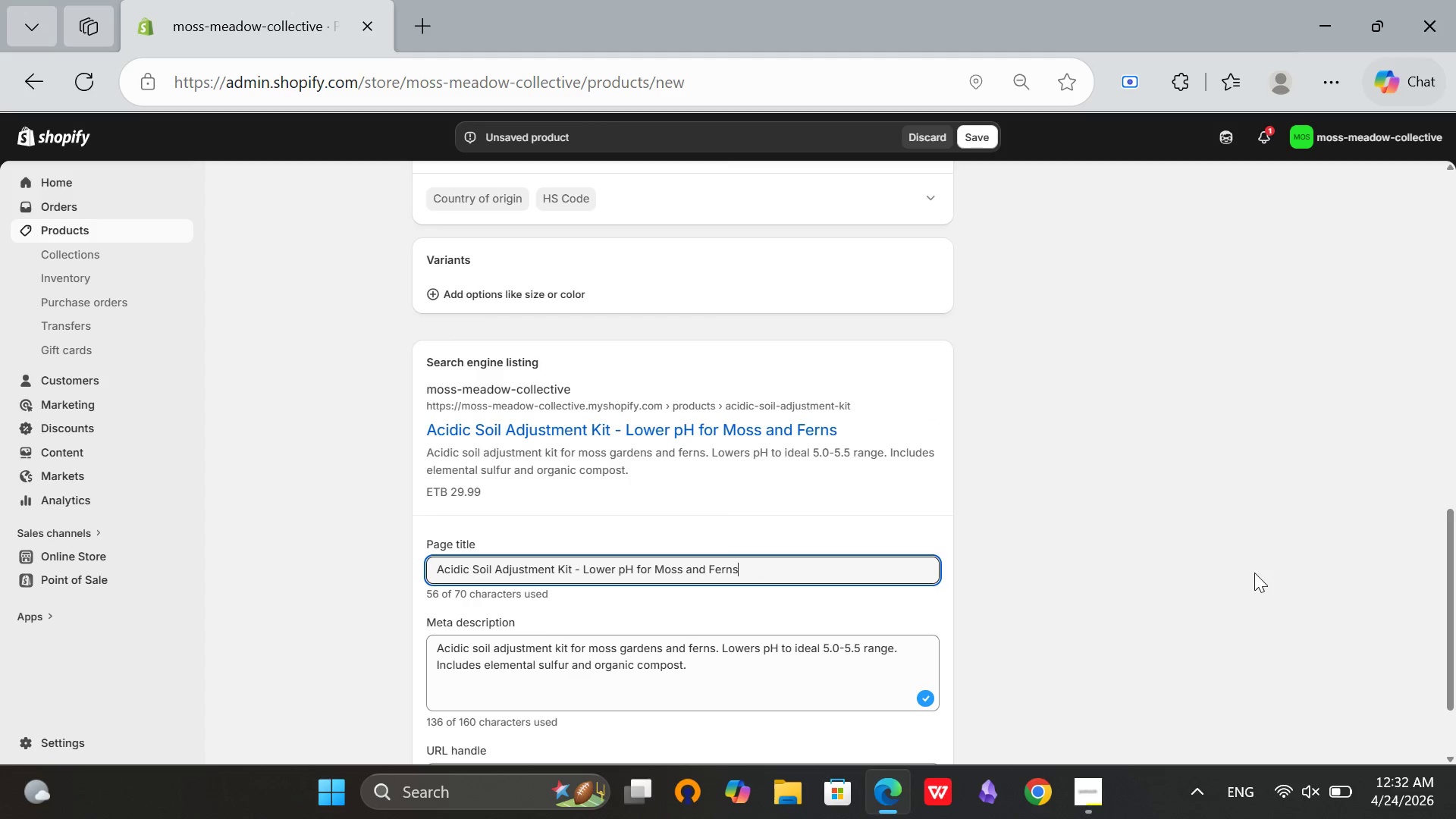 
left_click([1254, 573])
 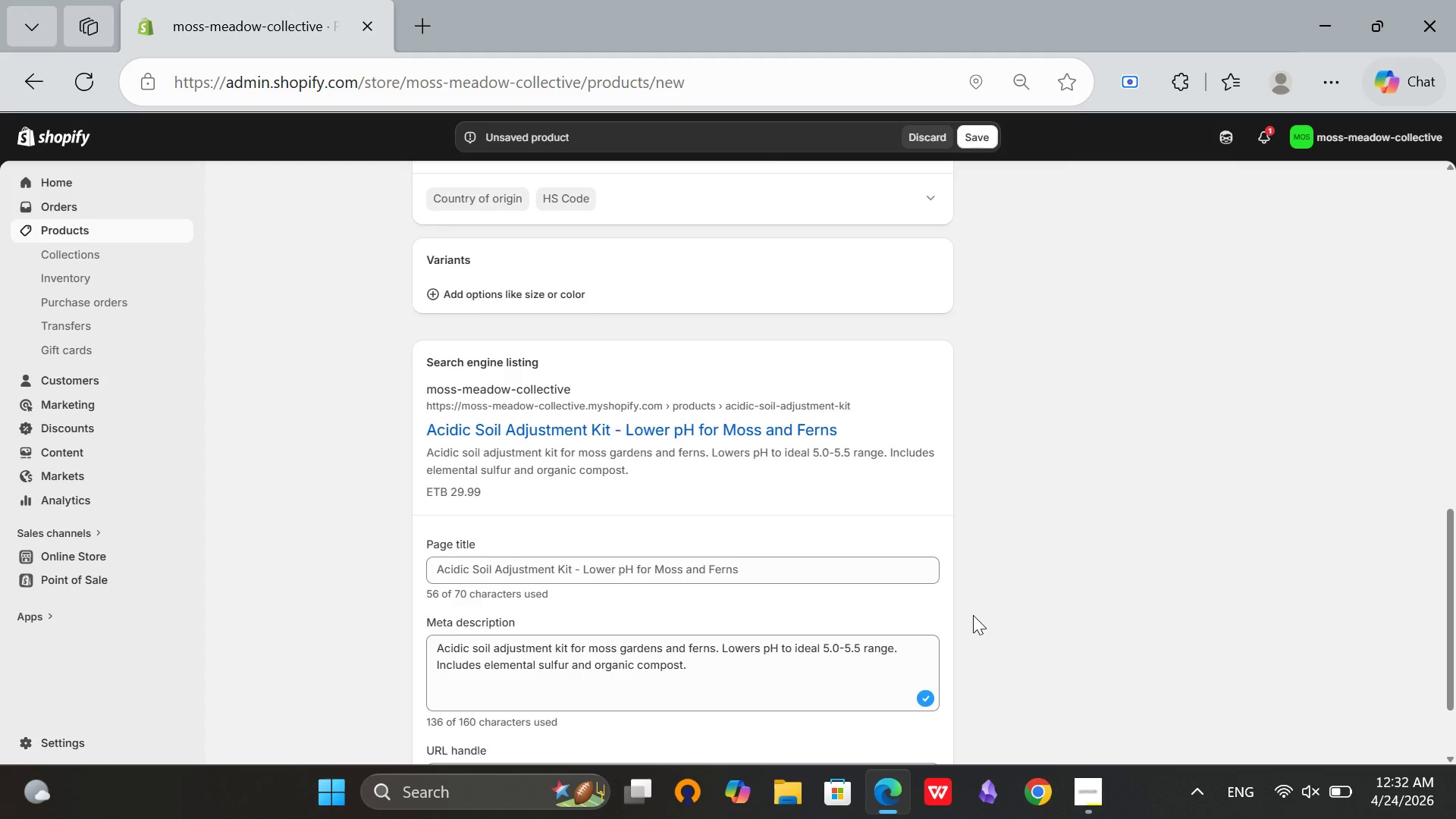 
scroll: coordinate [607, 463], scroll_direction: up, amount: 8.0
 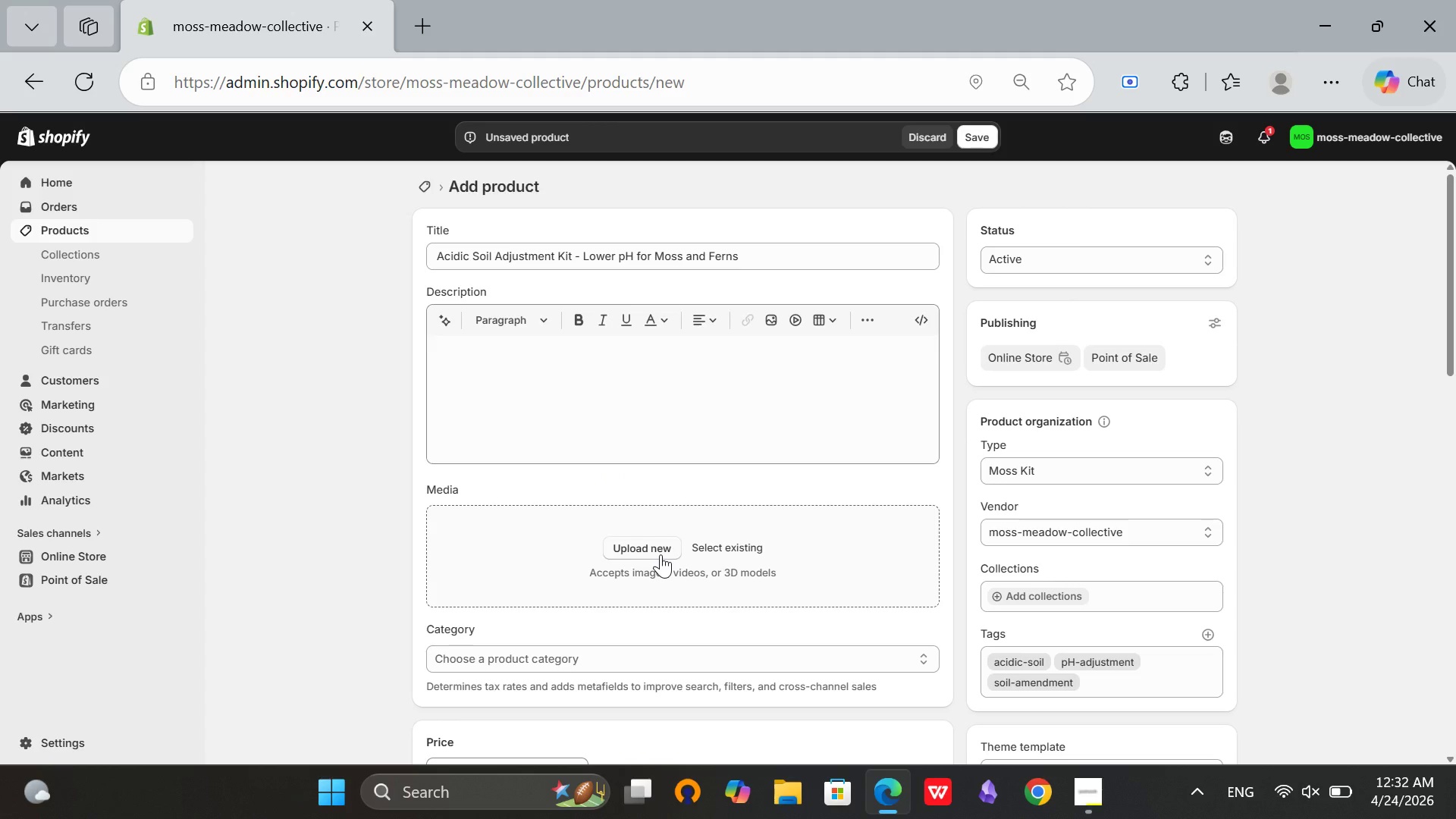 
left_click([661, 554])
 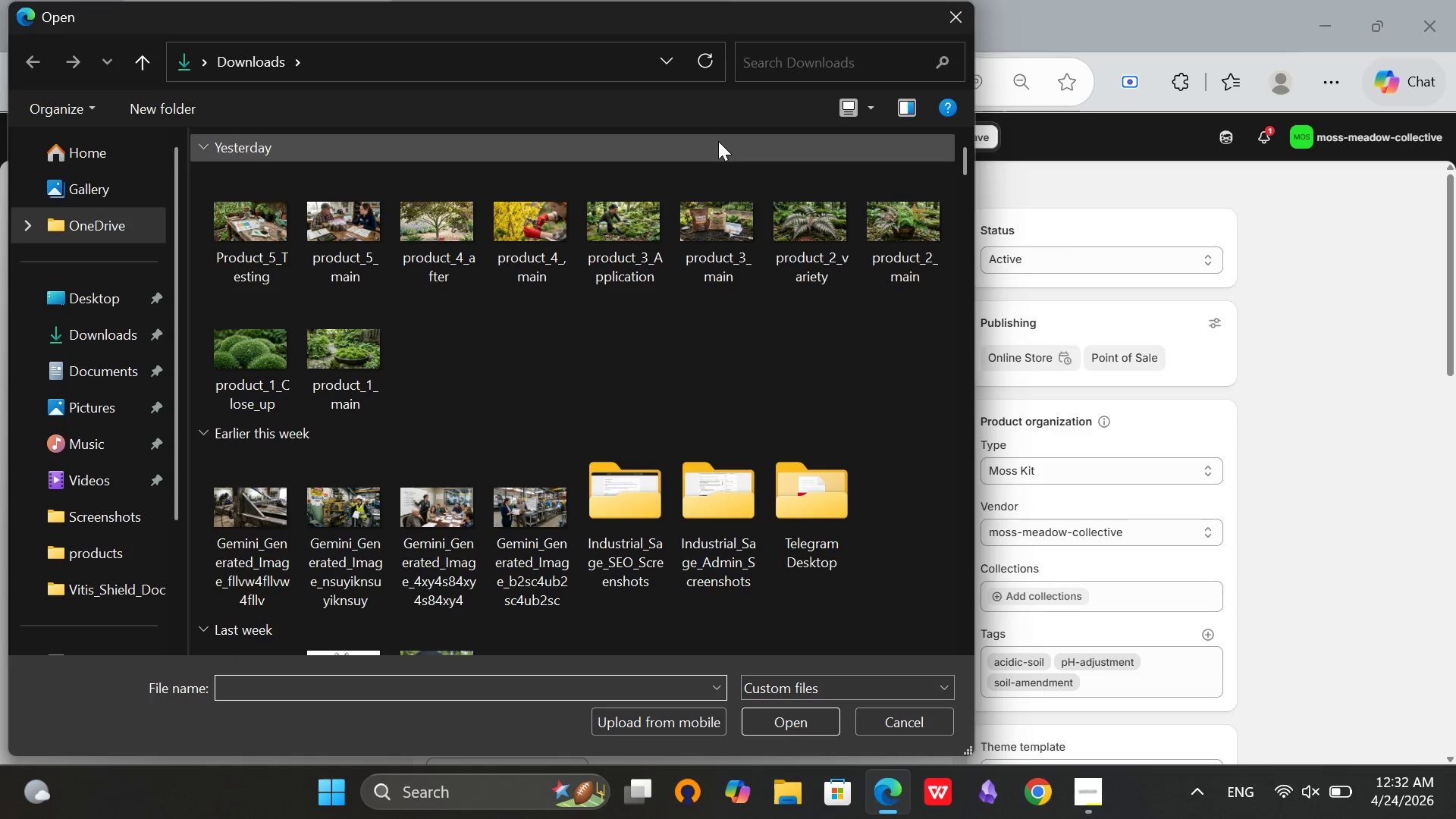 
wait(5.76)
 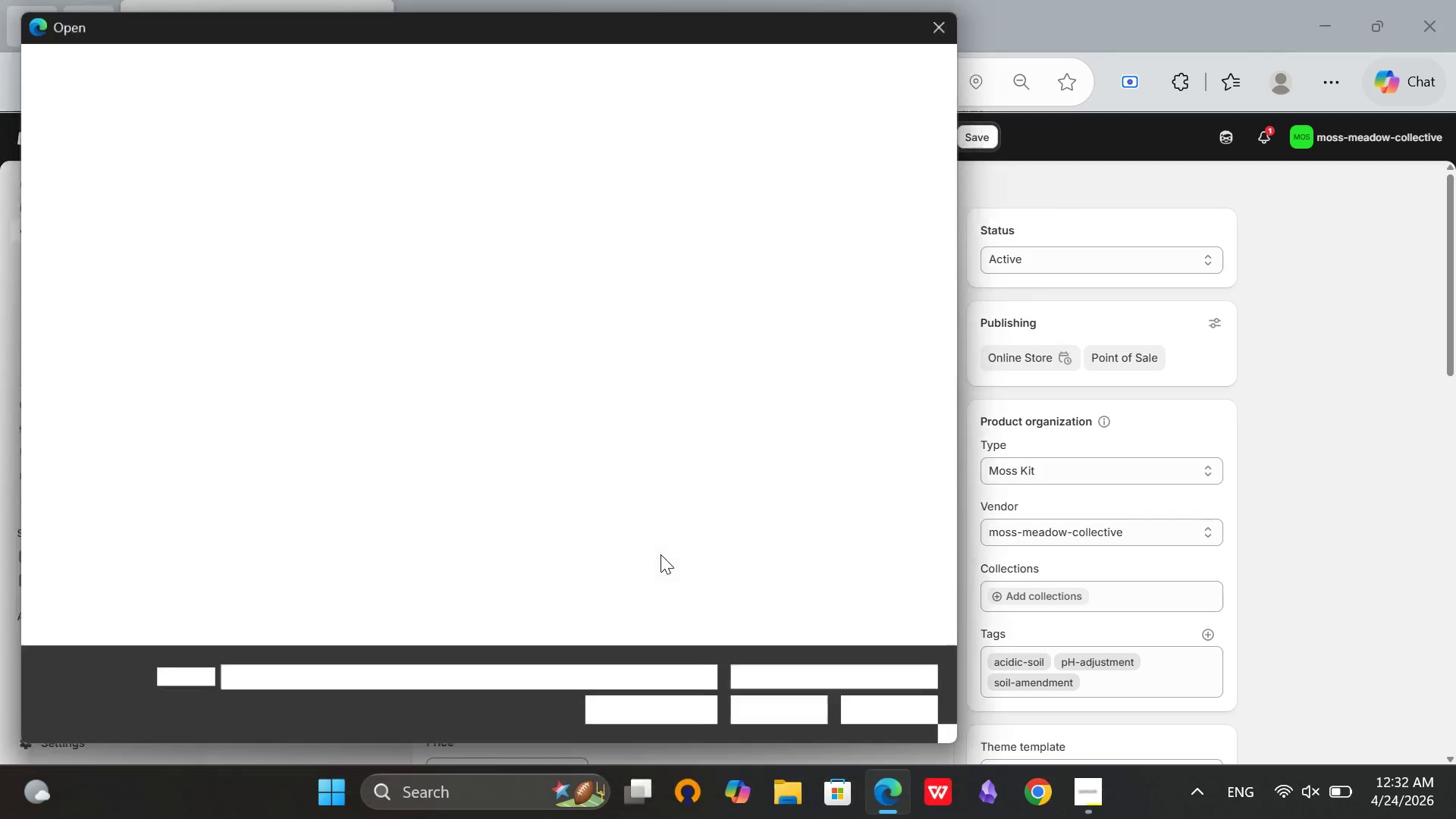 
hold_key(key=ControlLeft, duration=2.03)
left_click([838, 262])
 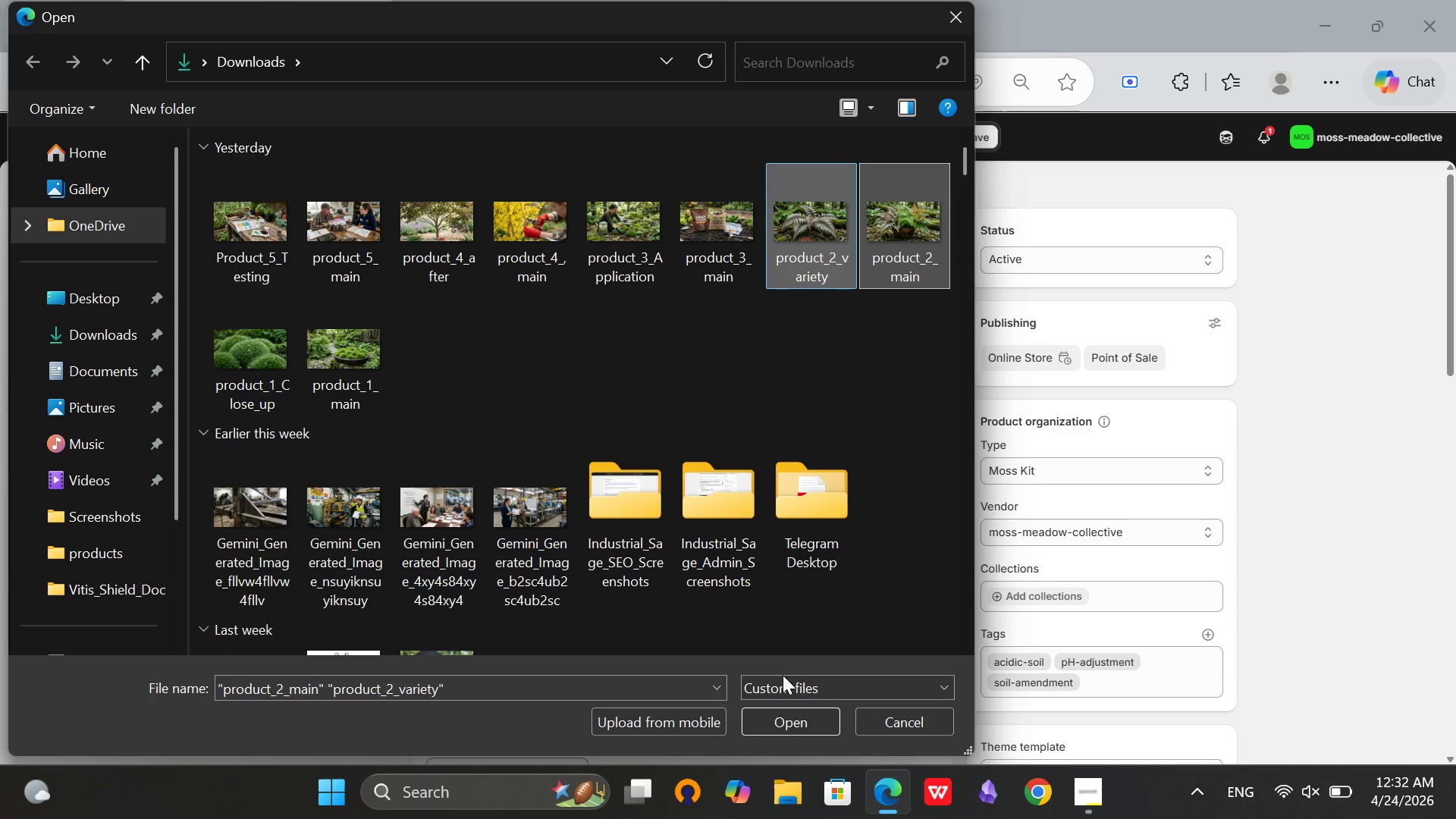 
left_click([770, 725])
 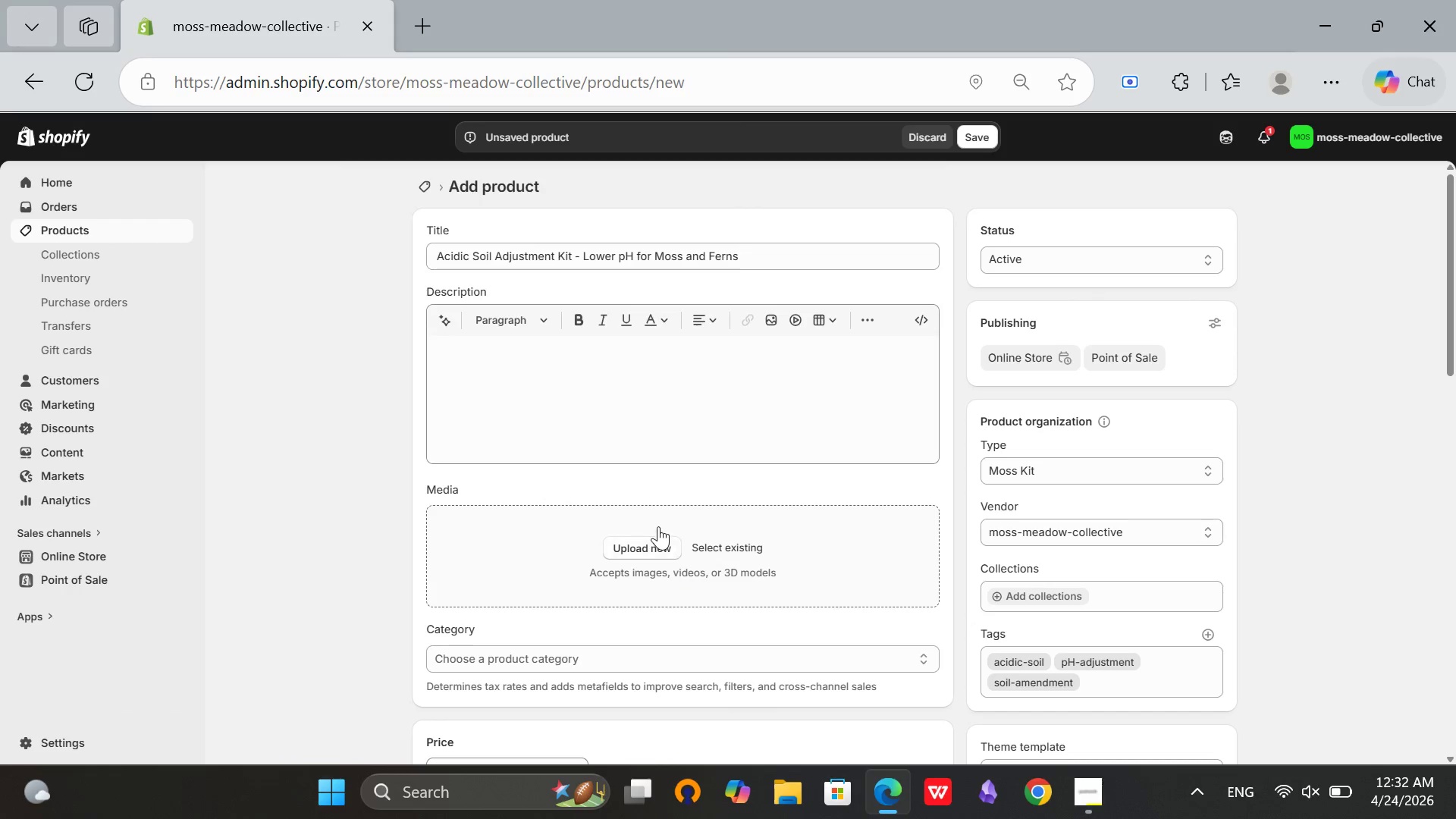 
mouse_move([721, 436])
 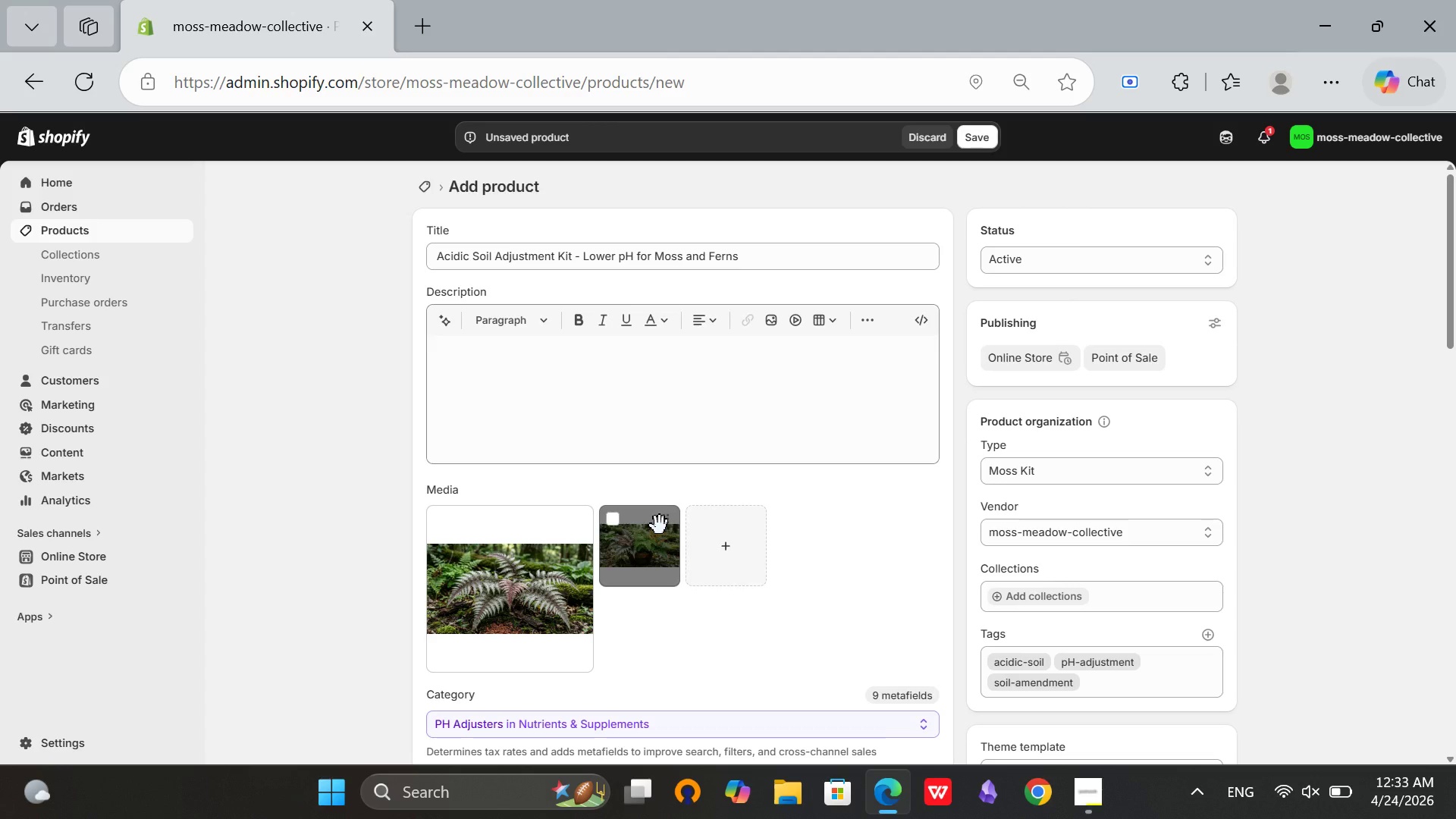 
wait(20.32)
 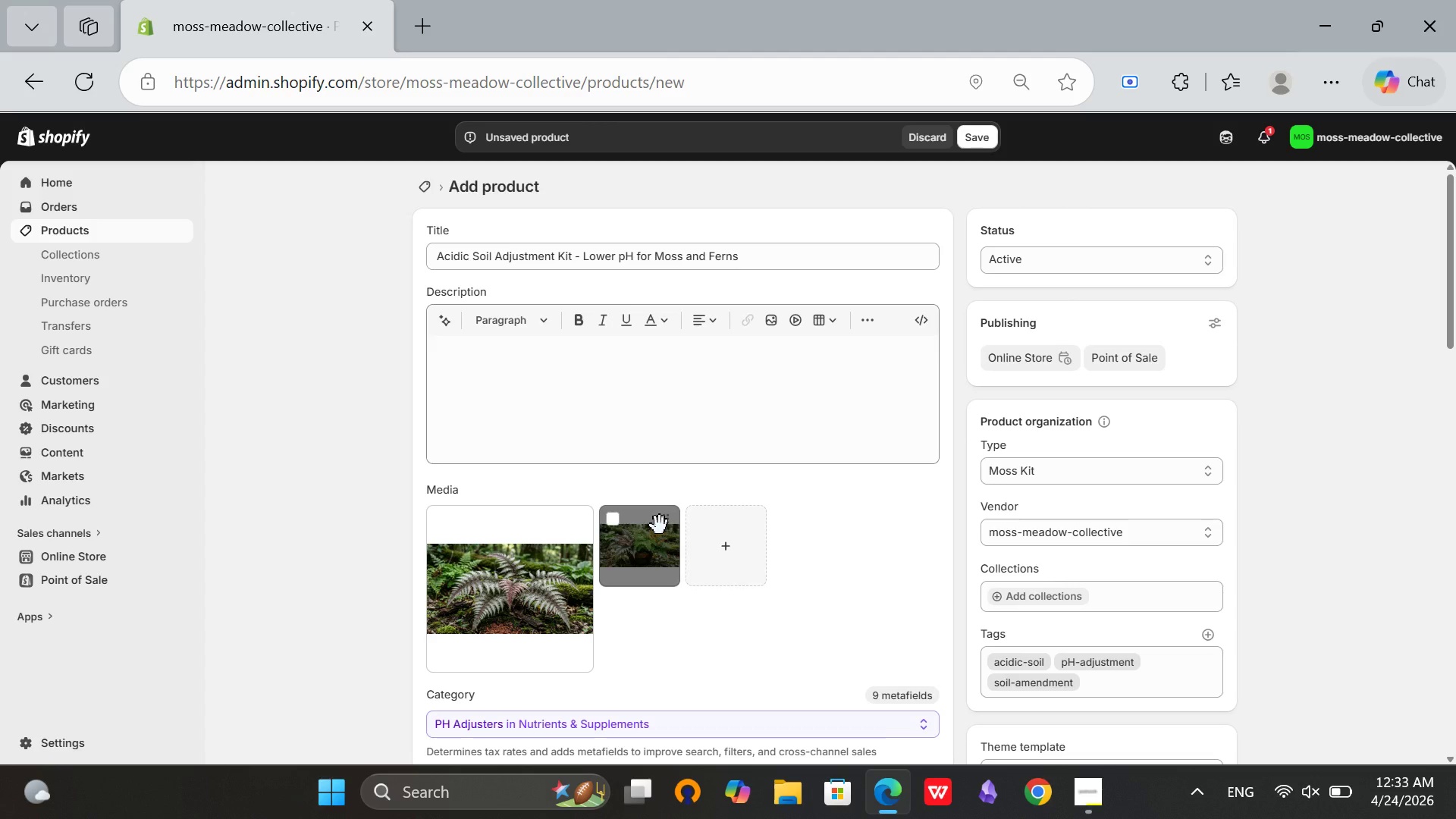 
left_click([445, 522])
 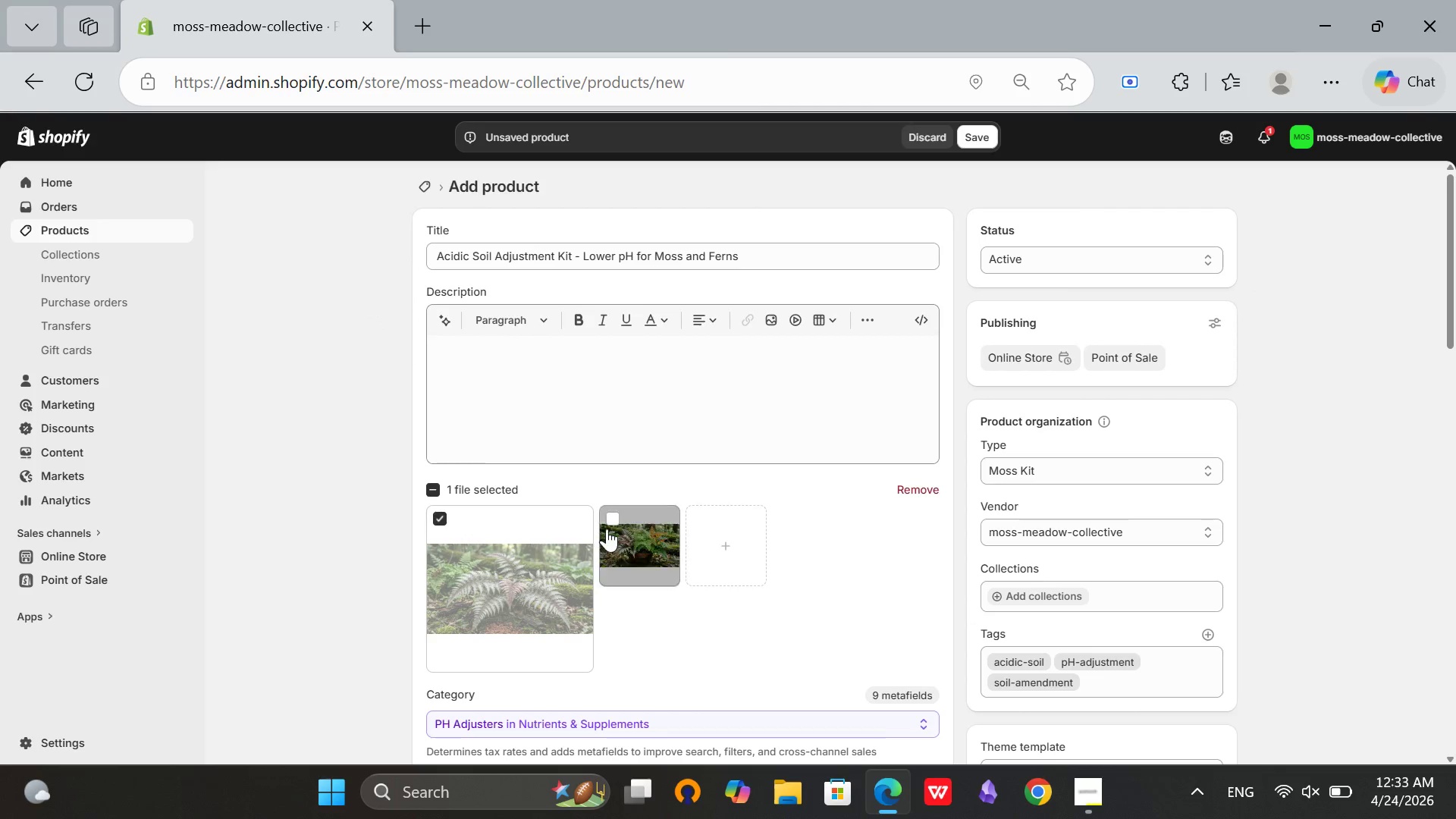 
left_click([616, 527])
 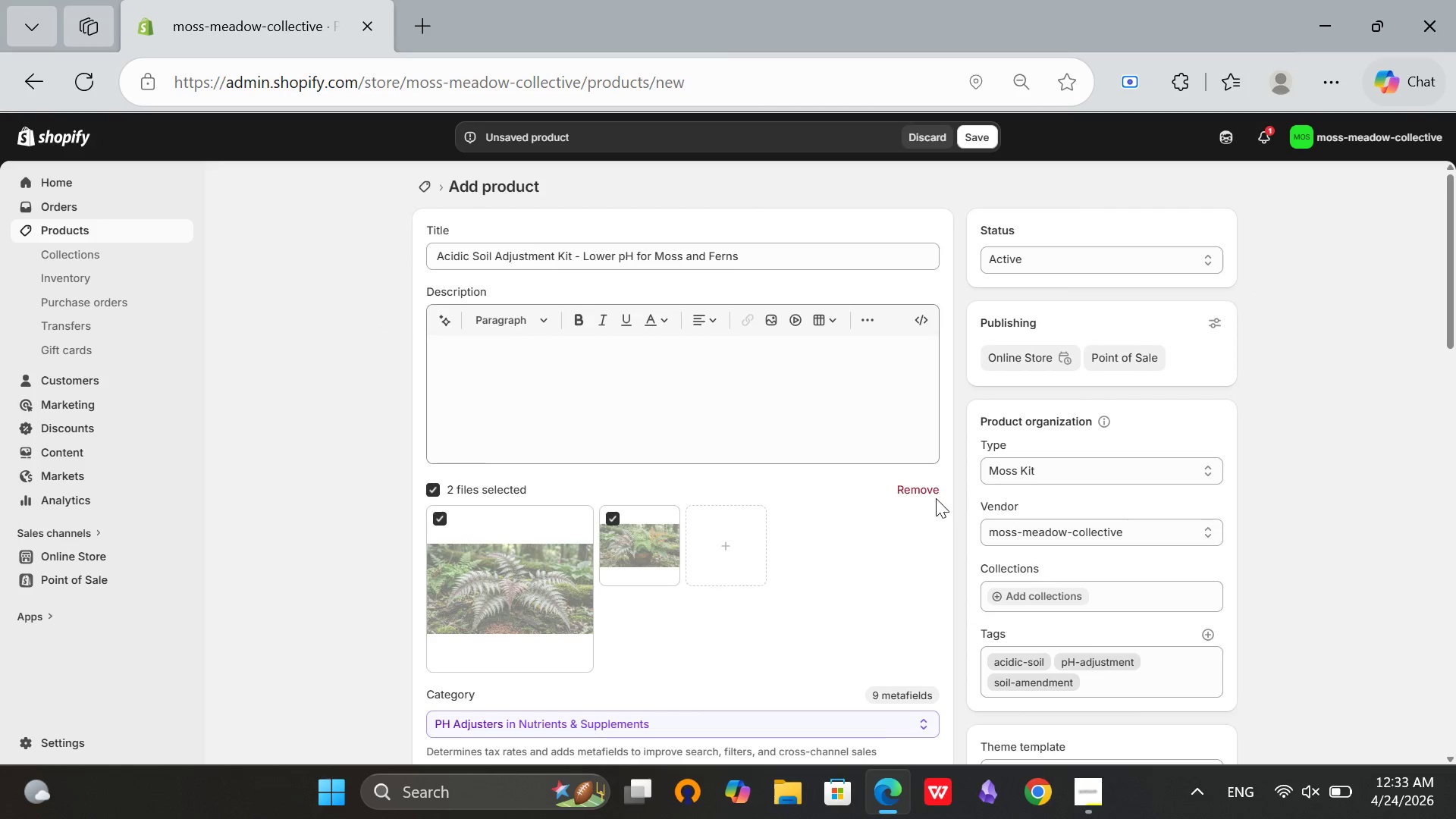 
left_click([930, 495])
 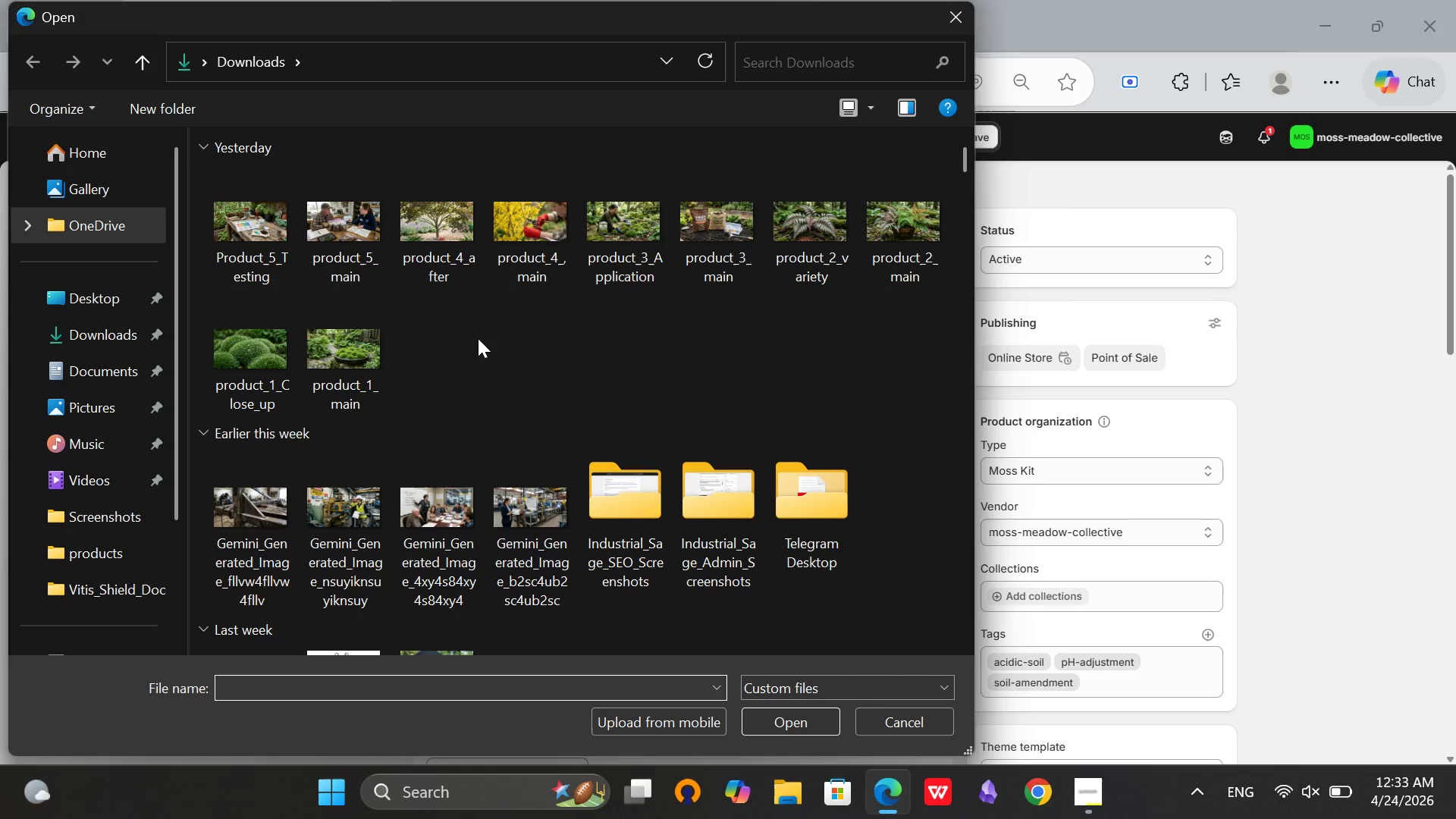 
wait(6.45)
 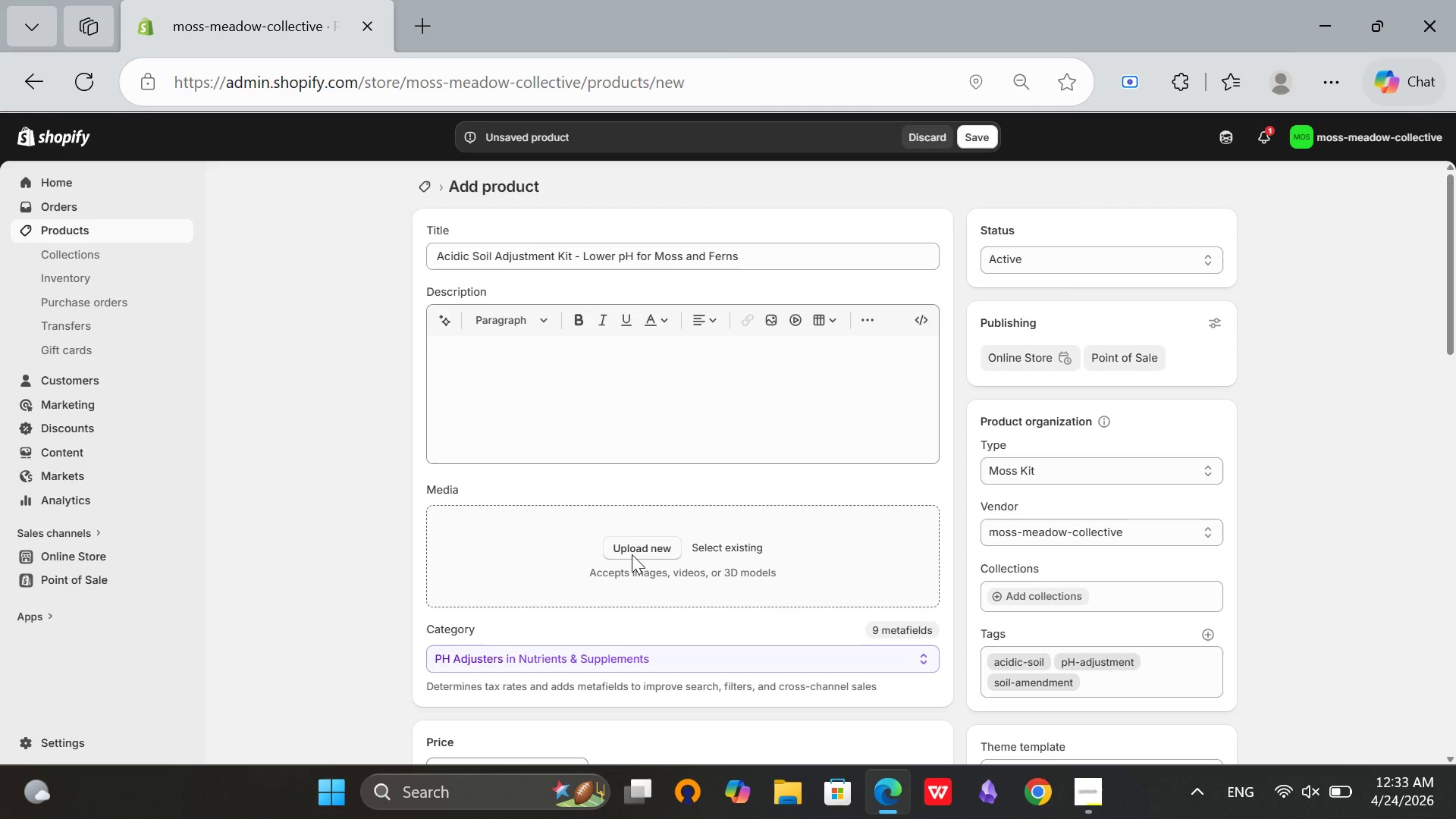 
hold_key(key=ControlLeft, duration=1.59)
left_click([693, 221])
 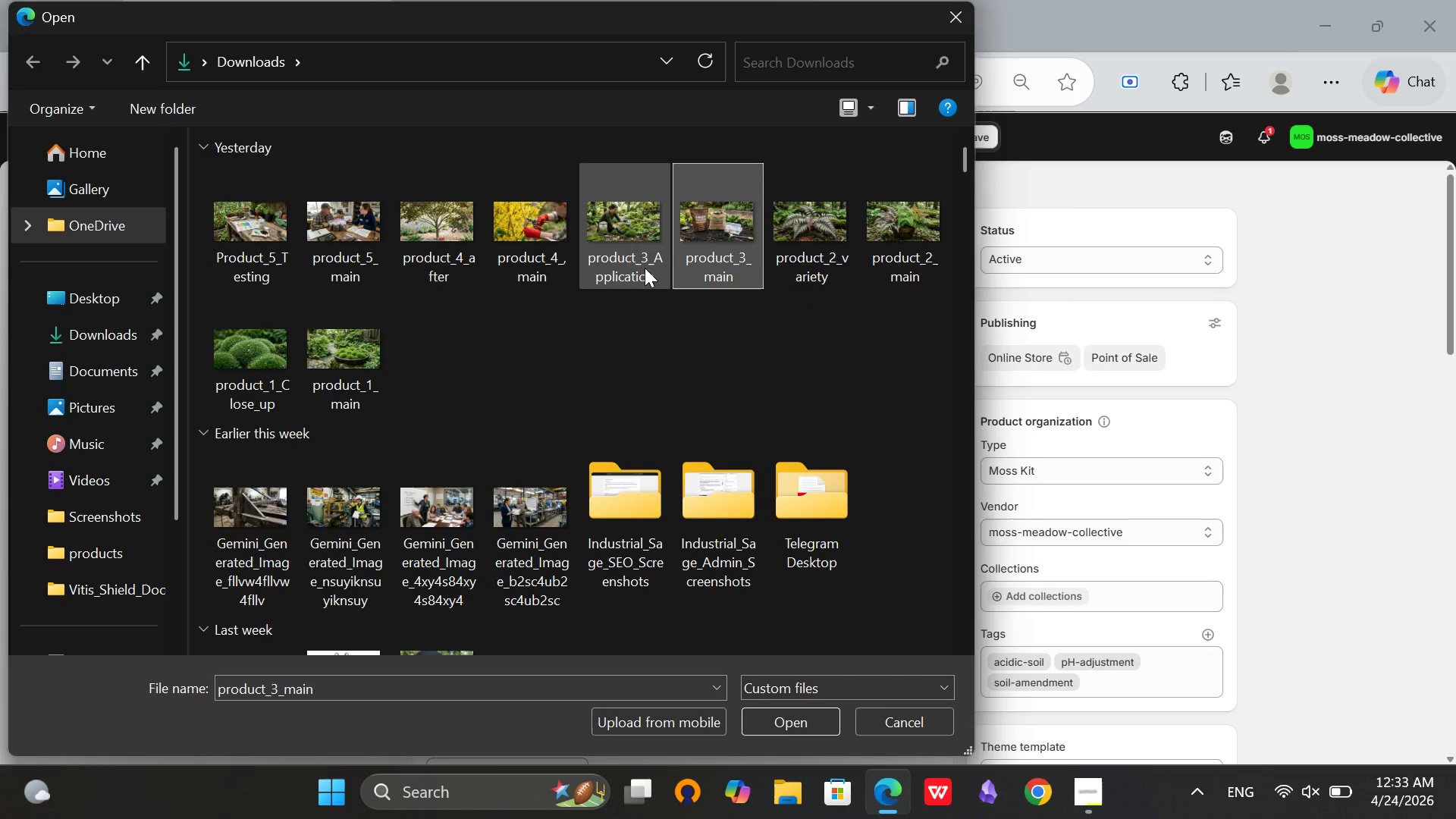 
left_click([621, 237])
 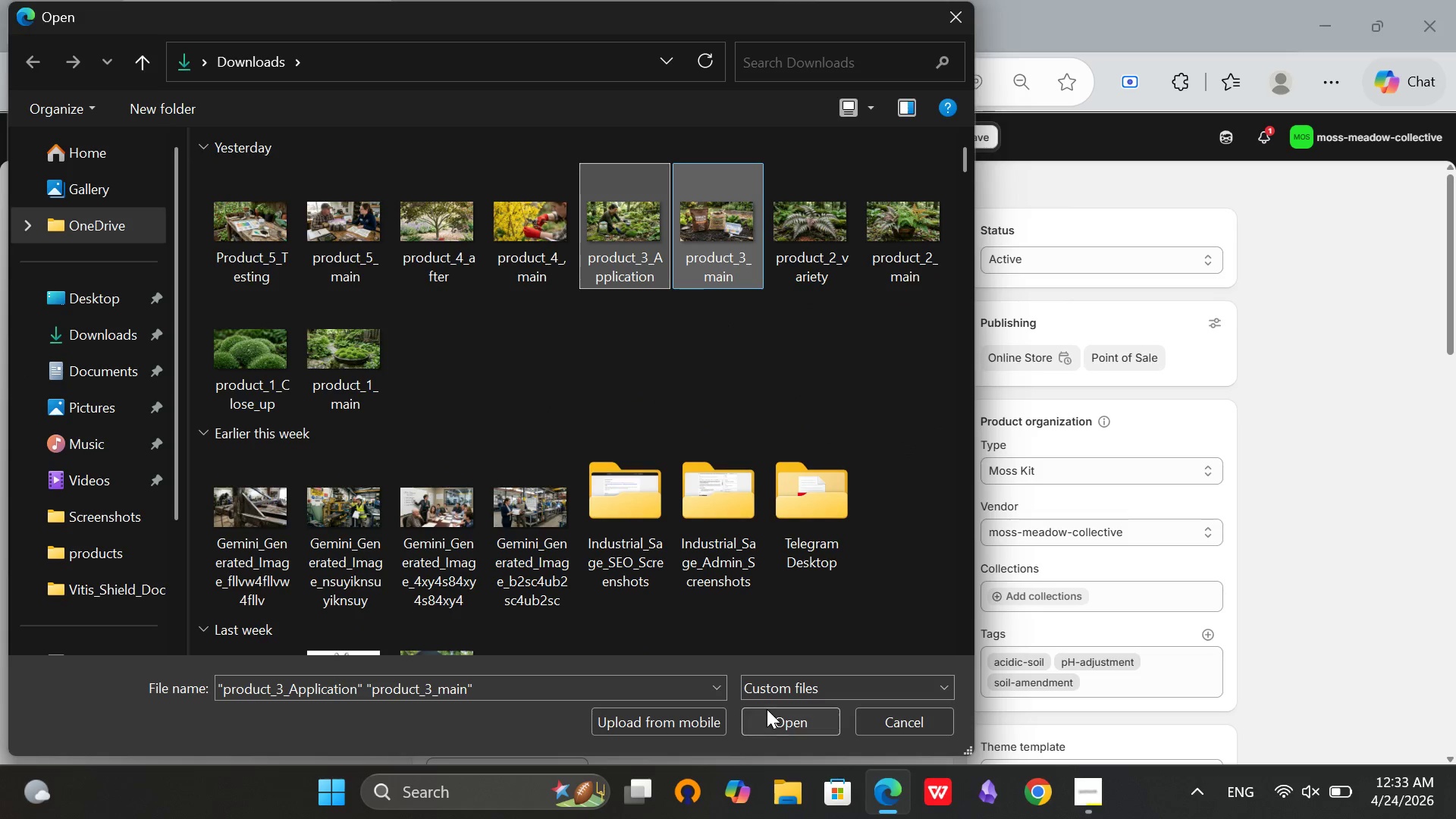 
left_click([767, 712])
 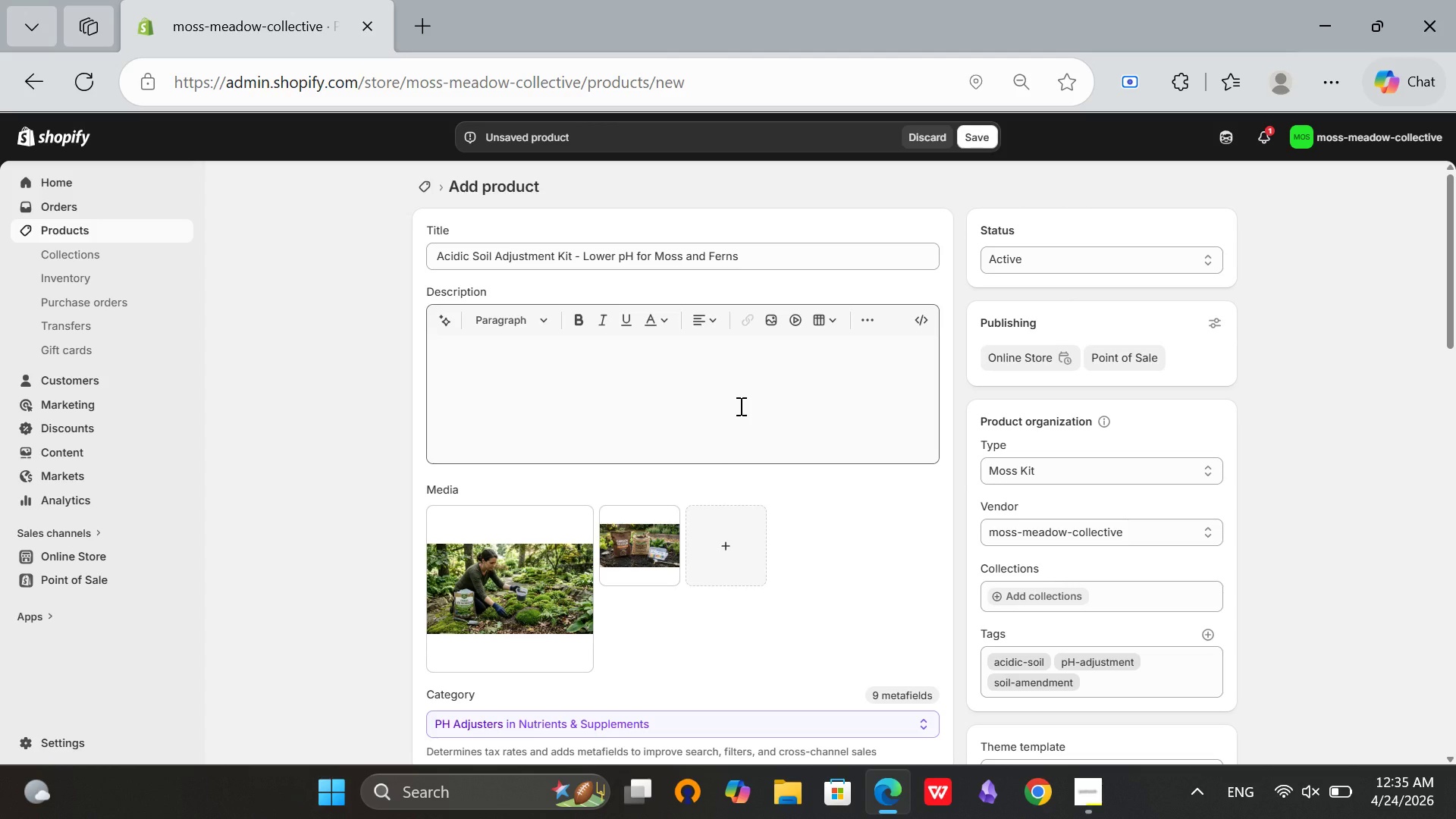 
wait(120.25)
 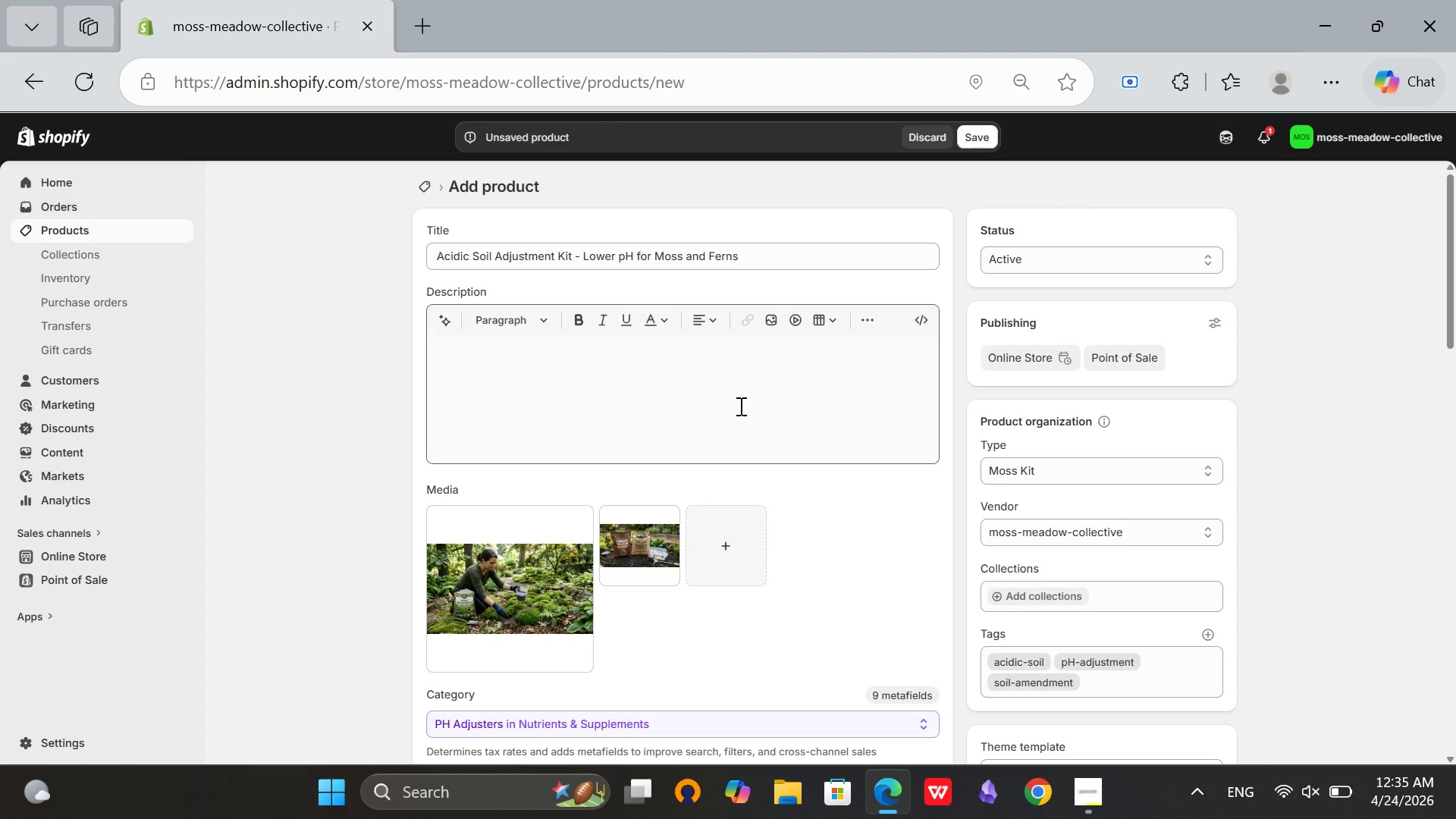 
left_click([702, 364])
 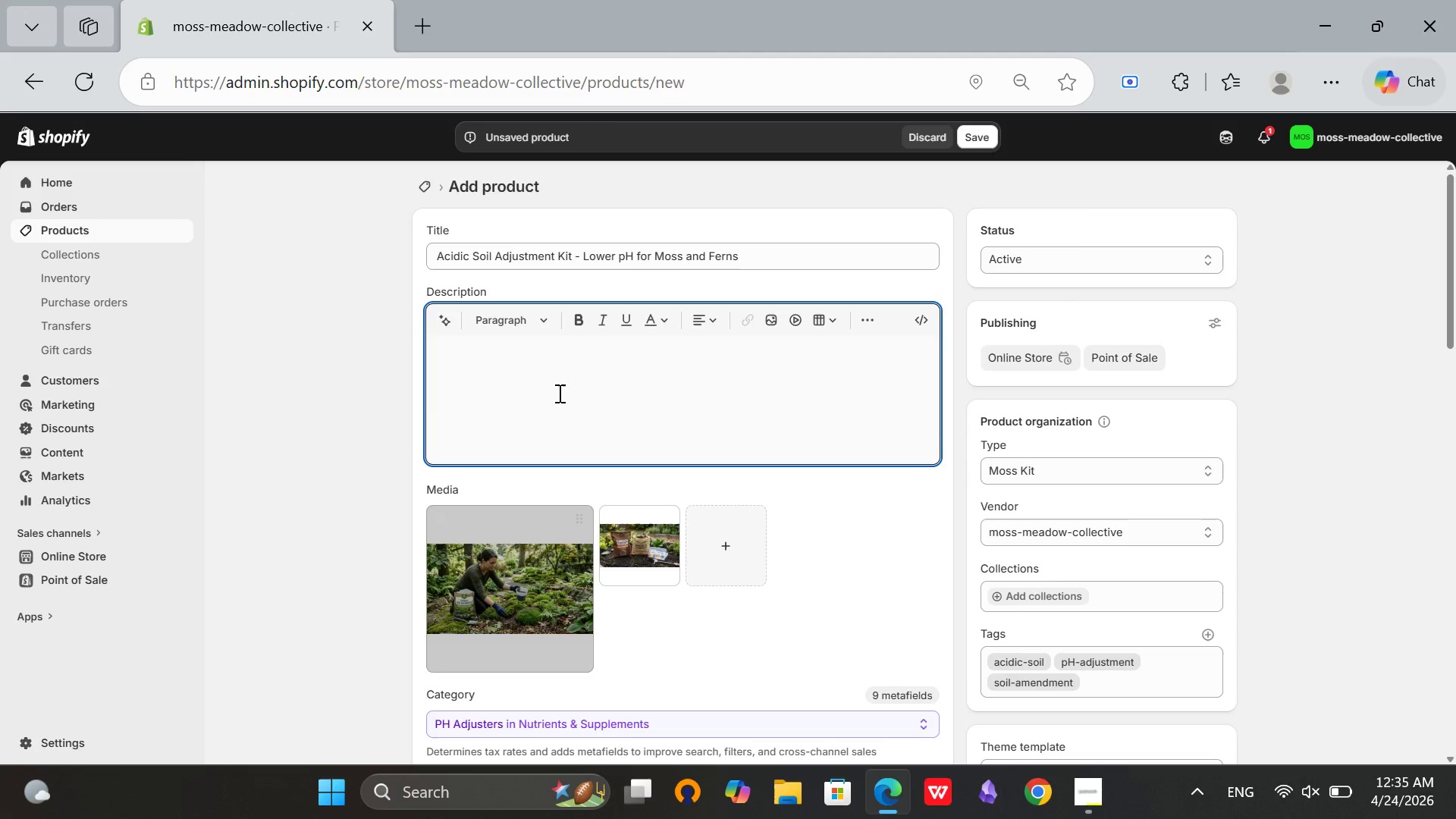 
left_click([583, 364])
 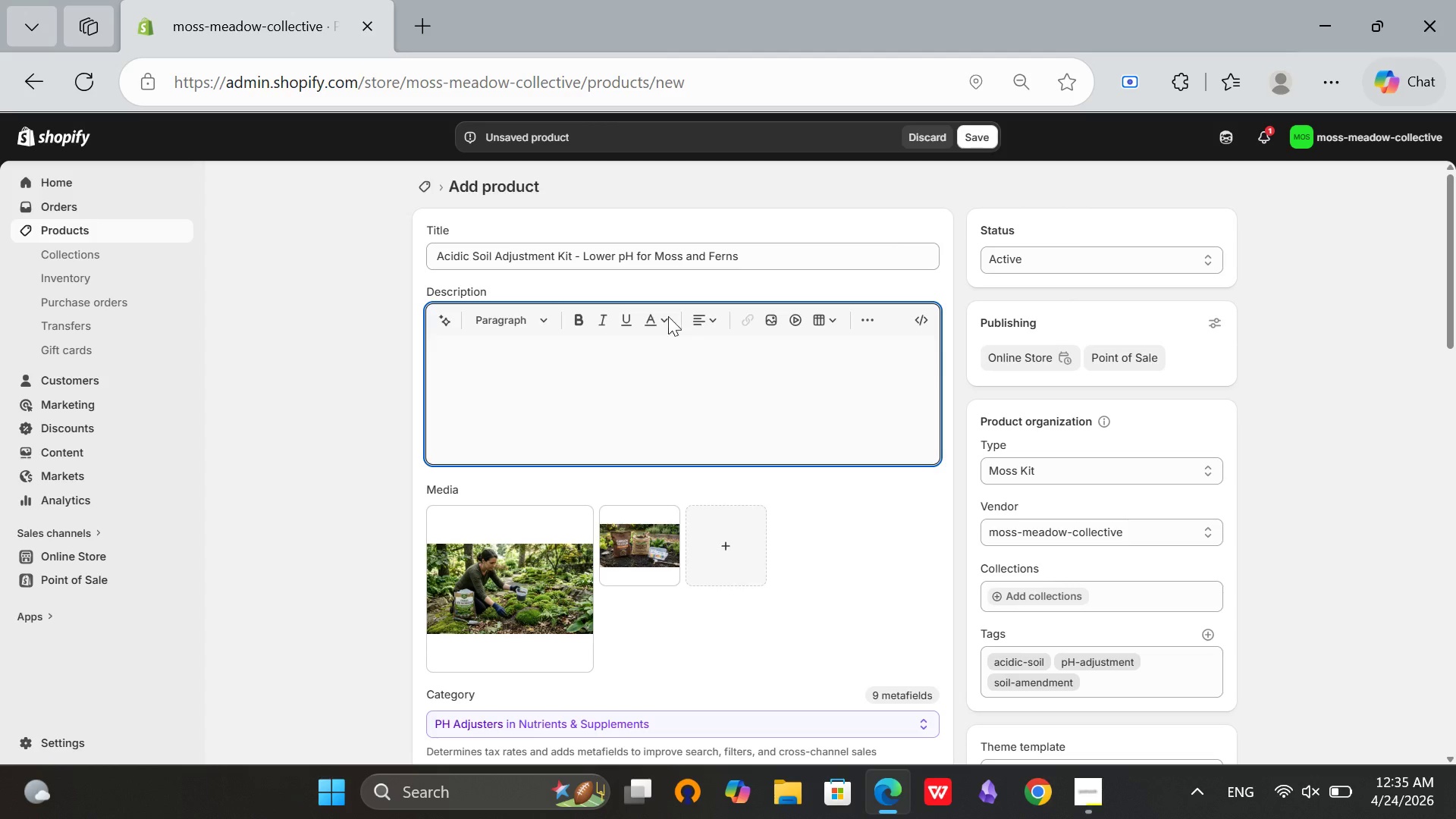 
wait(5.56)
 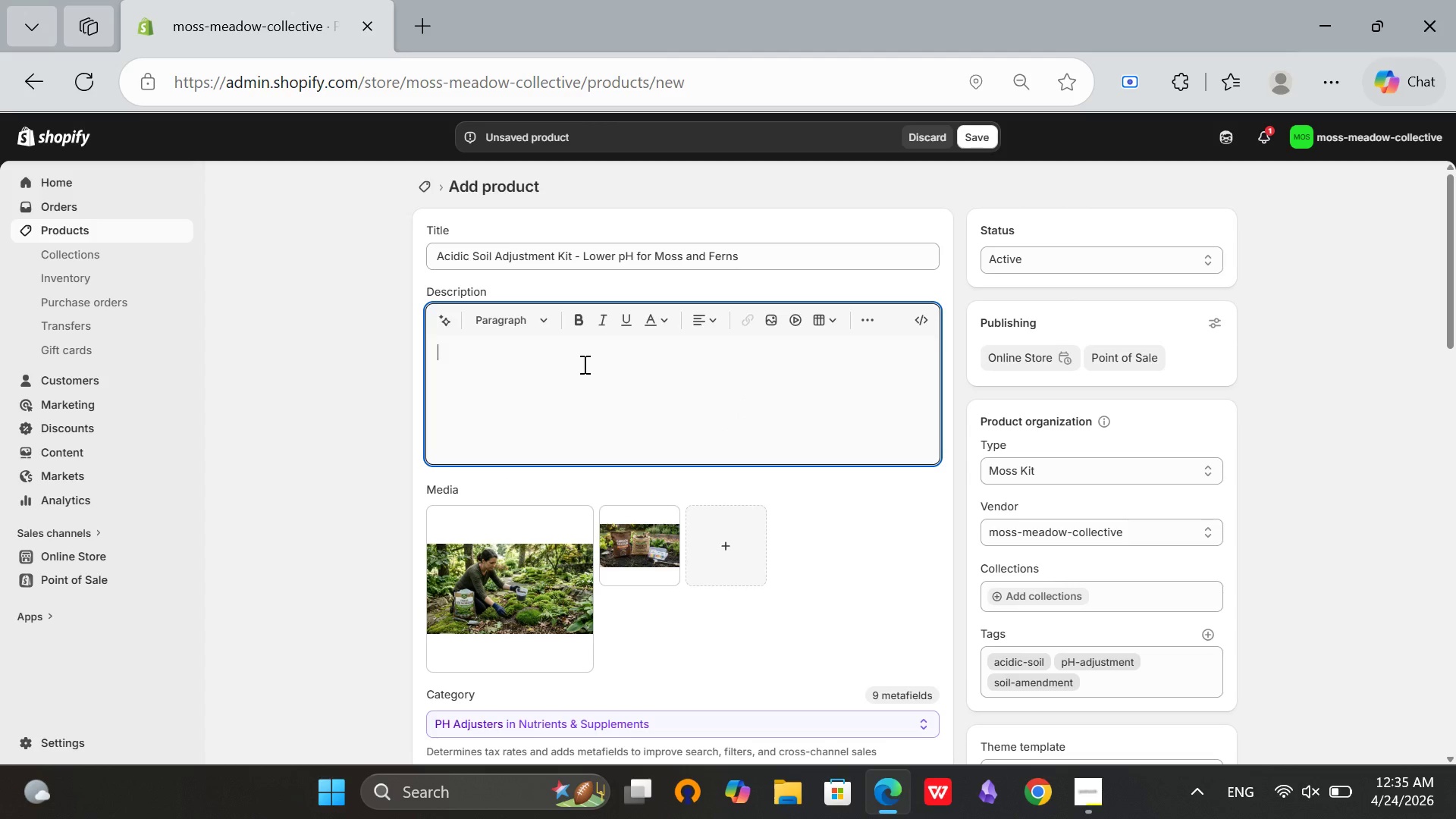 
scroll: coordinate [805, 449], scroll_direction: down, amount: 11.0
 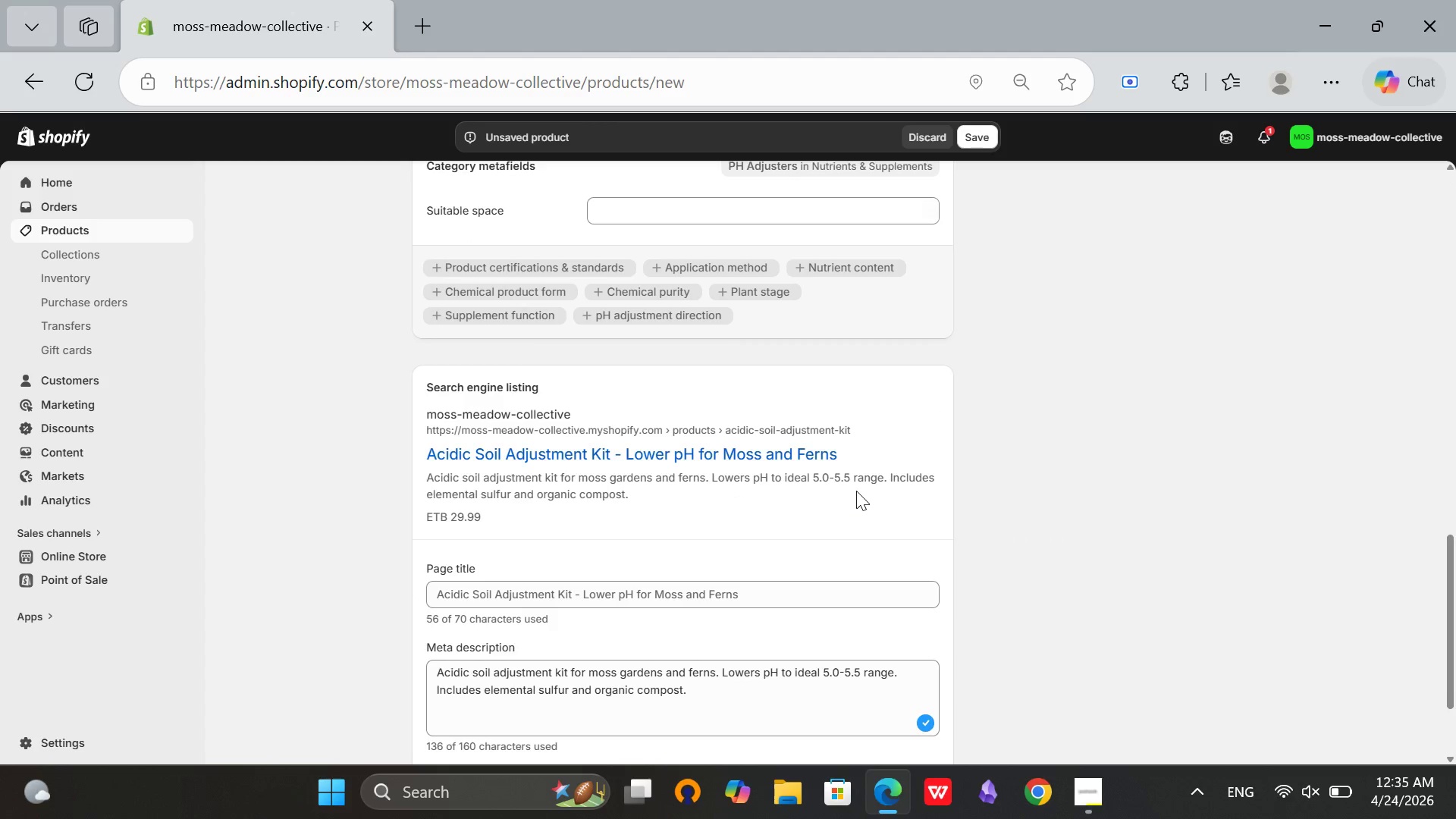 
scroll: coordinate [730, 603], scroll_direction: up, amount: 12.0
 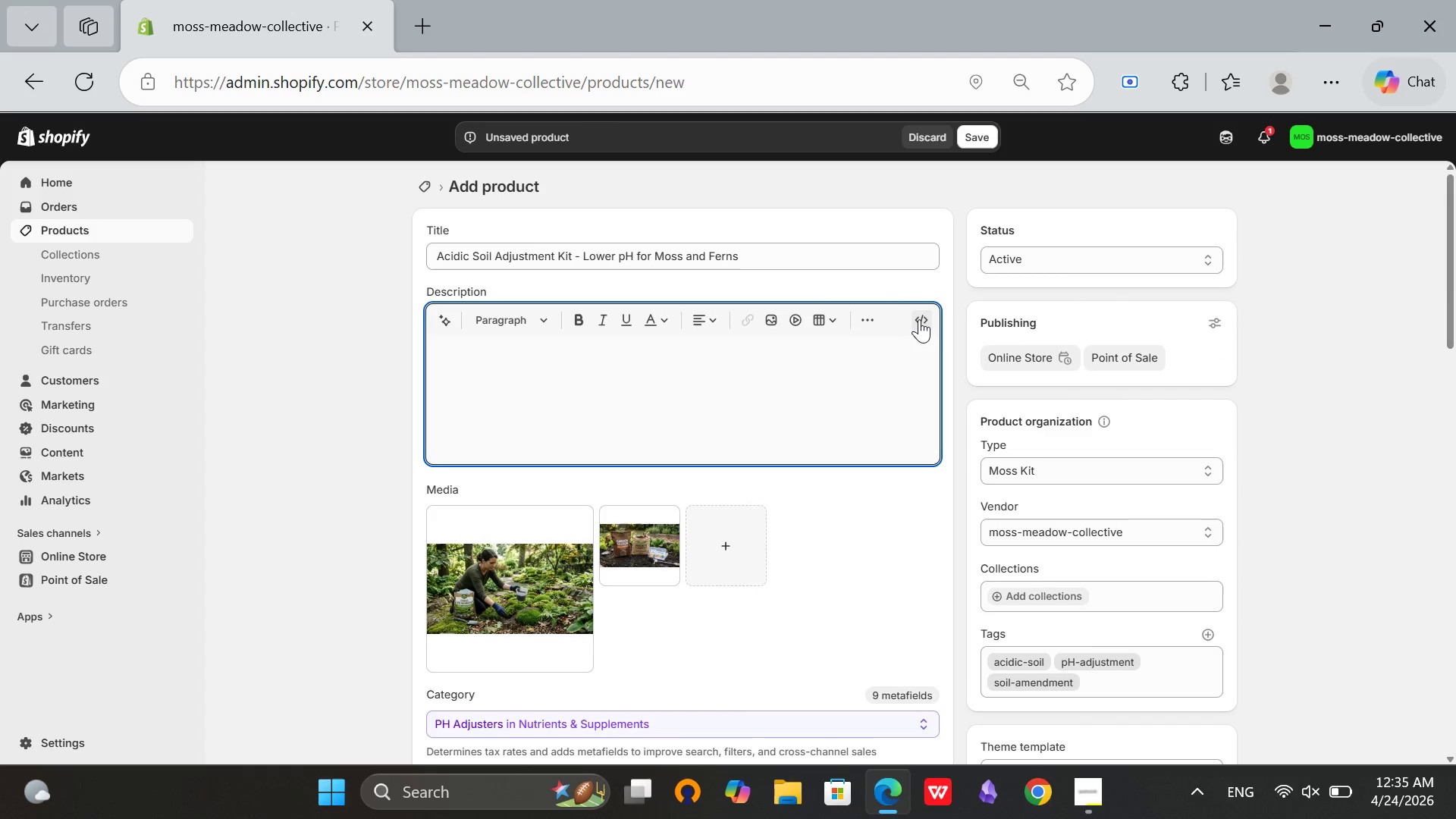 
left_click([920, 320])
 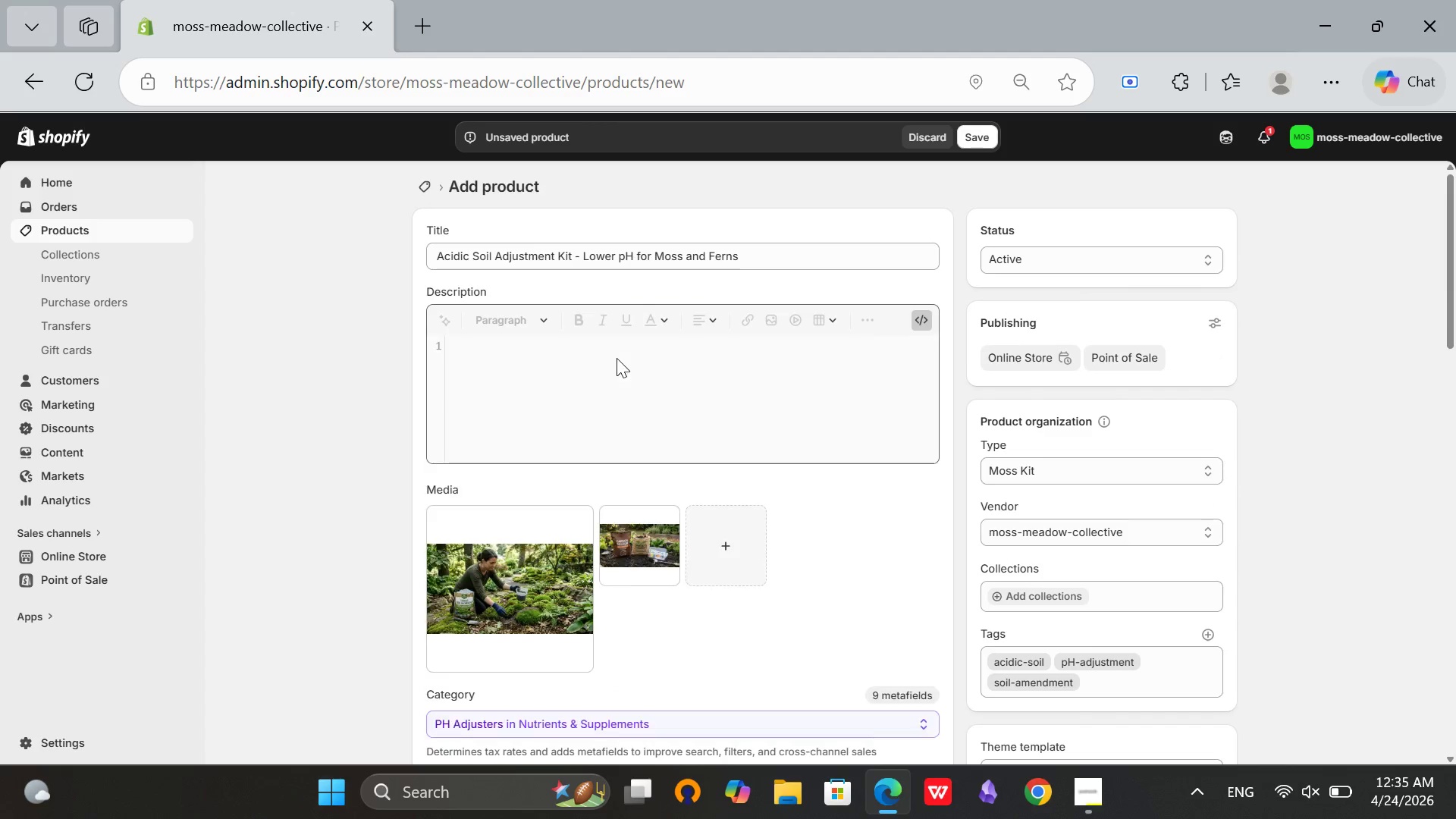 
left_click([614, 358])
 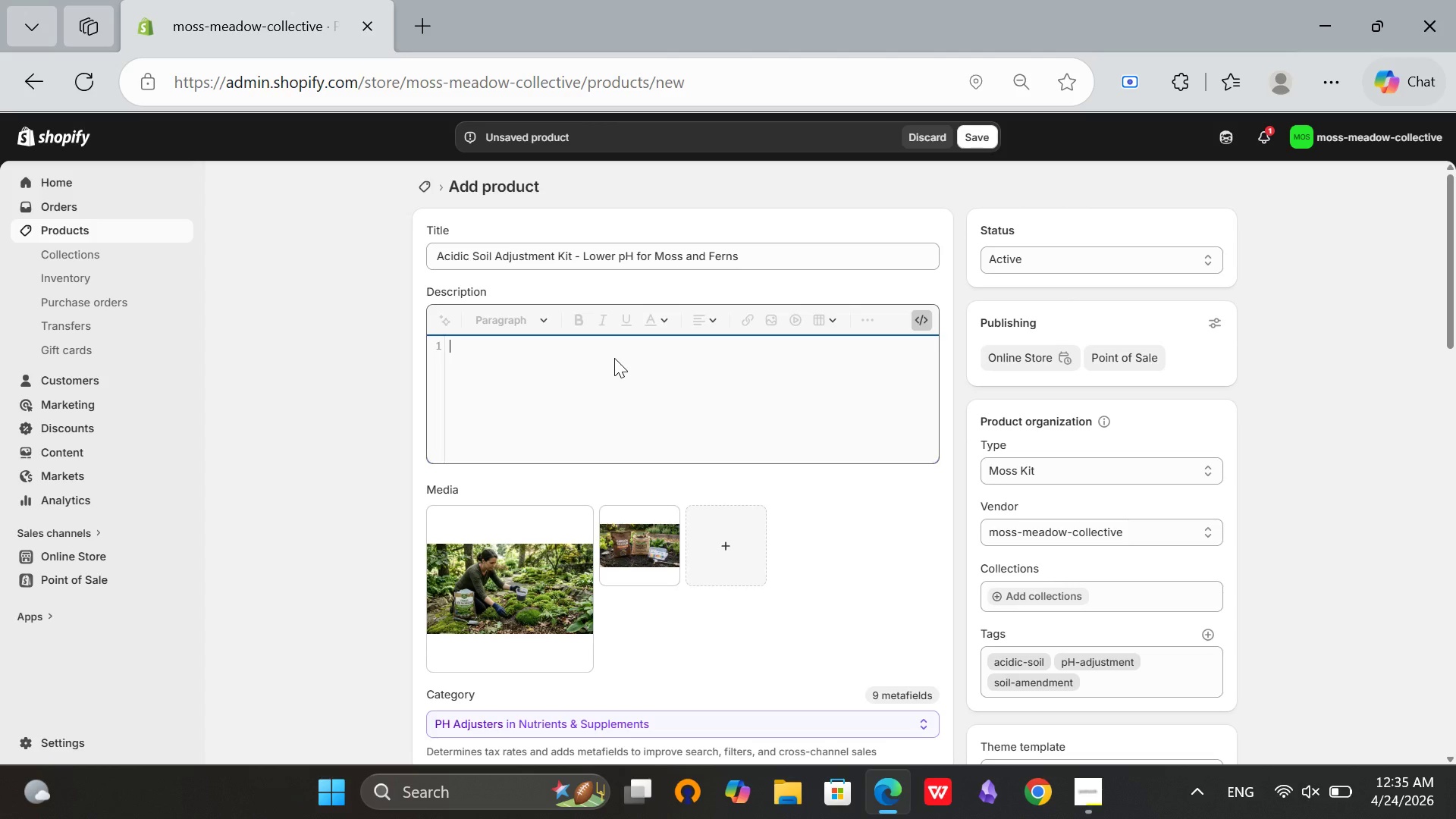 
scroll: coordinate [679, 444], scroll_direction: up, amount: 1.0
 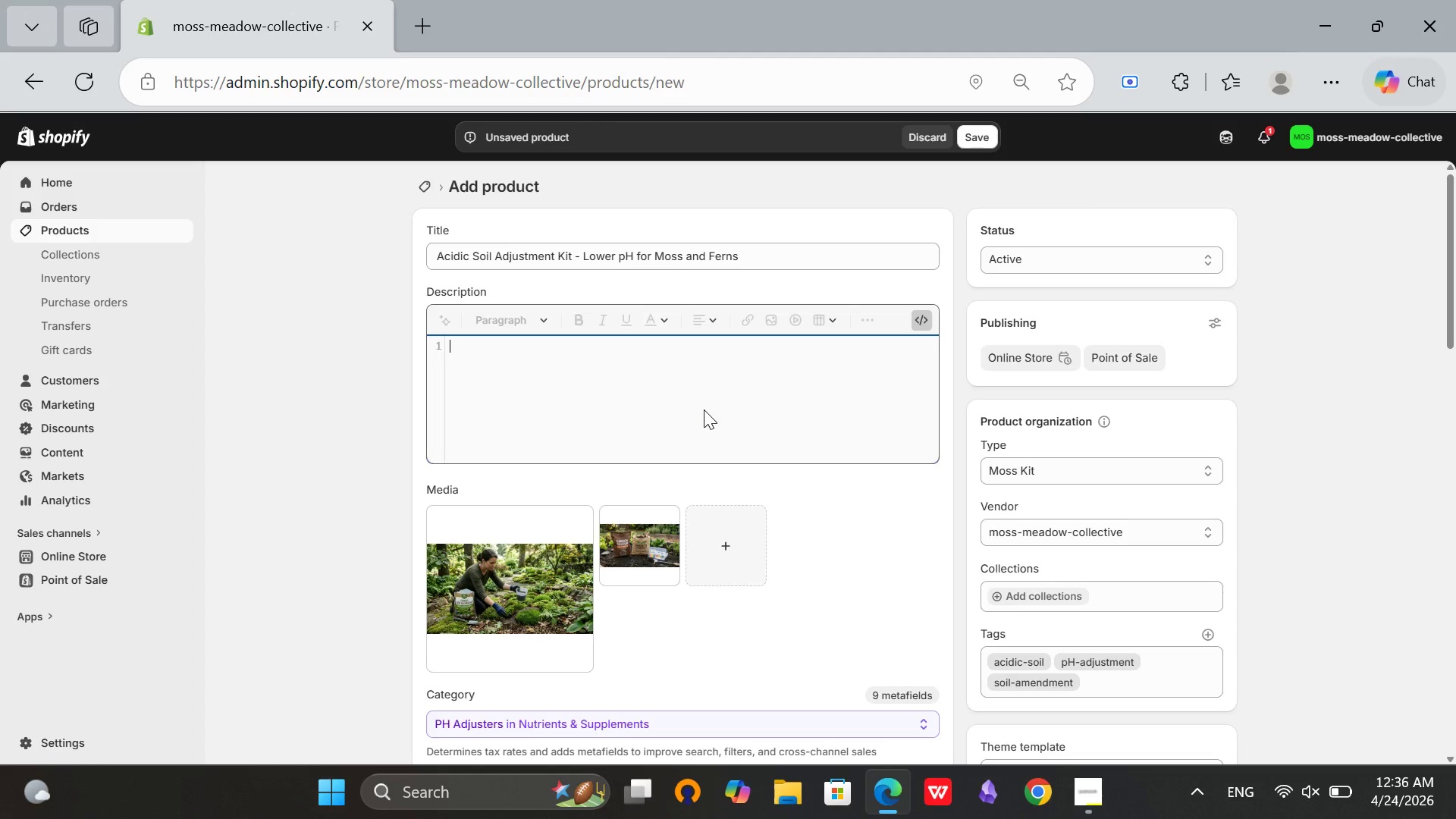 
wait(15.37)
 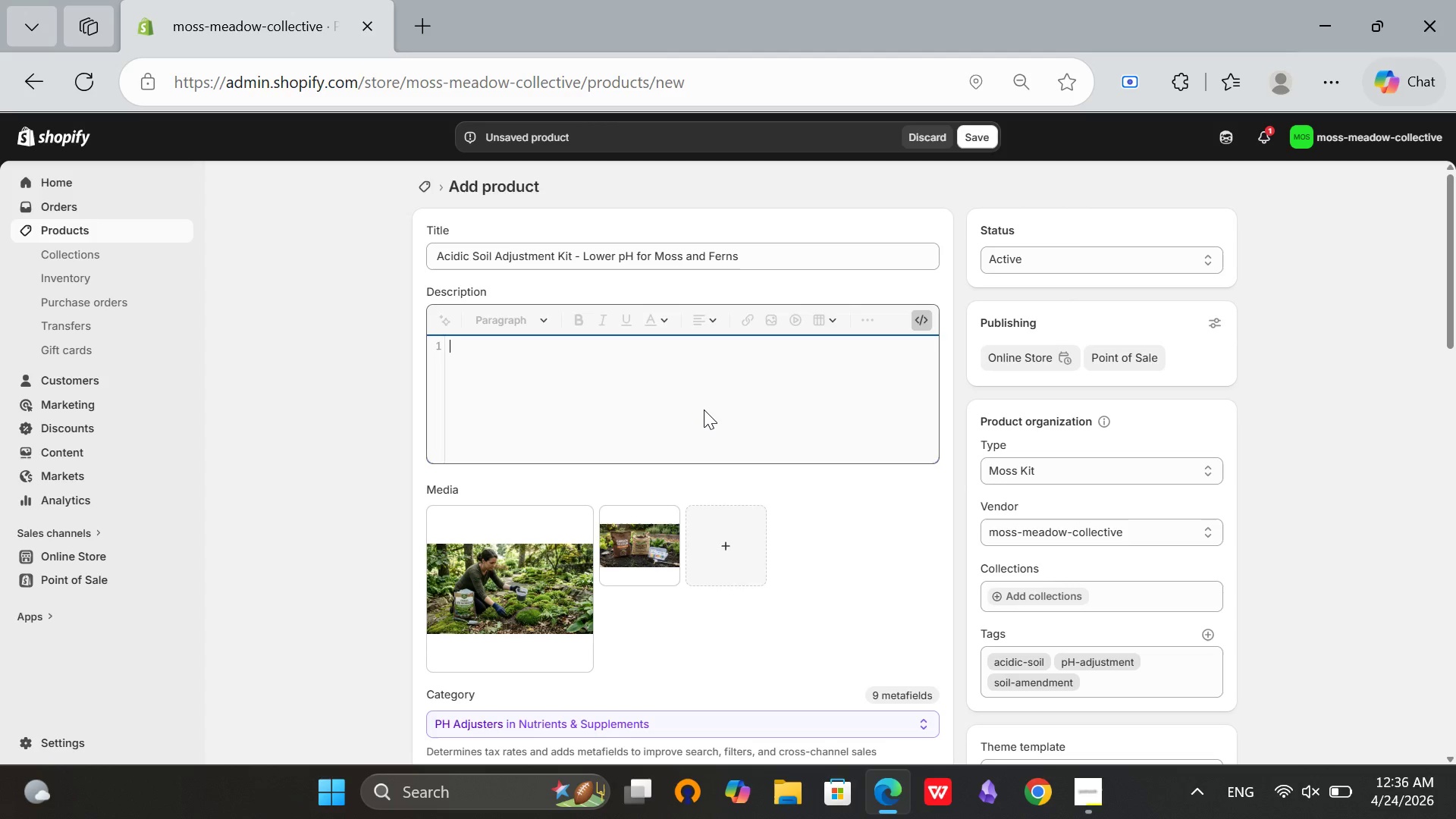 
type(<h2>Create)
 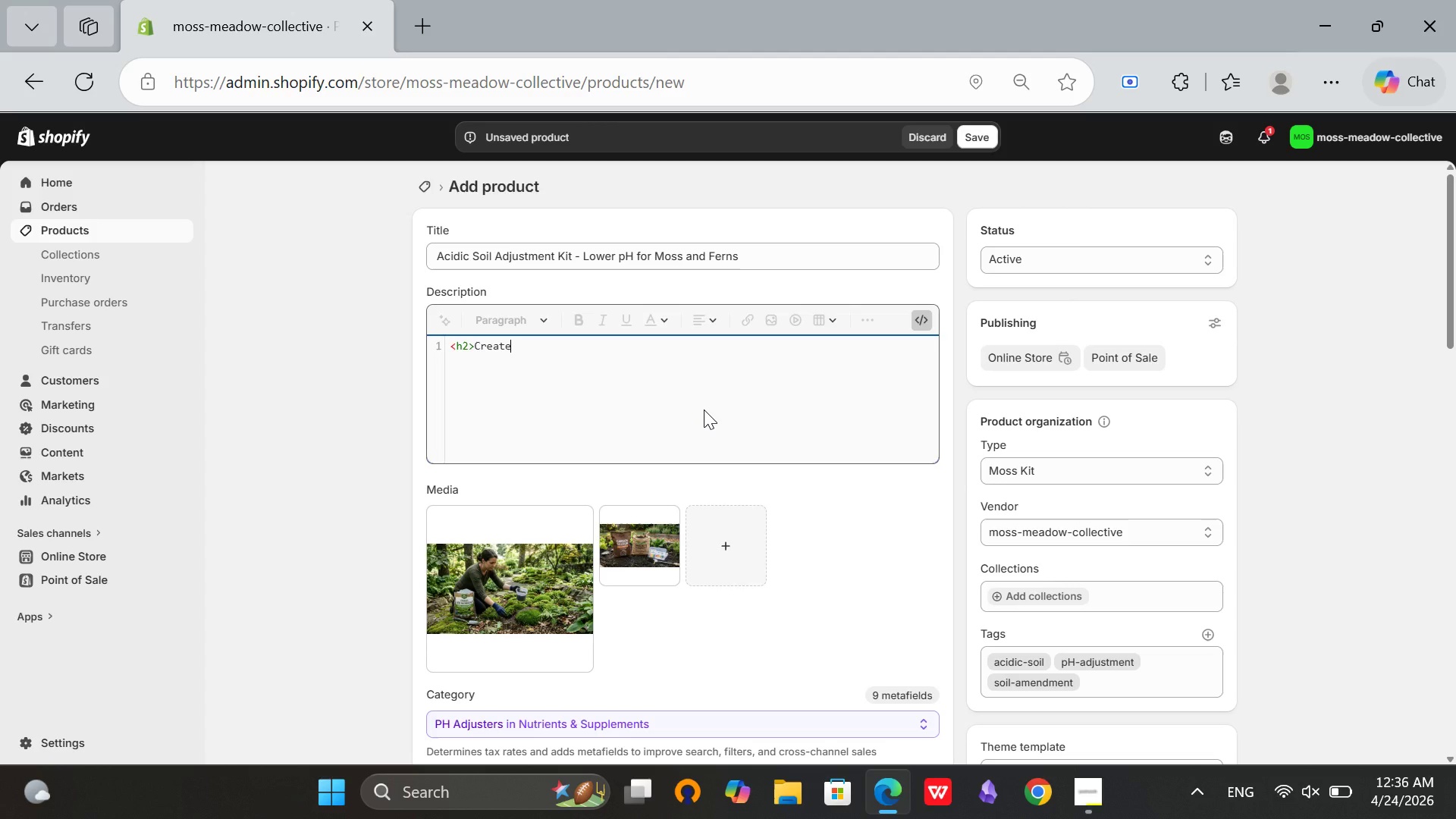 
type( the Perfect Growing Conditins for Mosss)
key(Backspace)
type( and Ferns</h2>)
 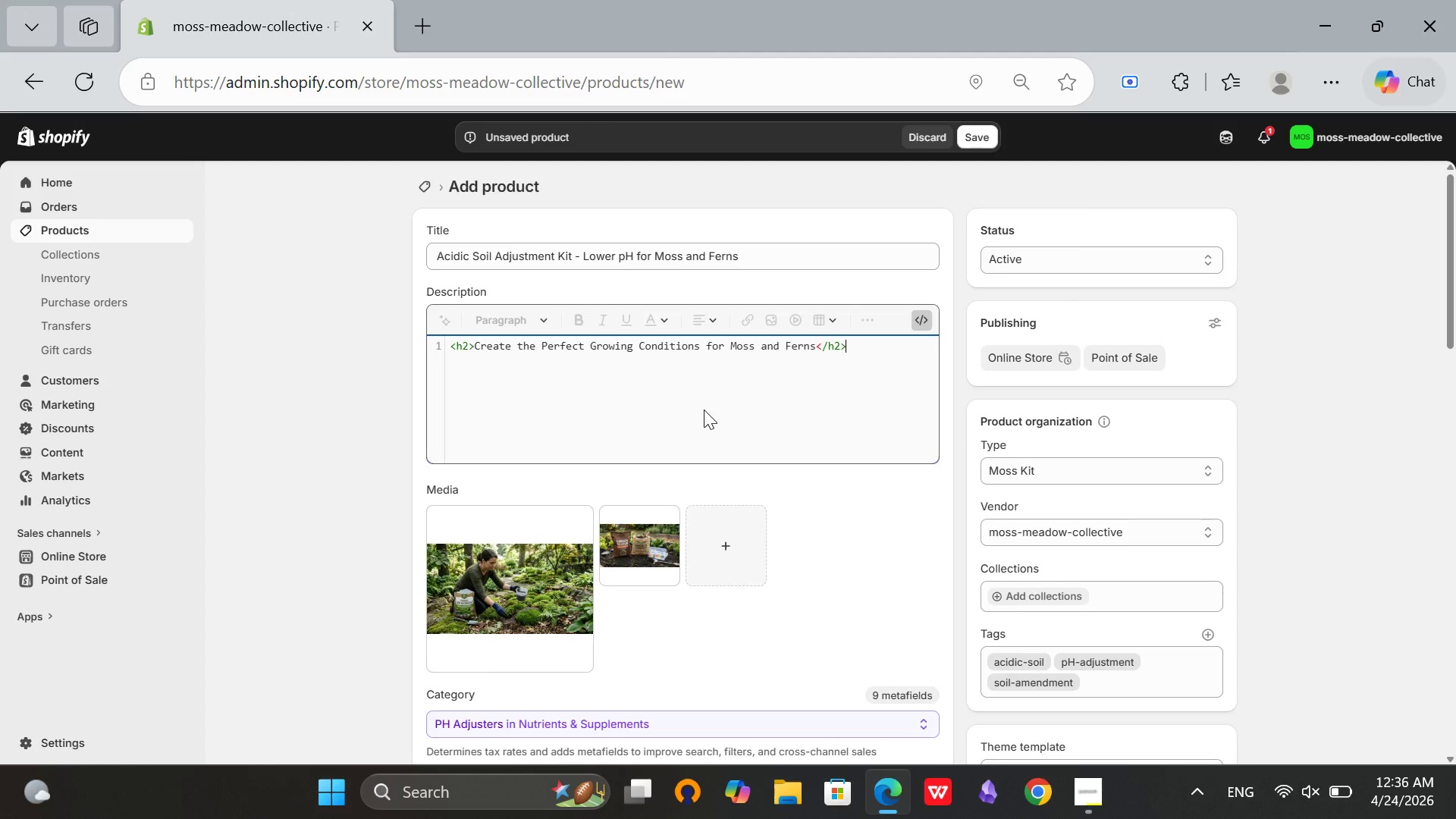 
wait(7.64)
 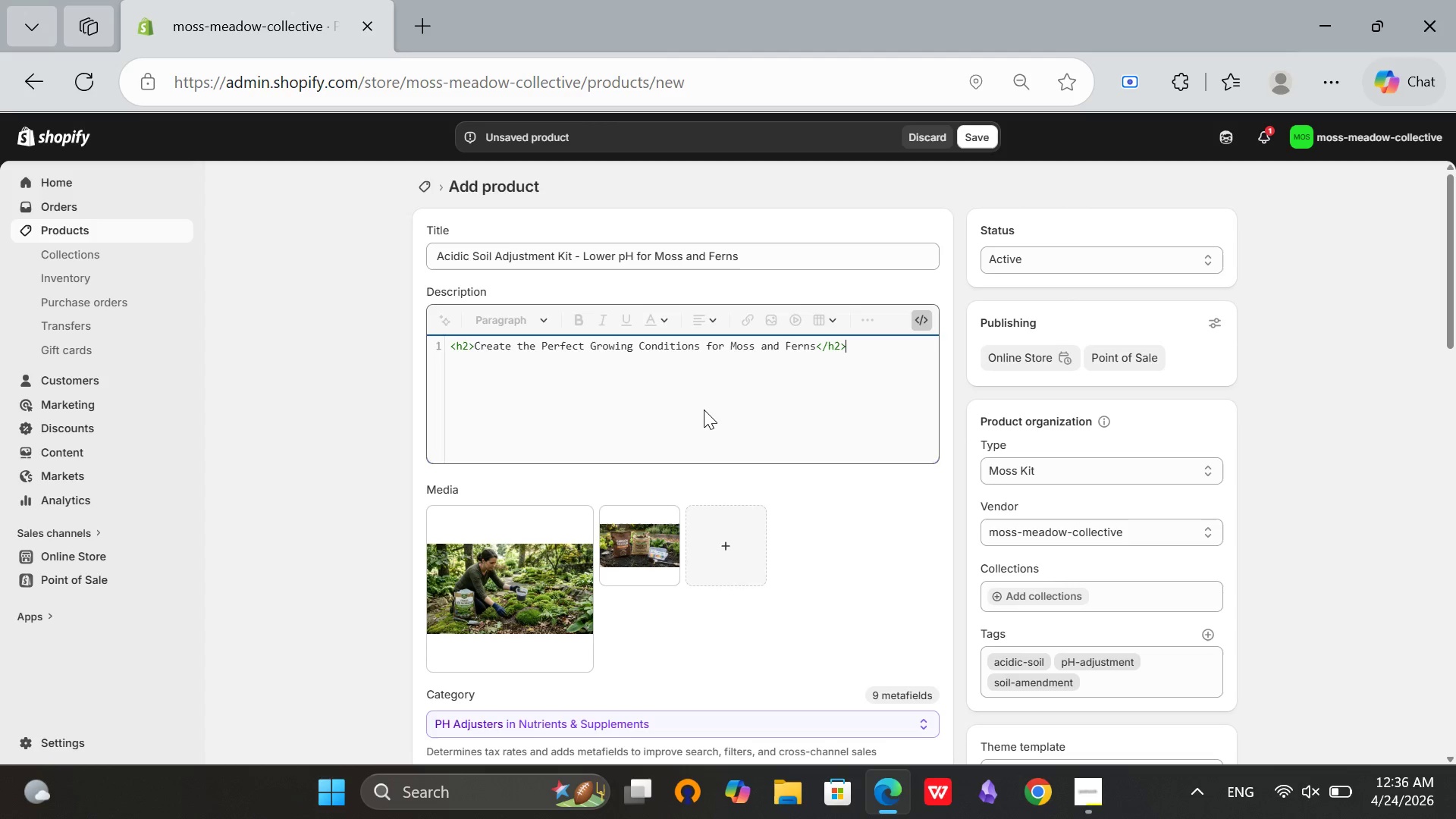 
key(Enter)
 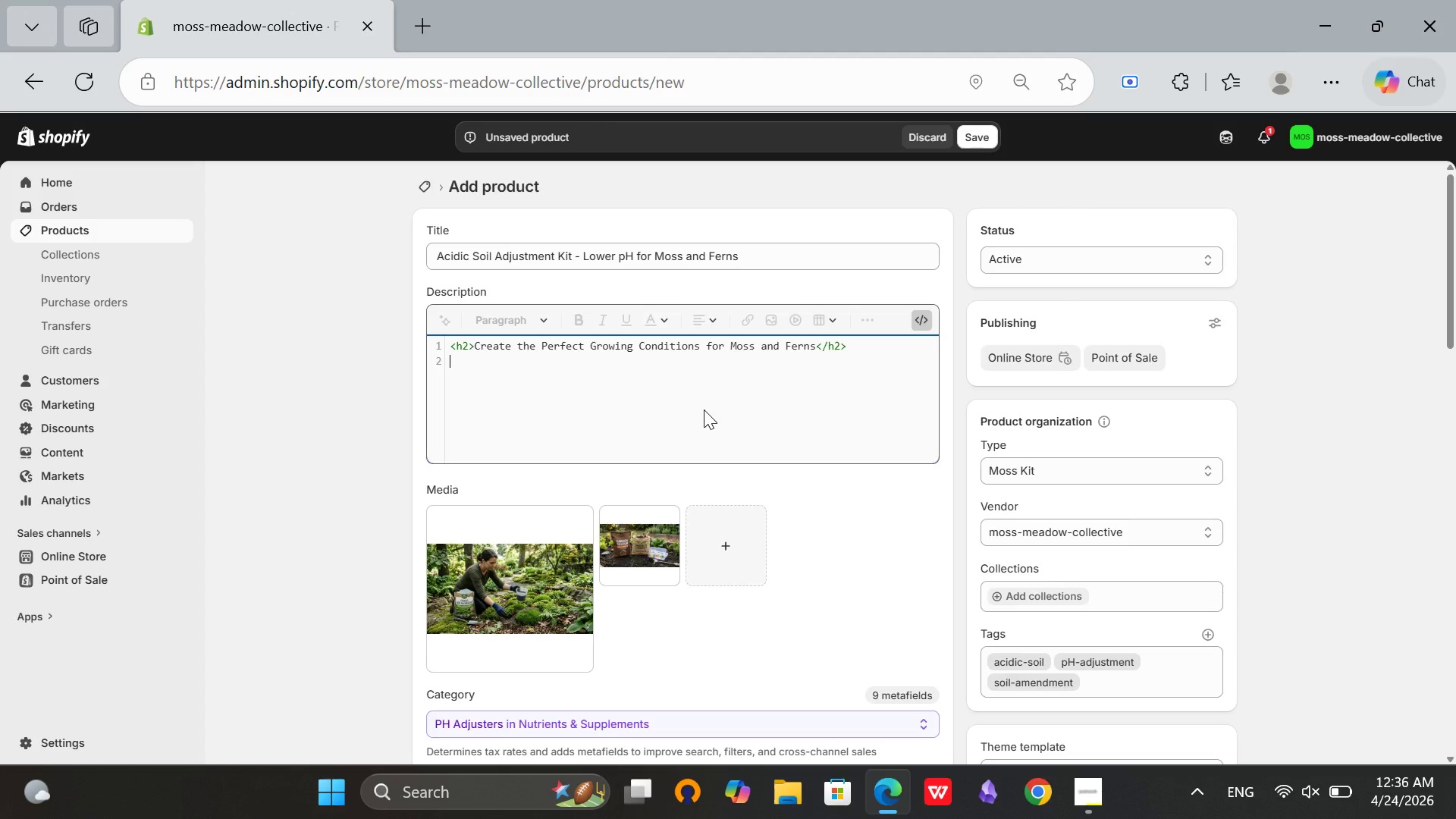 
type(<p>The Acidic)
 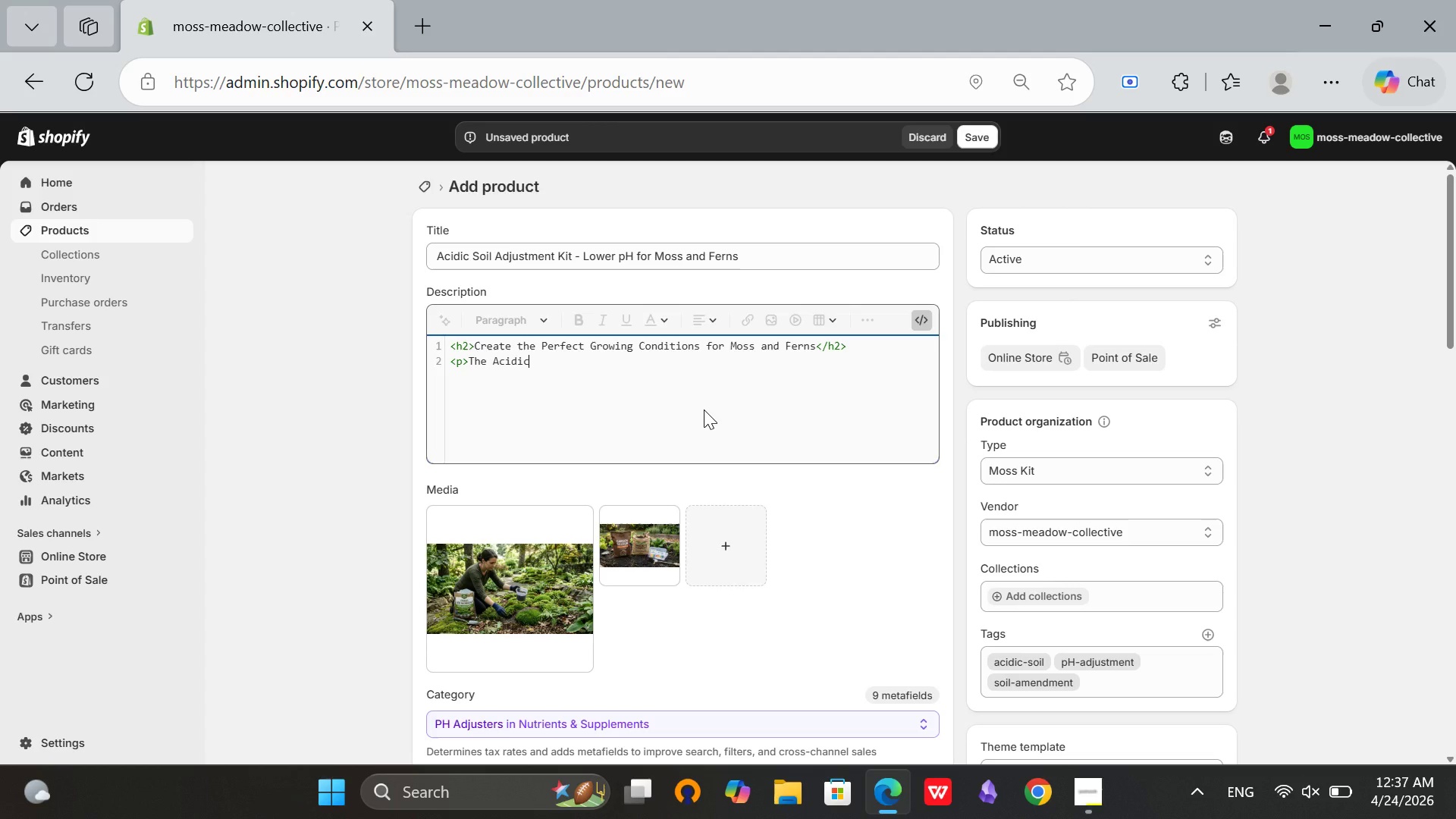 
type( Soil Adjustment Kit helps you achieve the deal pH range (50-)
key(Backspace)
key(Backspace)
type(.0-5.5)
 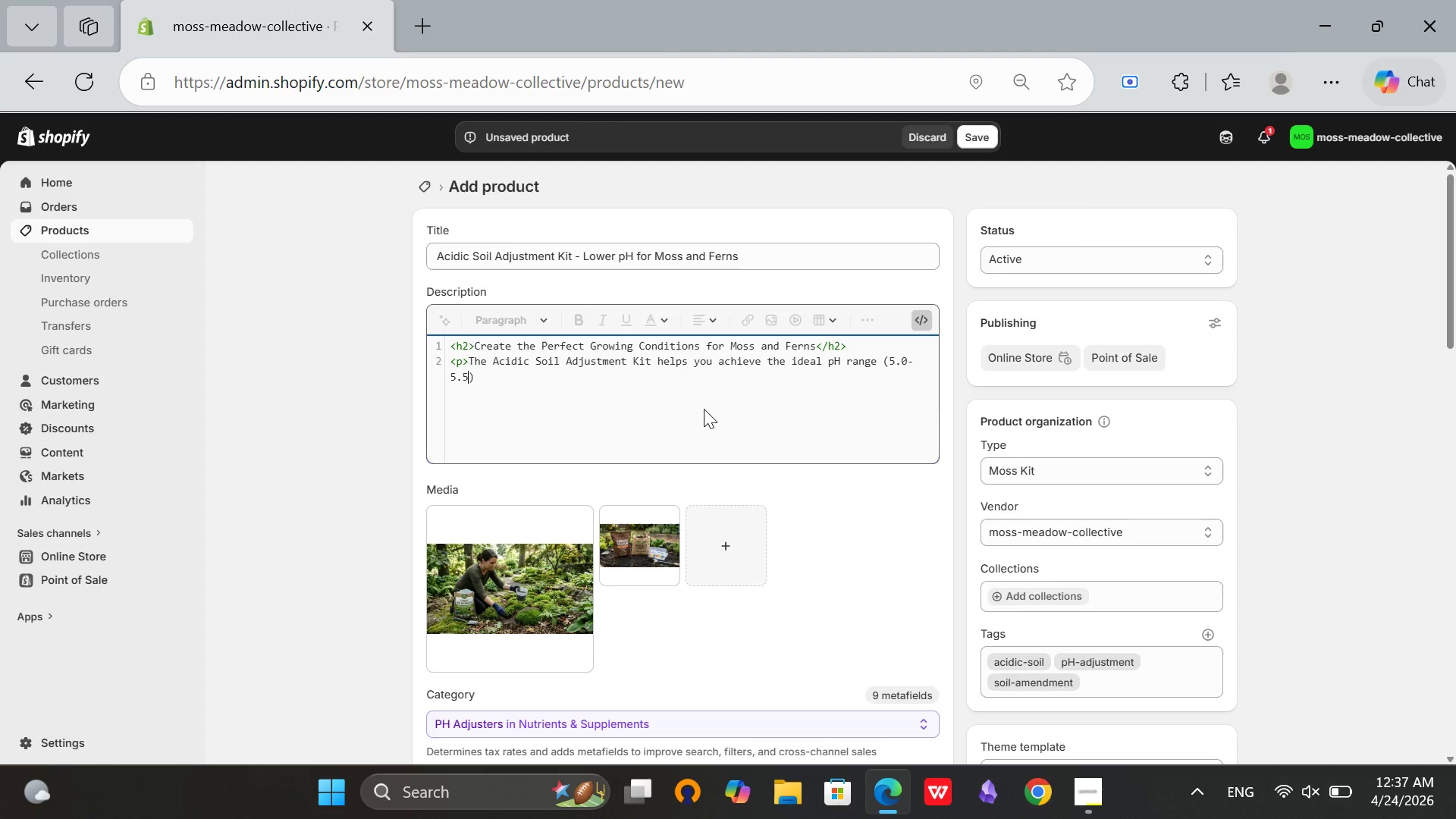 
key(ArrowRight)
 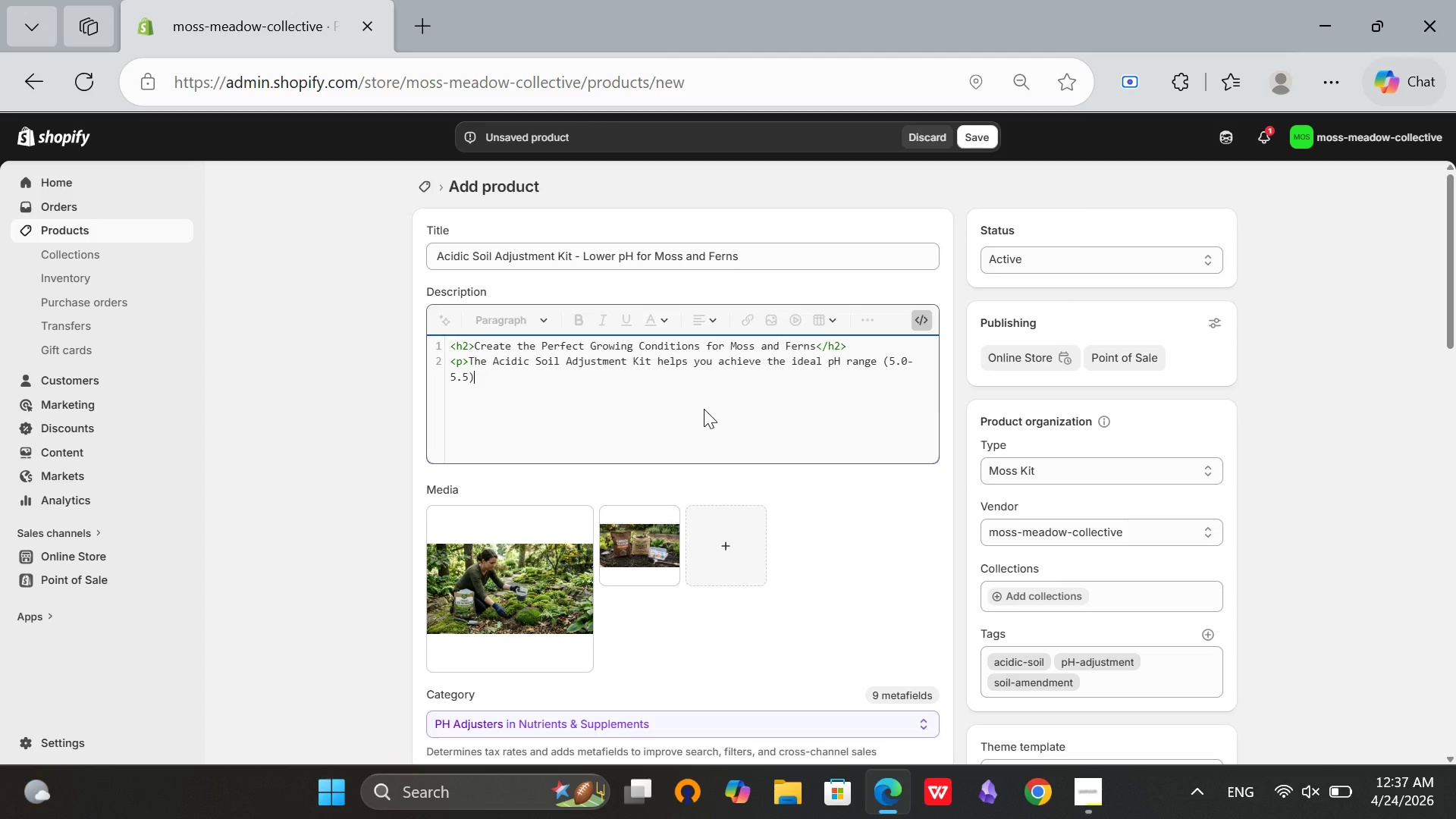 
type( for moss, ferns, and other shade-lovng lants. Most tap water and garden soils are too alkaline for these acid-loving species.</p>)
 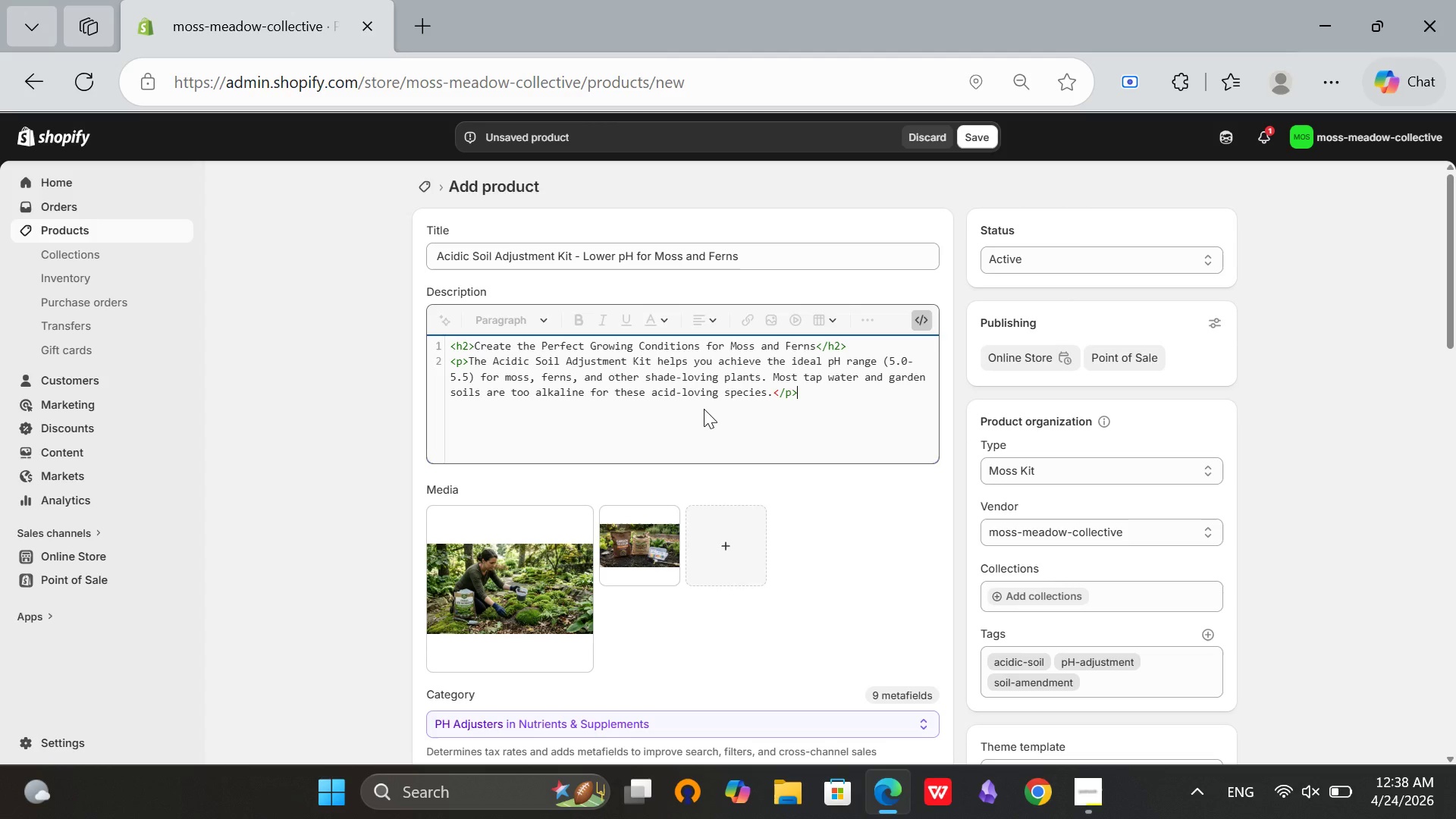 
key(Enter)
 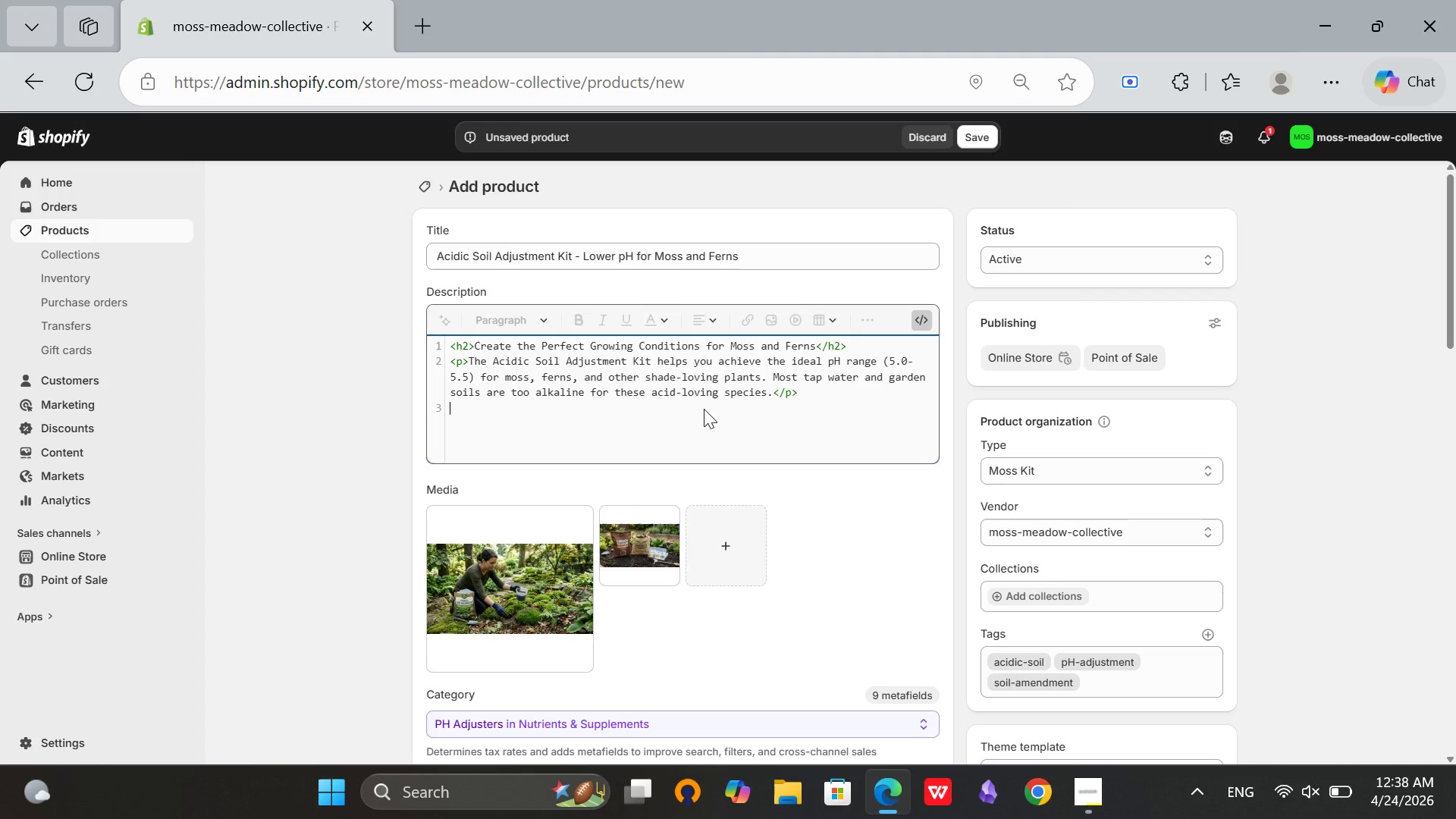 
wait(5.53)
 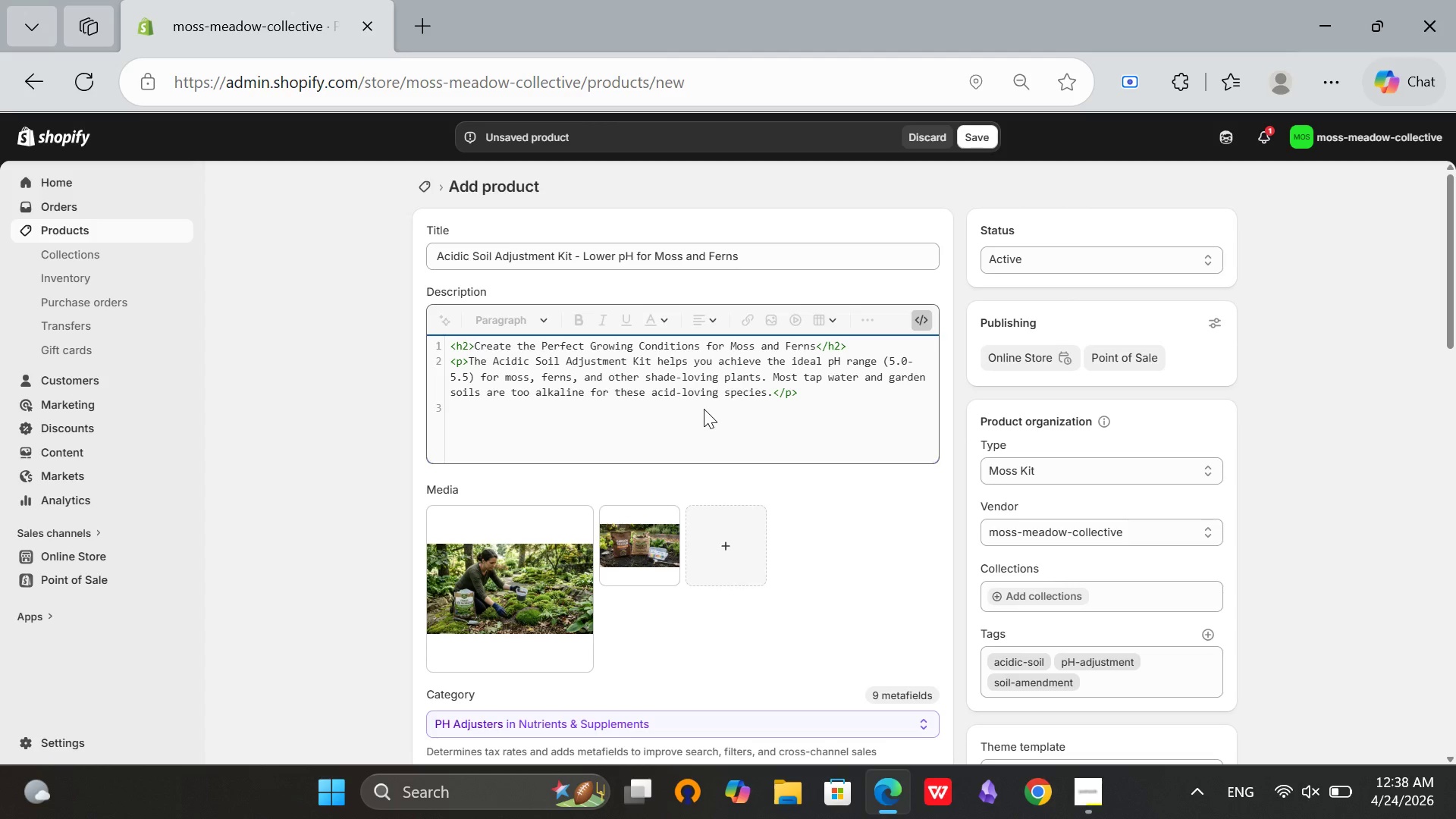 
type(<he)
key(Backspace)
type(3>)
 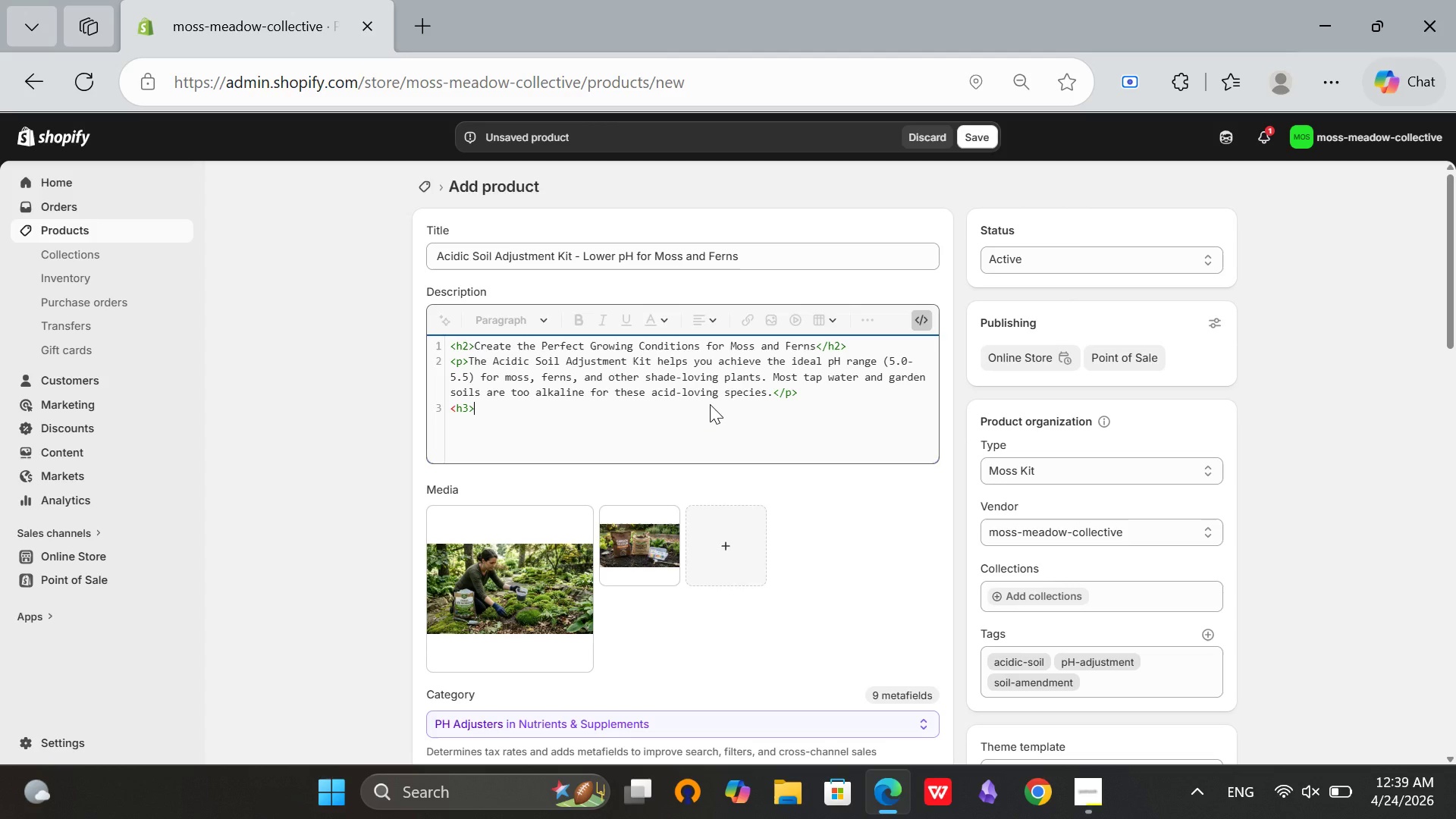 
wait(7.03)
 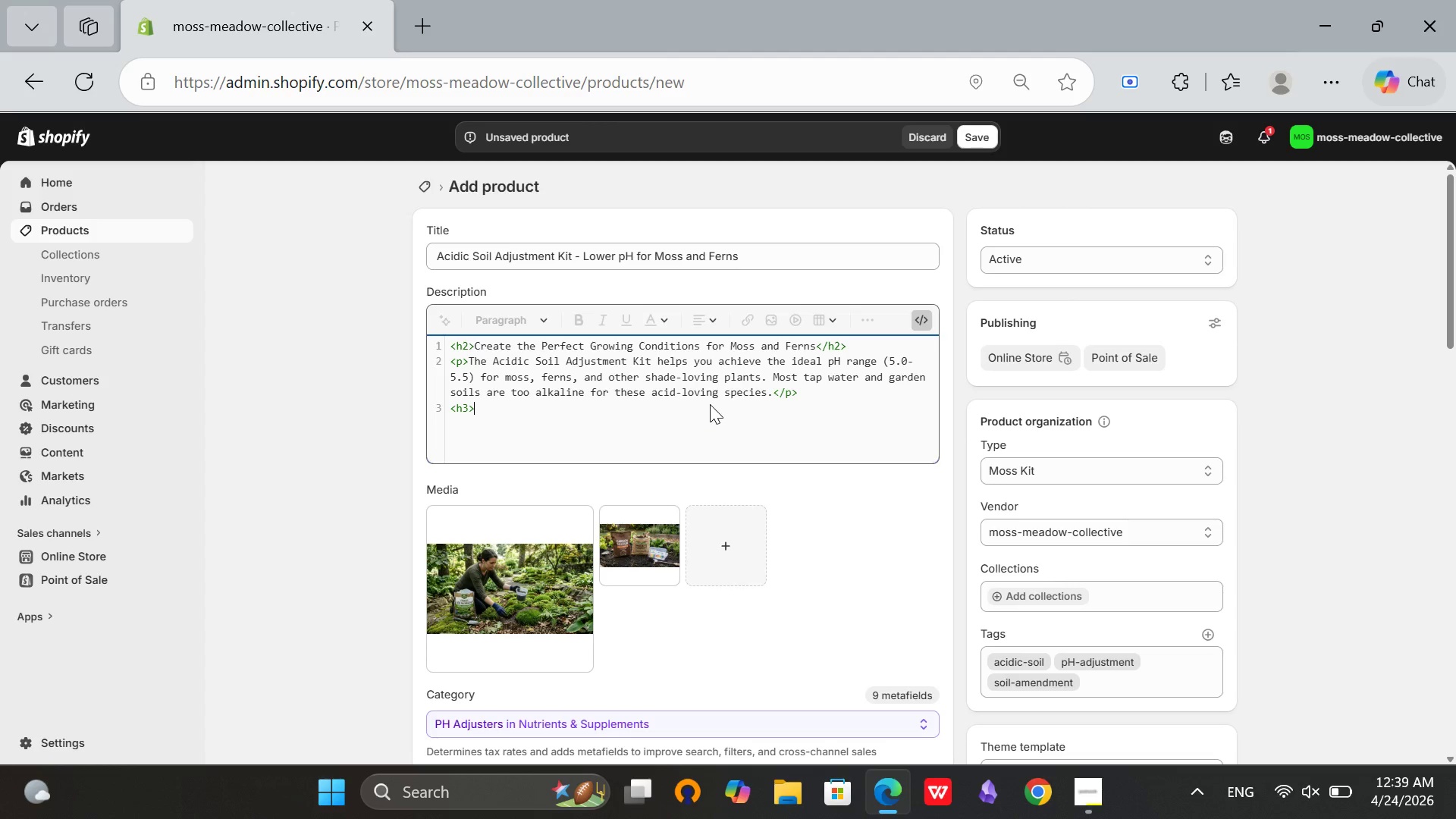 
type(What's Included</h3>)
 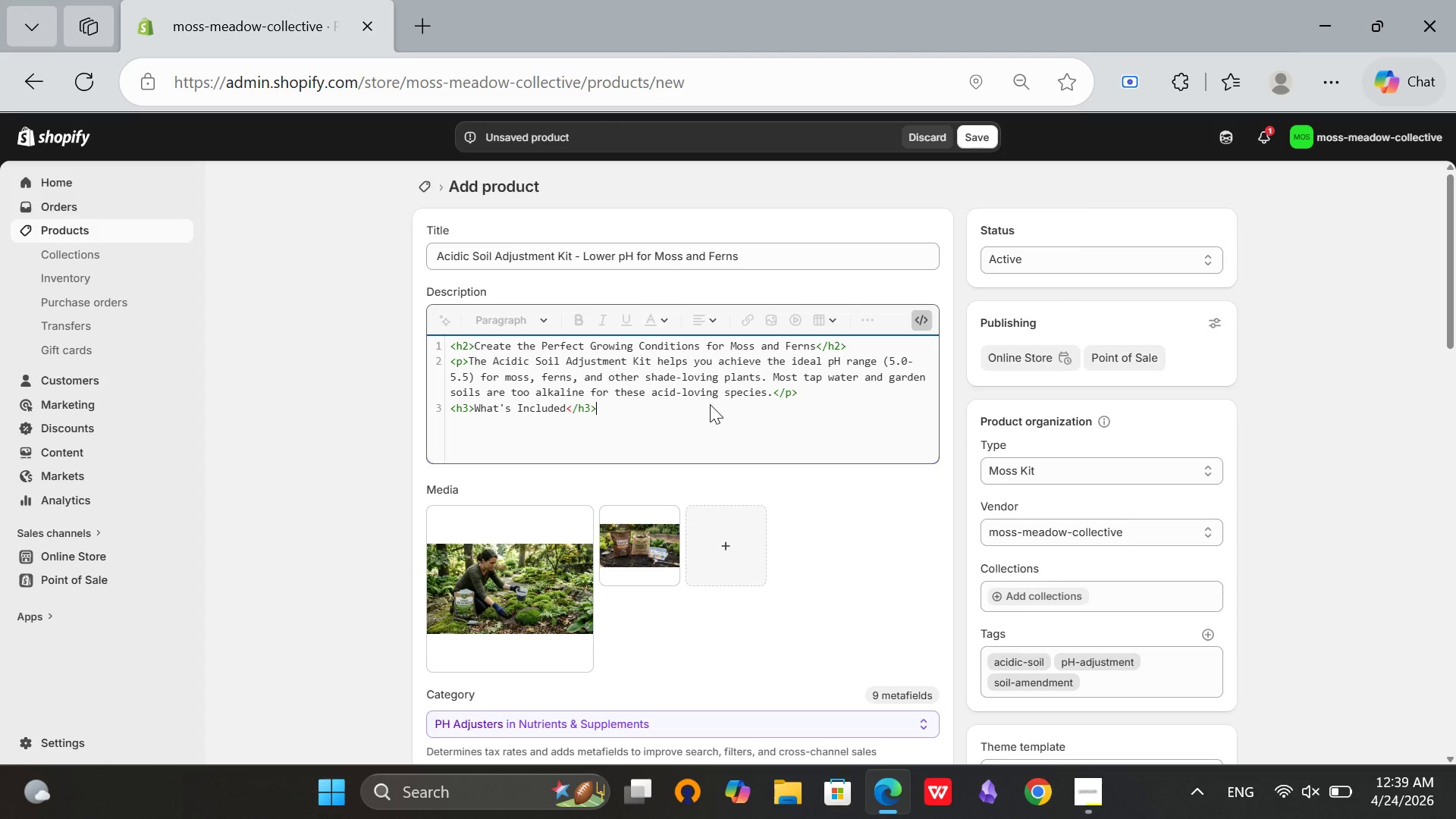 
key(Enter)
 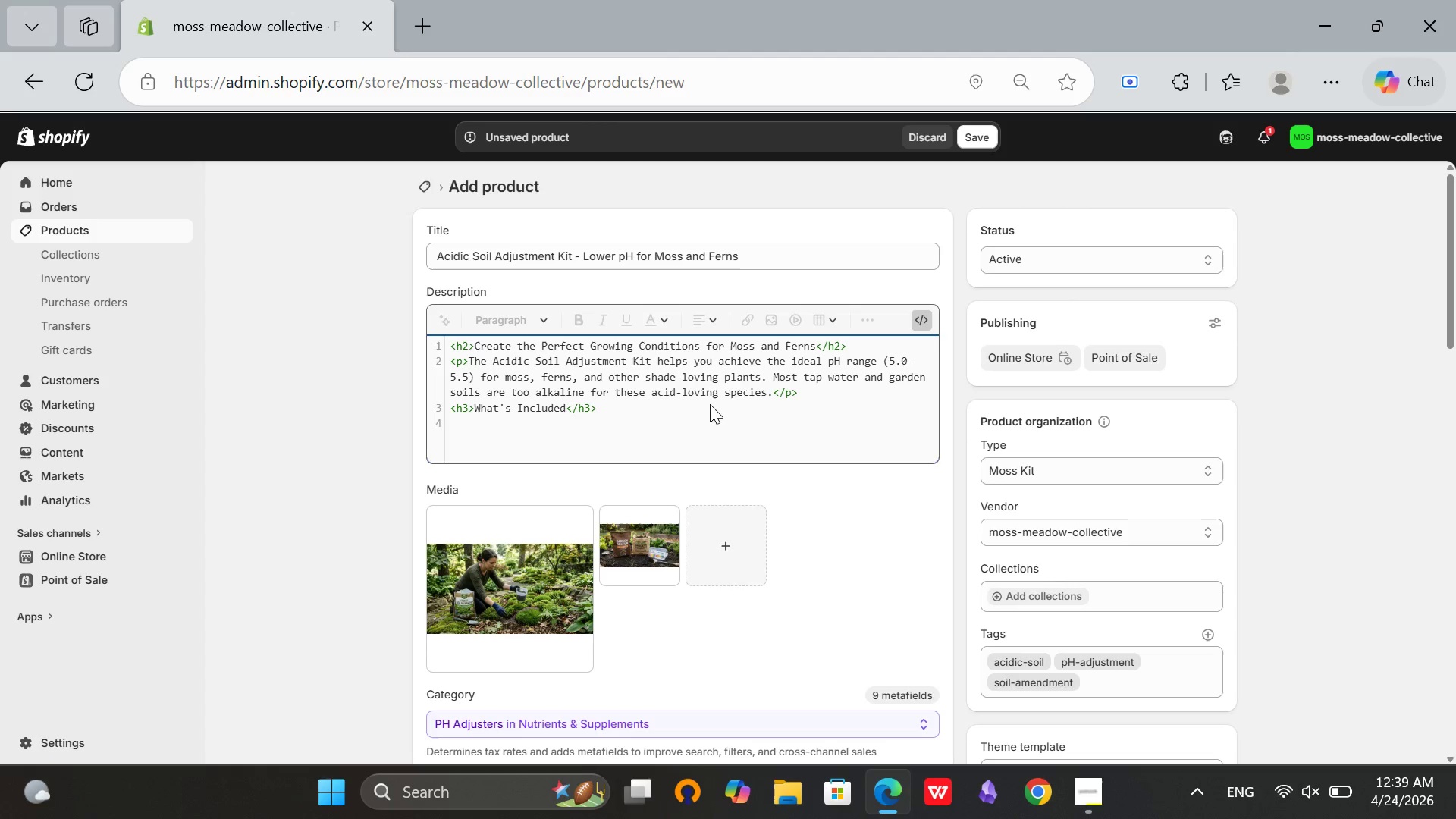 
type(<ul>)
 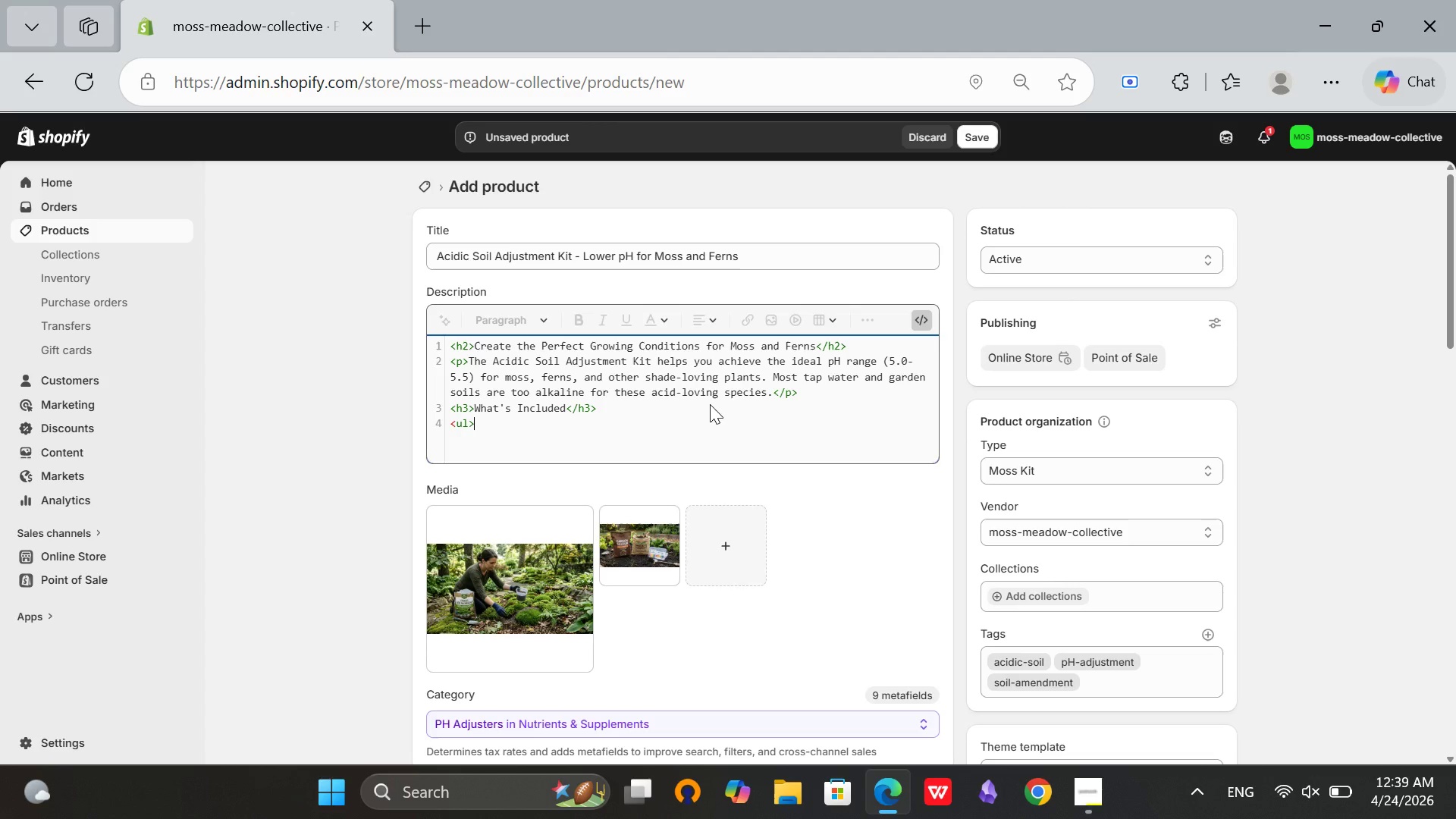 
key(Enter)
 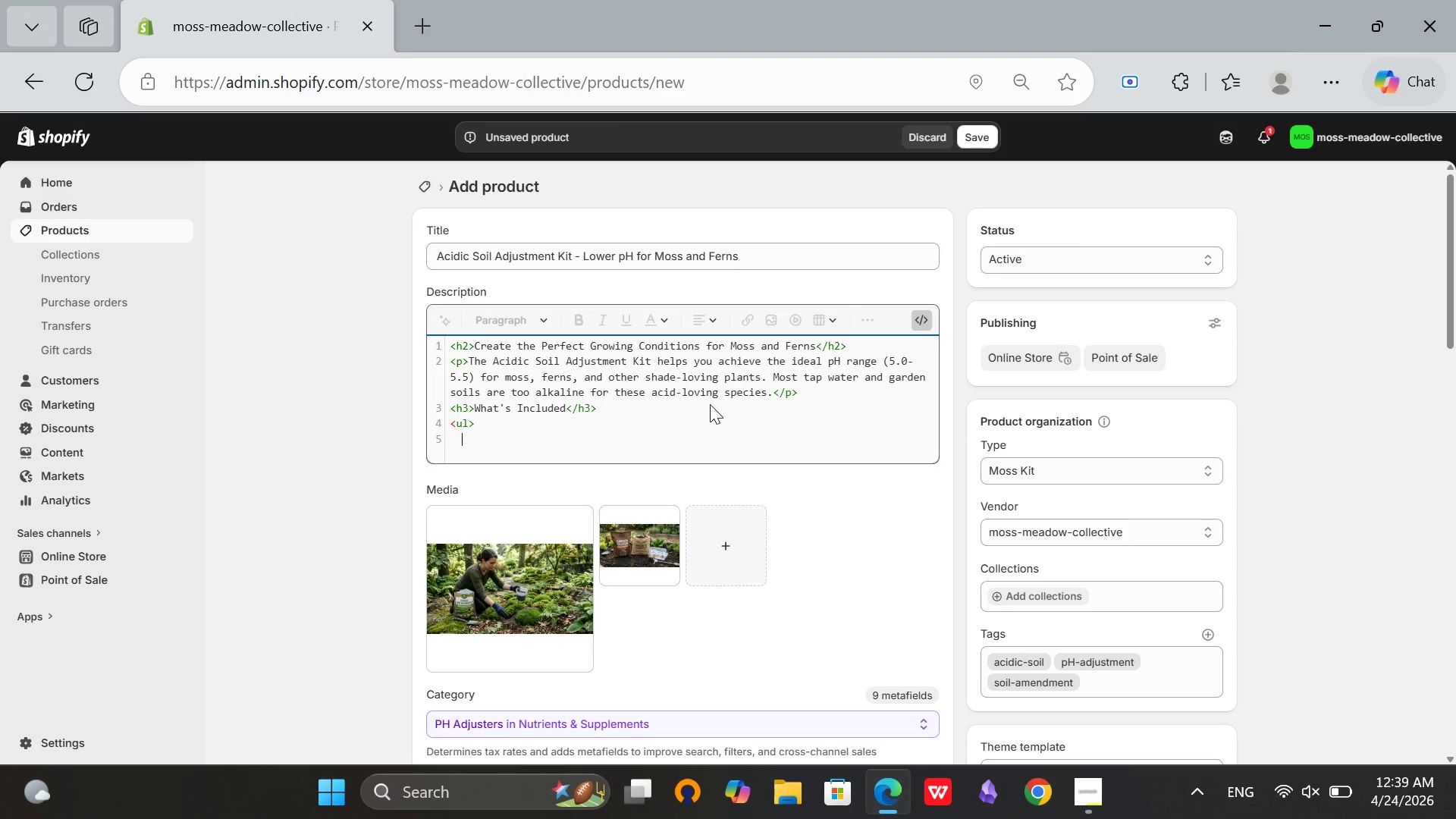 
key(Backspace)
type(<li>Elemental sulfur (5 lb bag)
 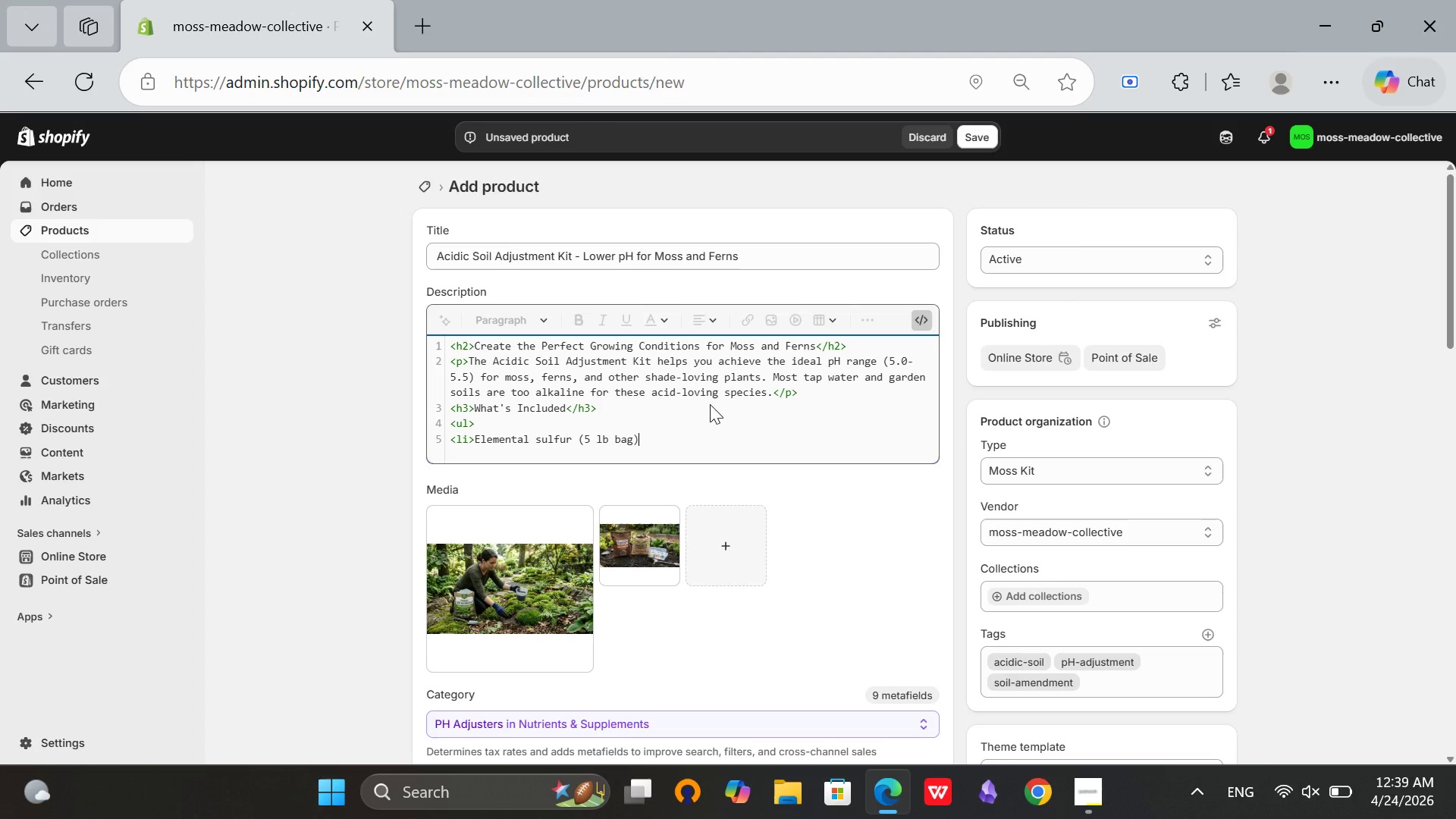 
 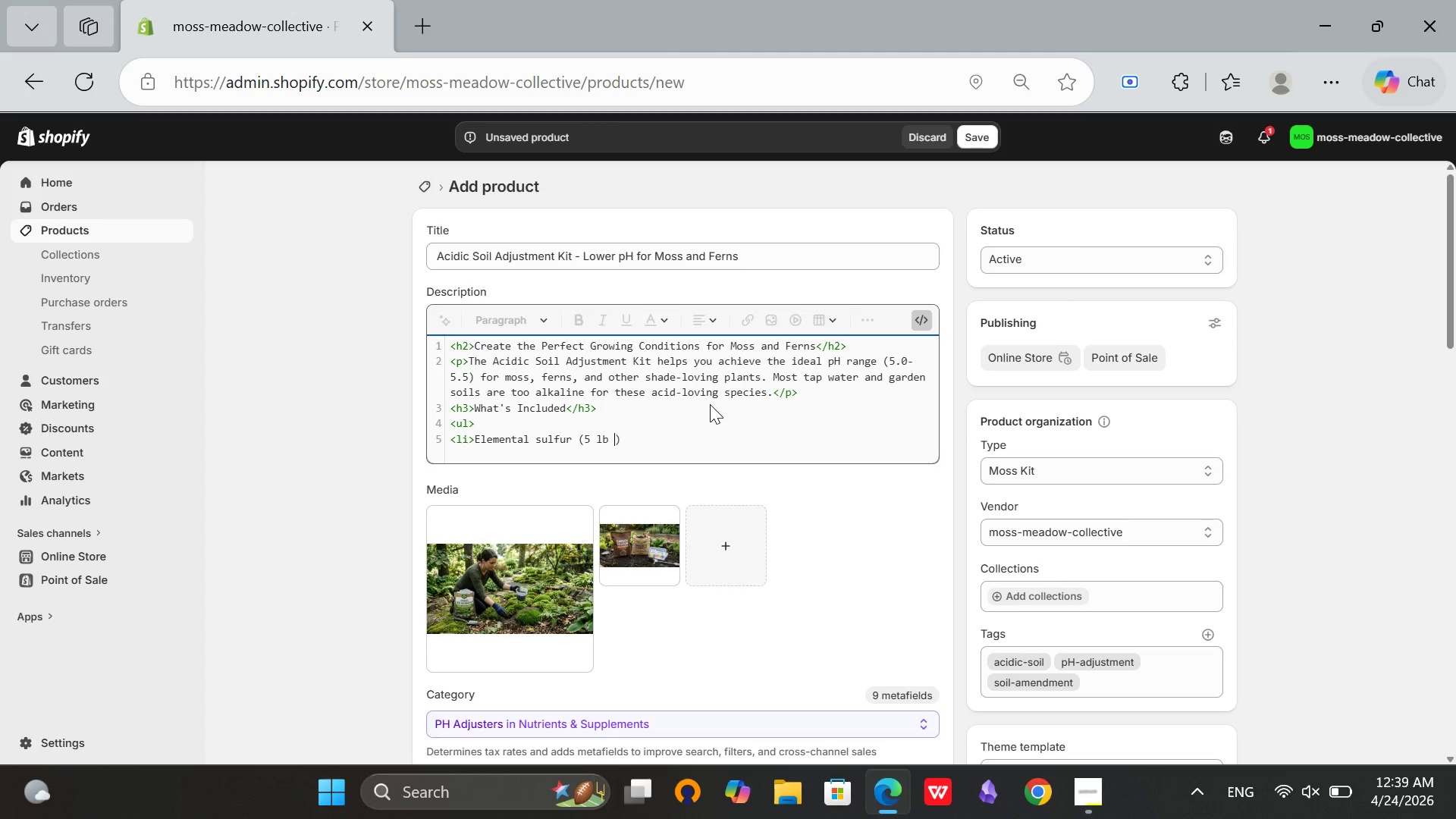 
key(ArrowRight)
 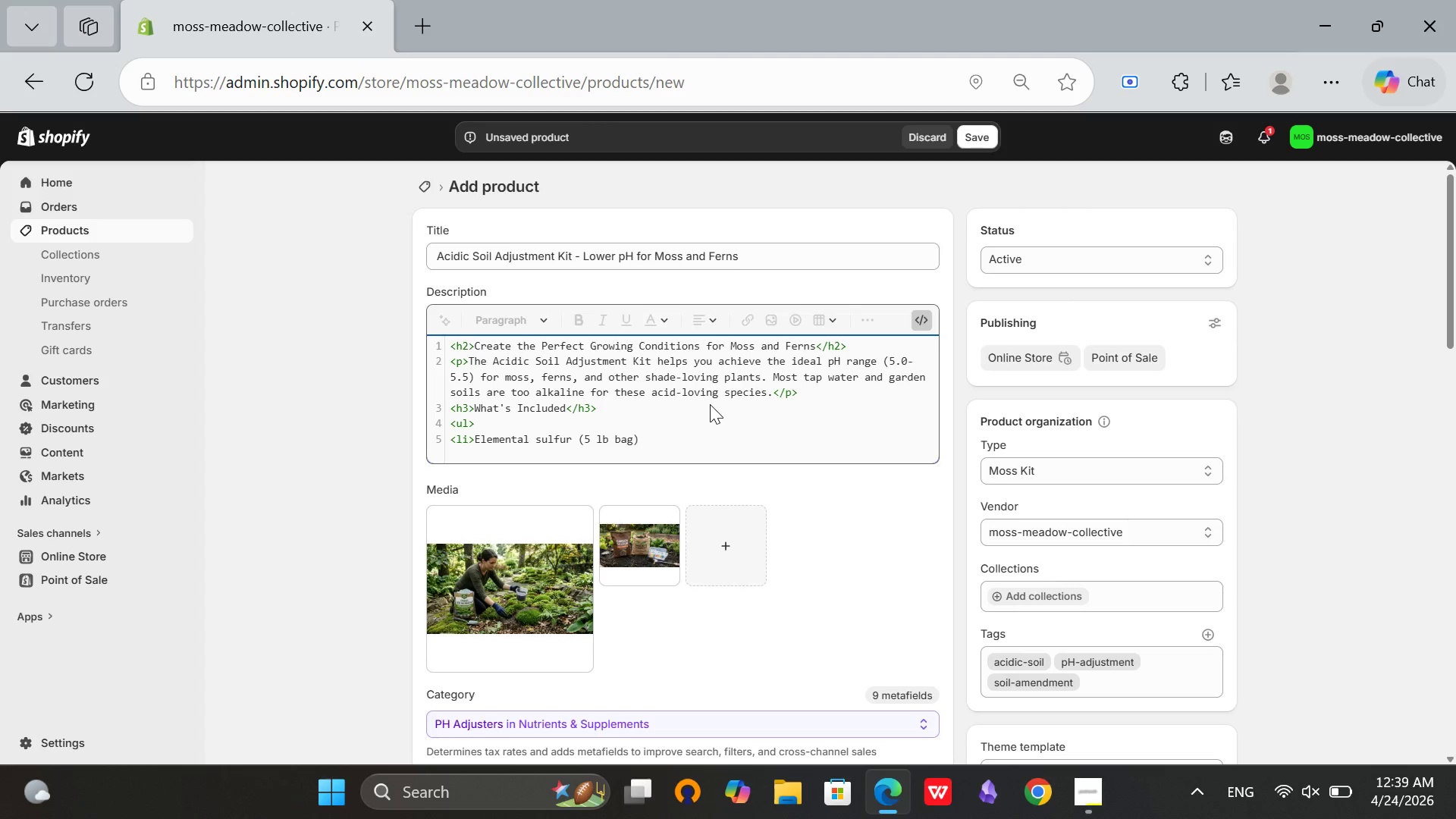 
type(</li>)
 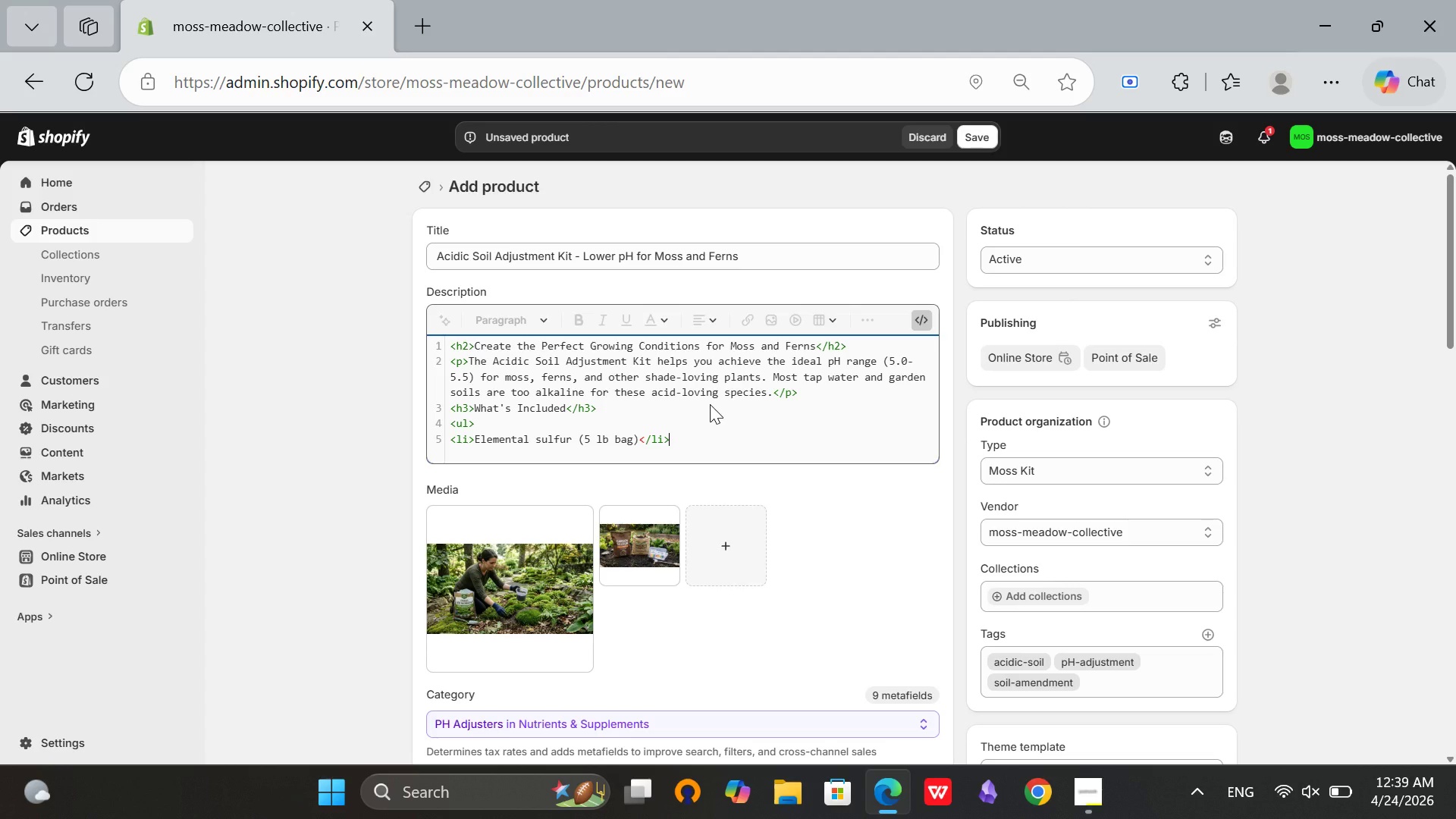 
key(Enter)
 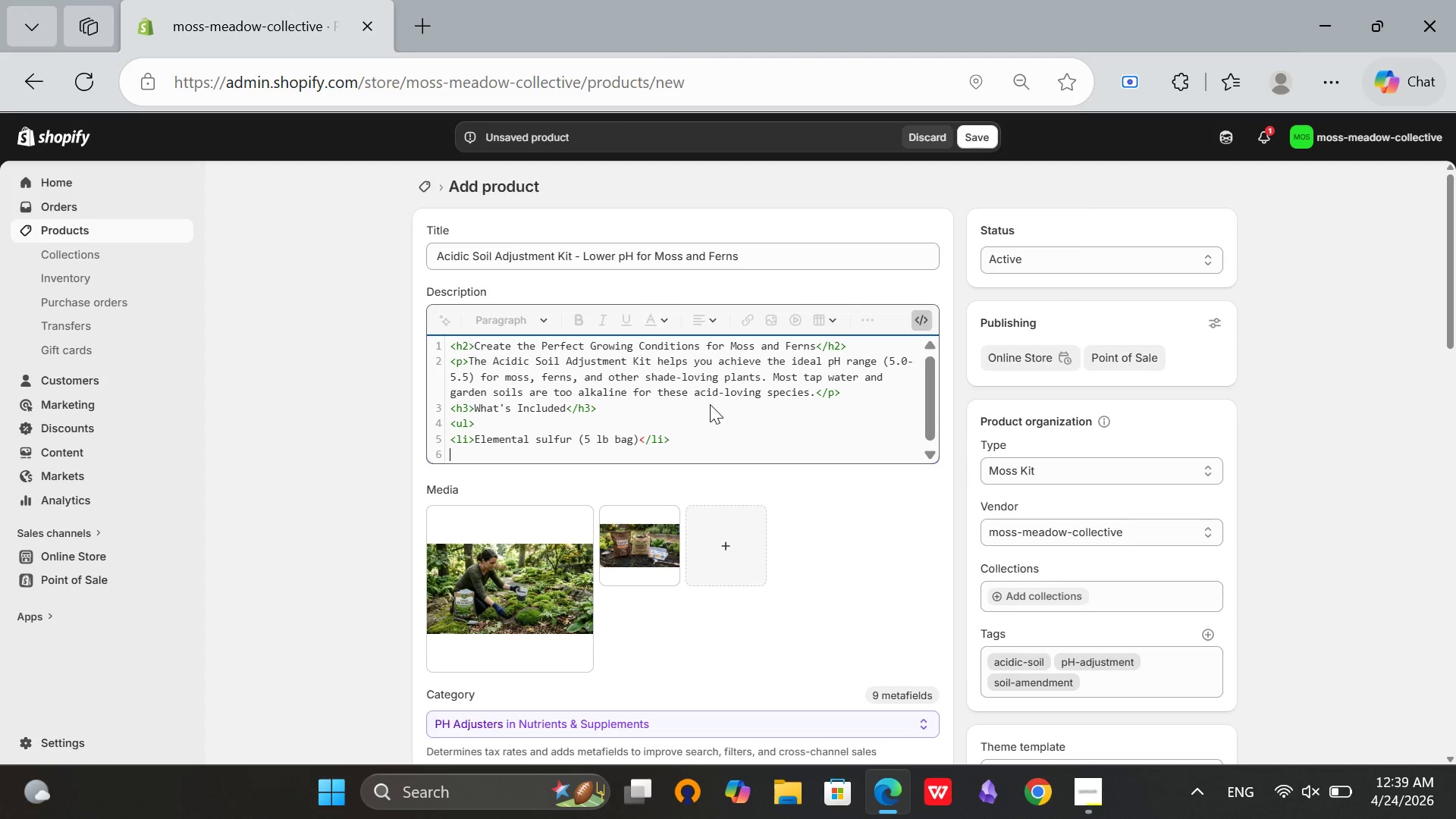 
type(<li>Organic compost n)
key(Backspace)
type(blend (3 lb bag)
 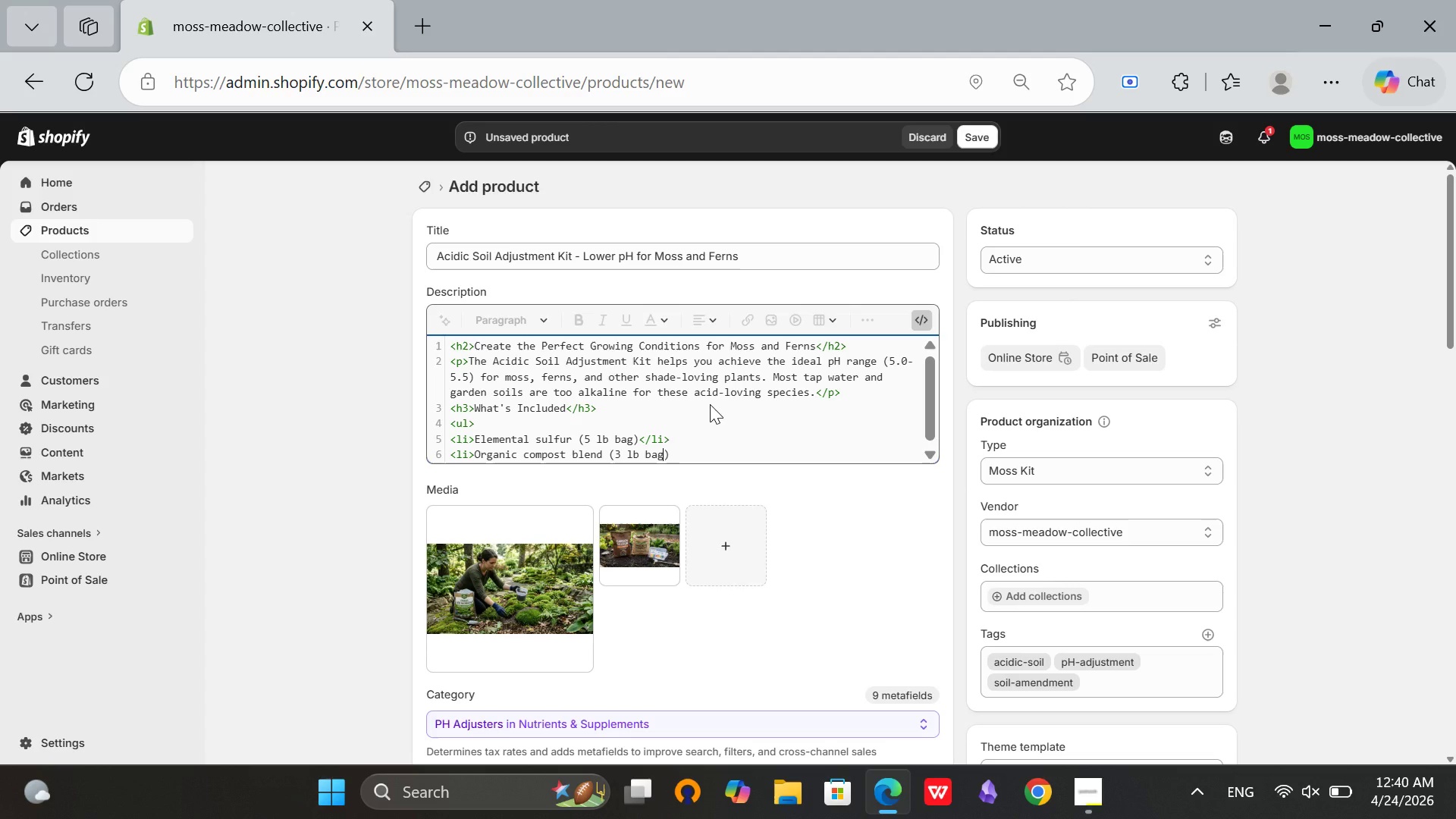 
key(ArrowRight)
 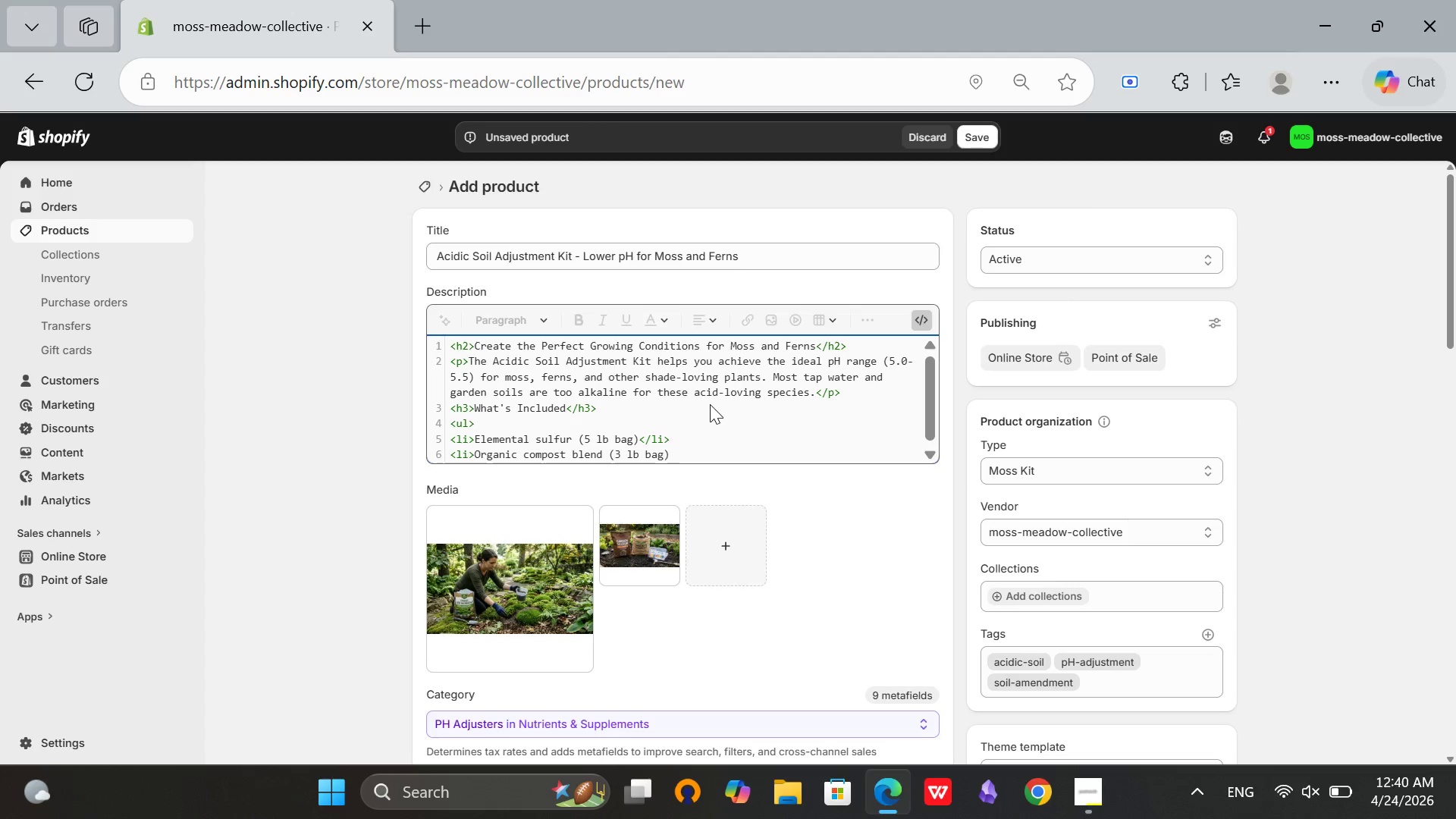 
type(</li>)
 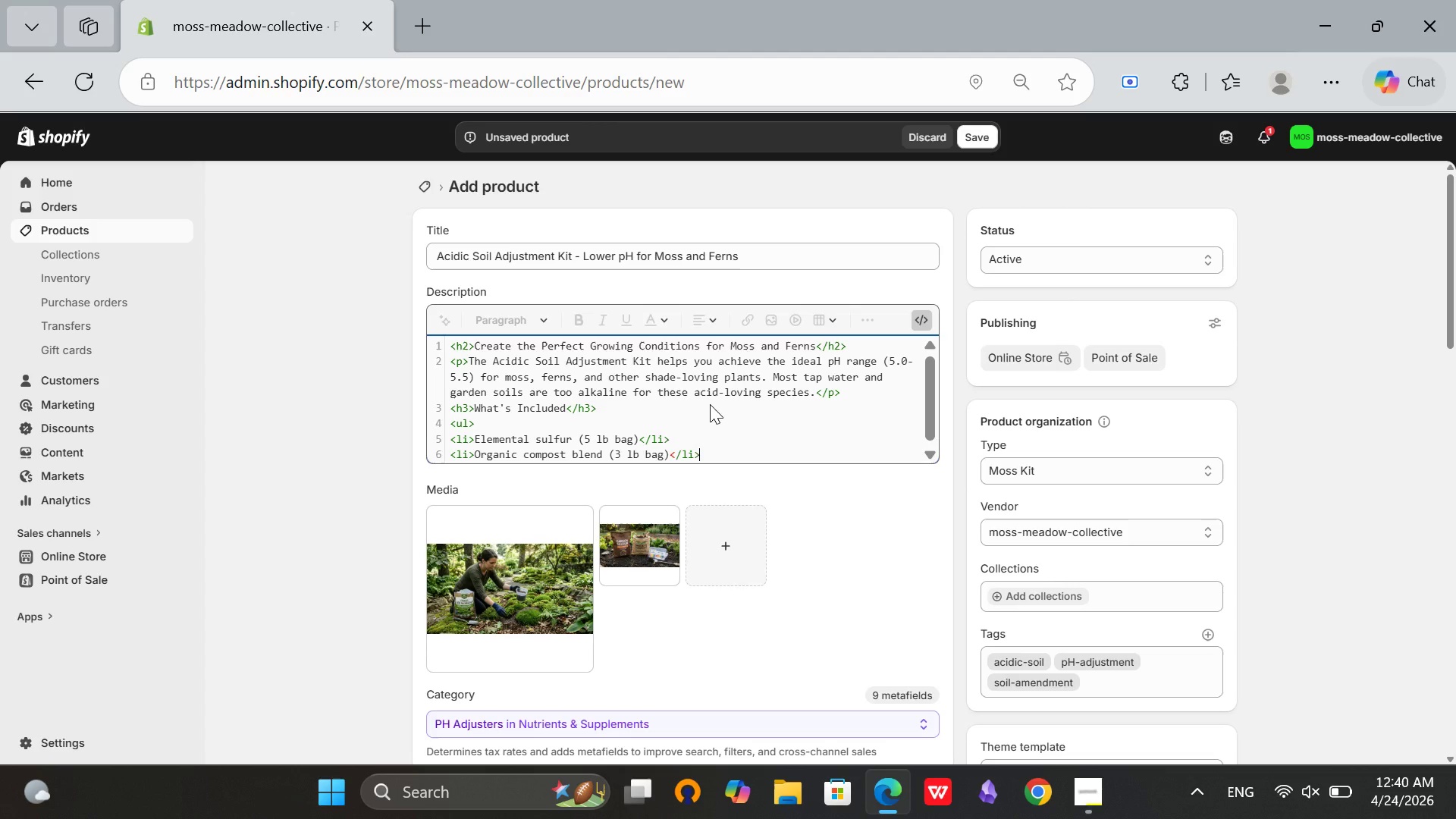 
 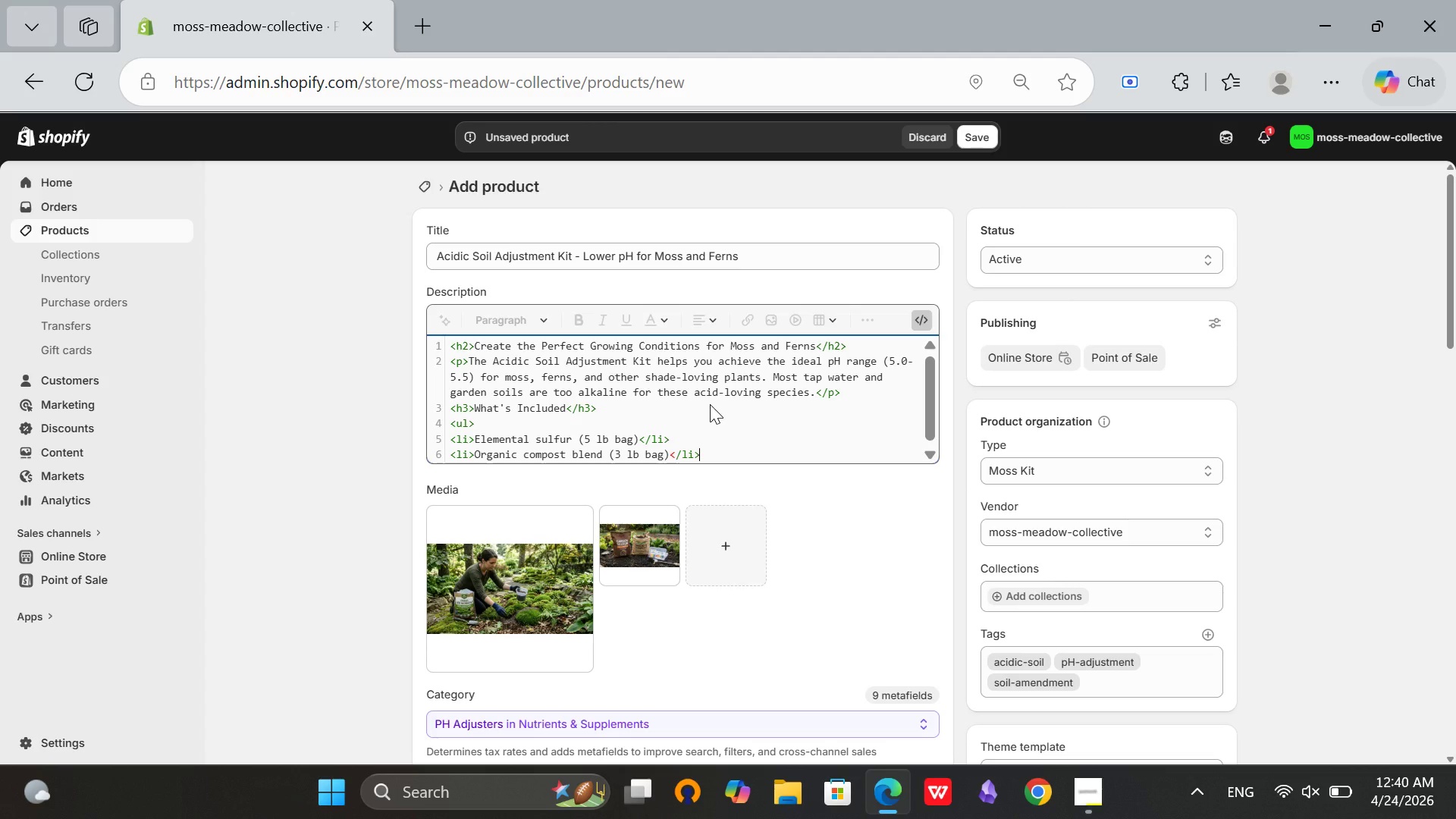 
key(Enter)
 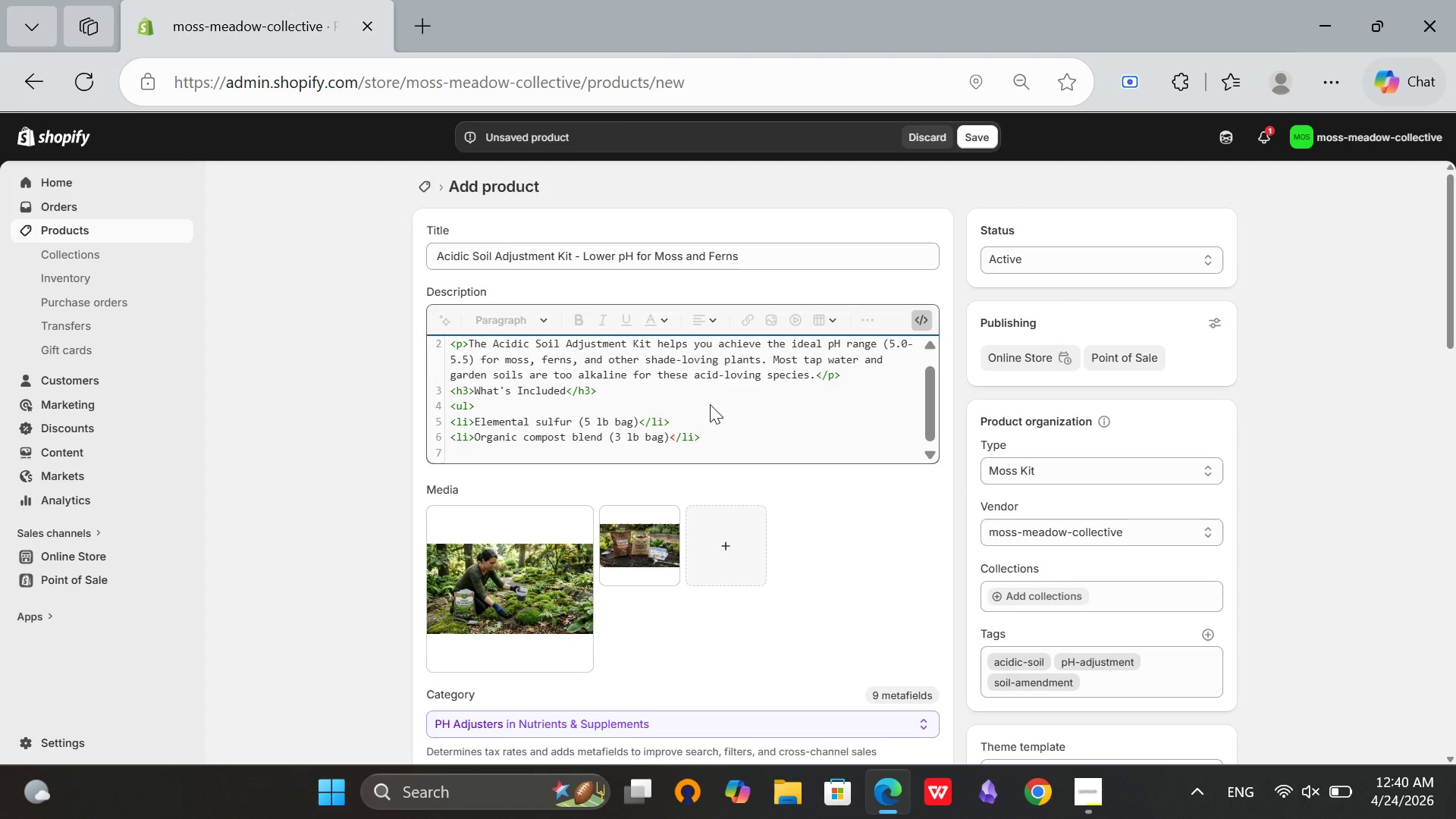 
type(<li>pH test strips (20 stris)
 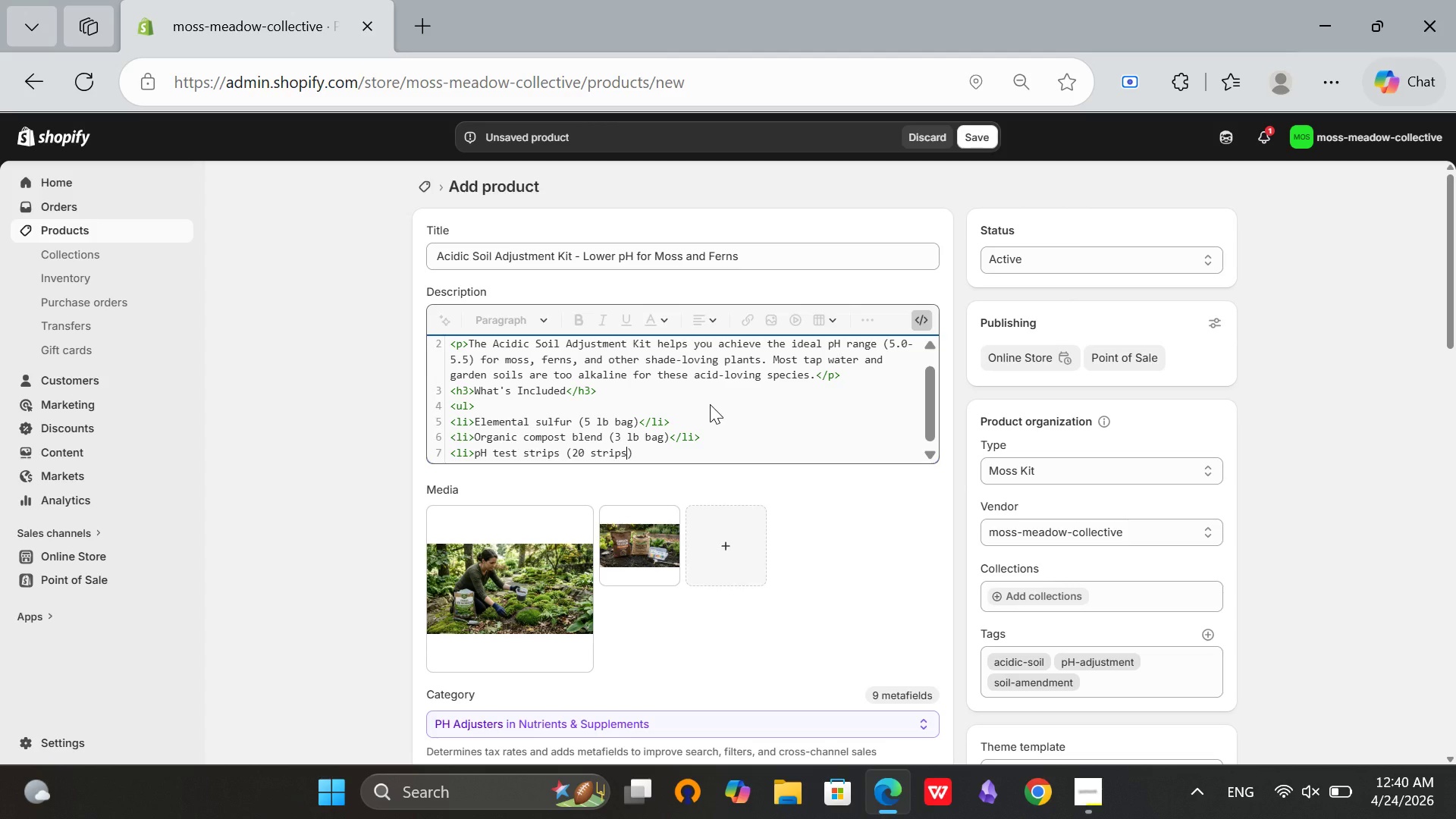 
 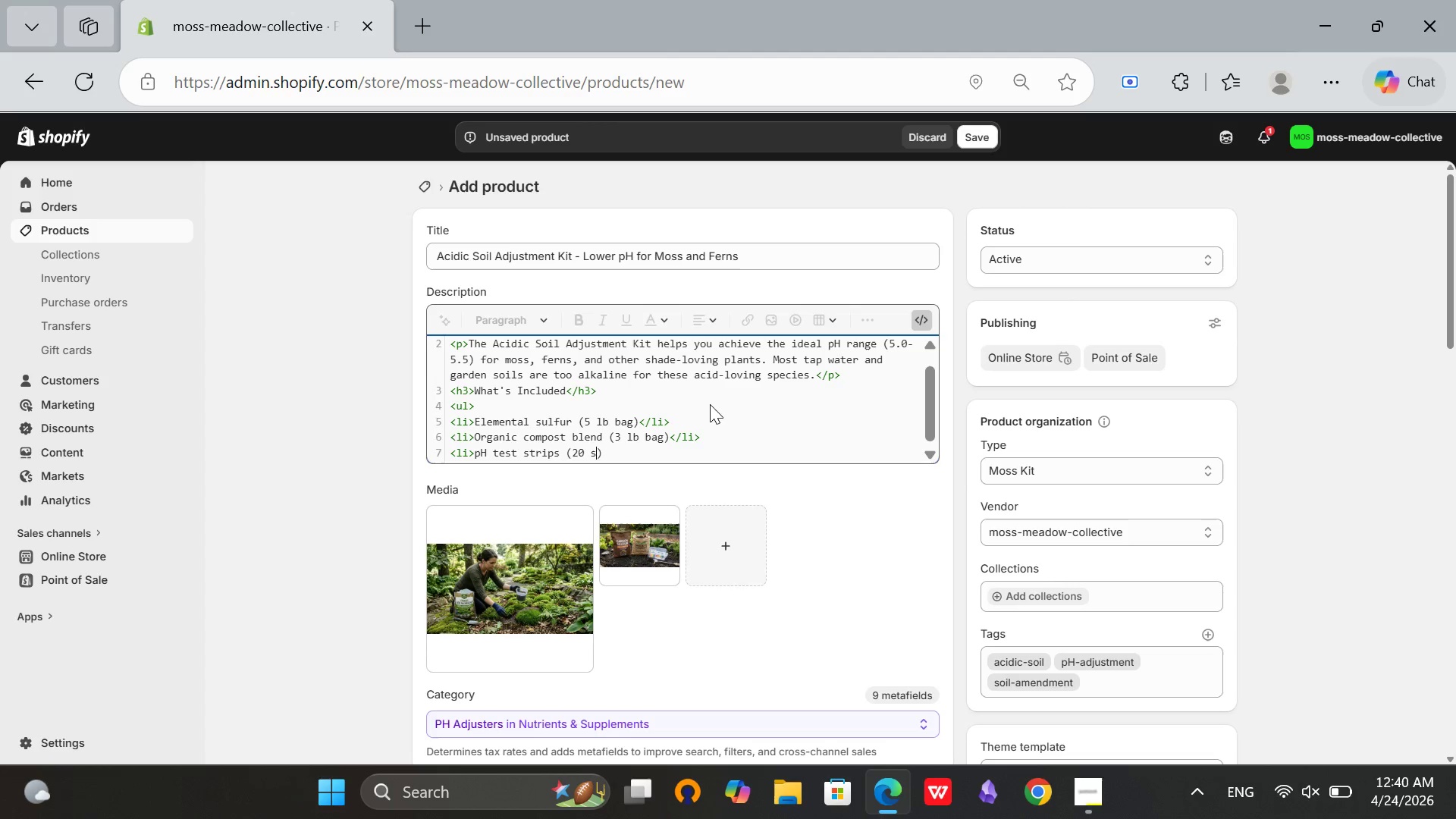 
hold_key(key=P, duration=0.31)
 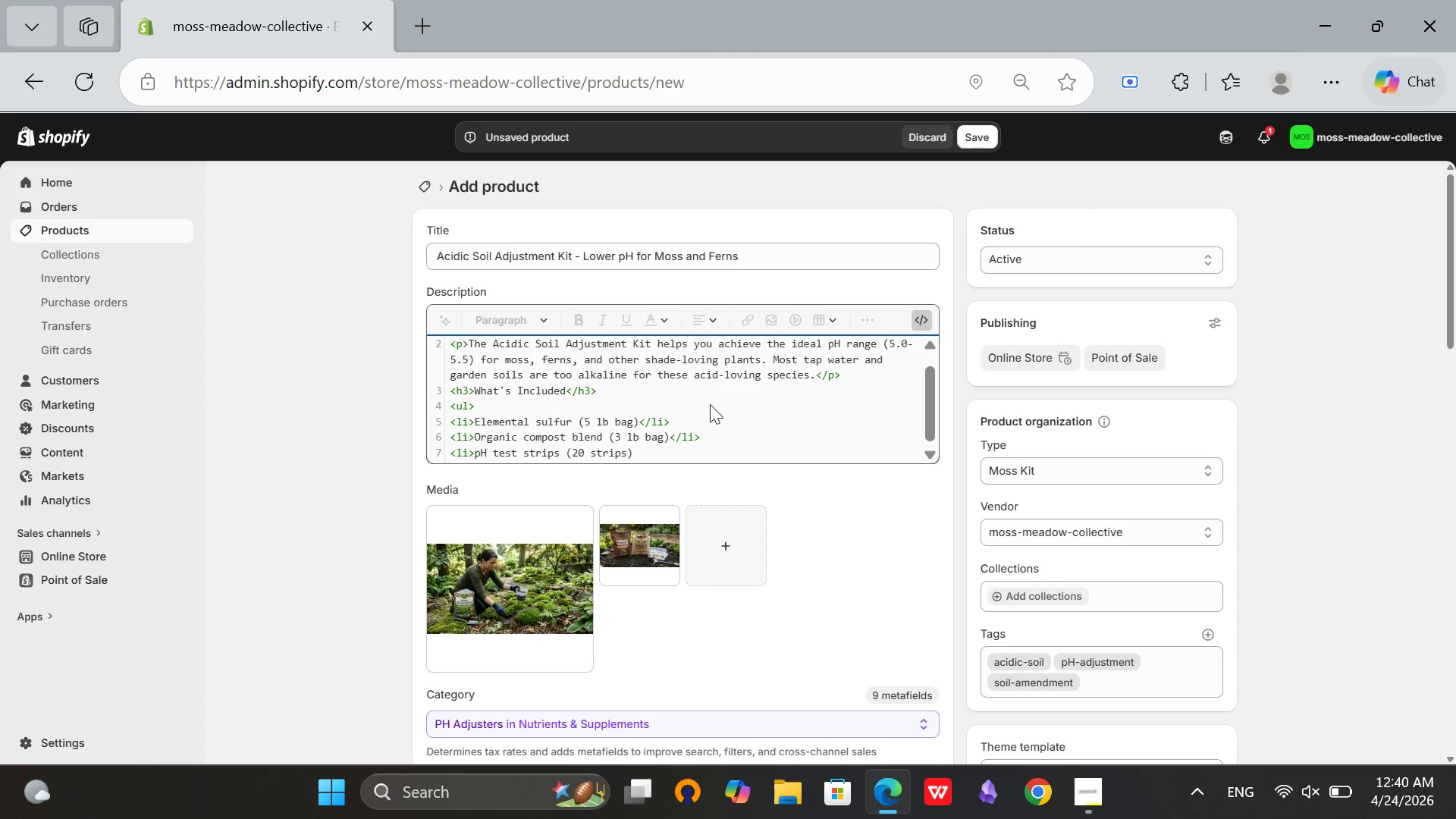 
key(ArrowRight)
 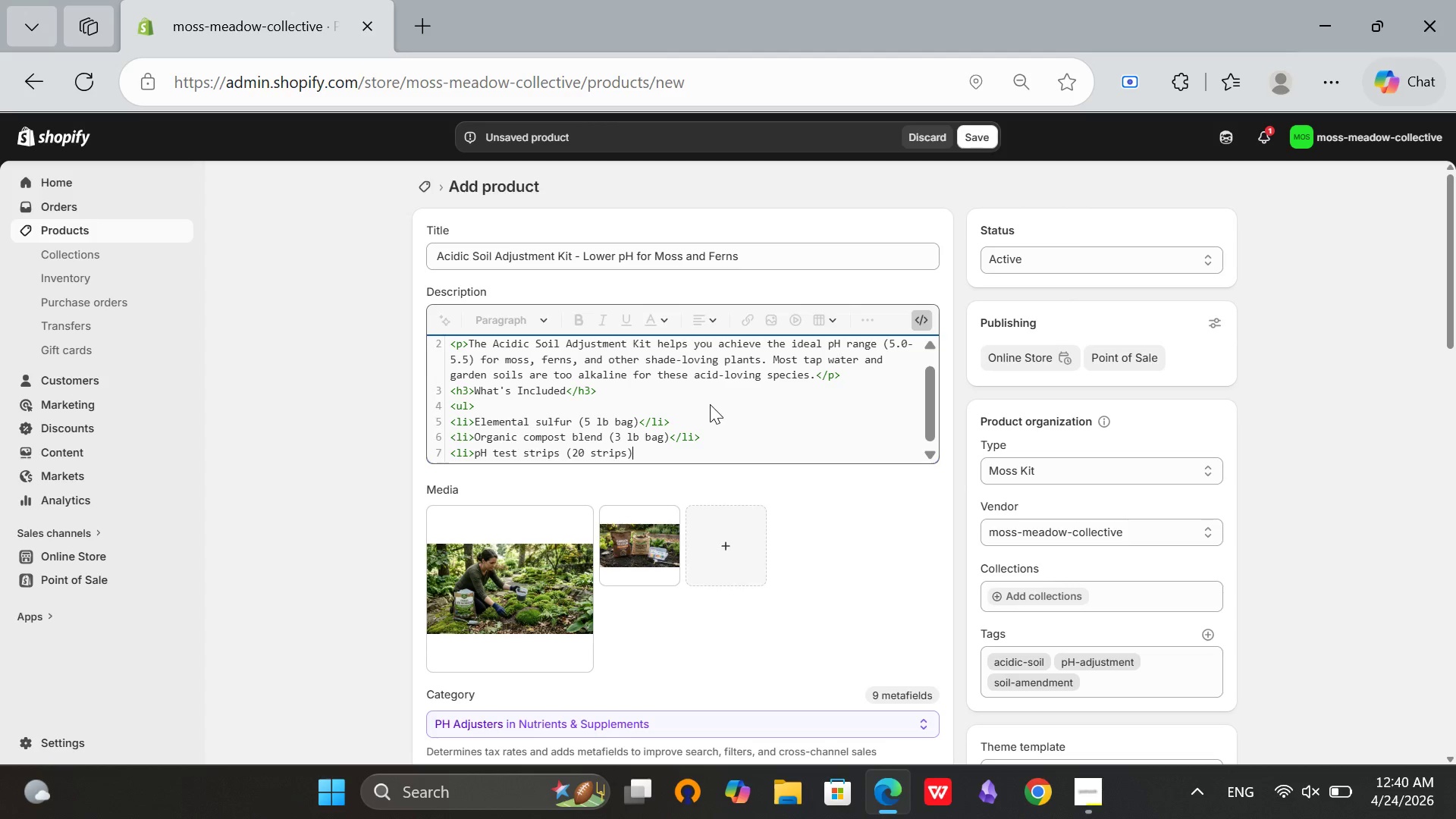 
type(</li>)
 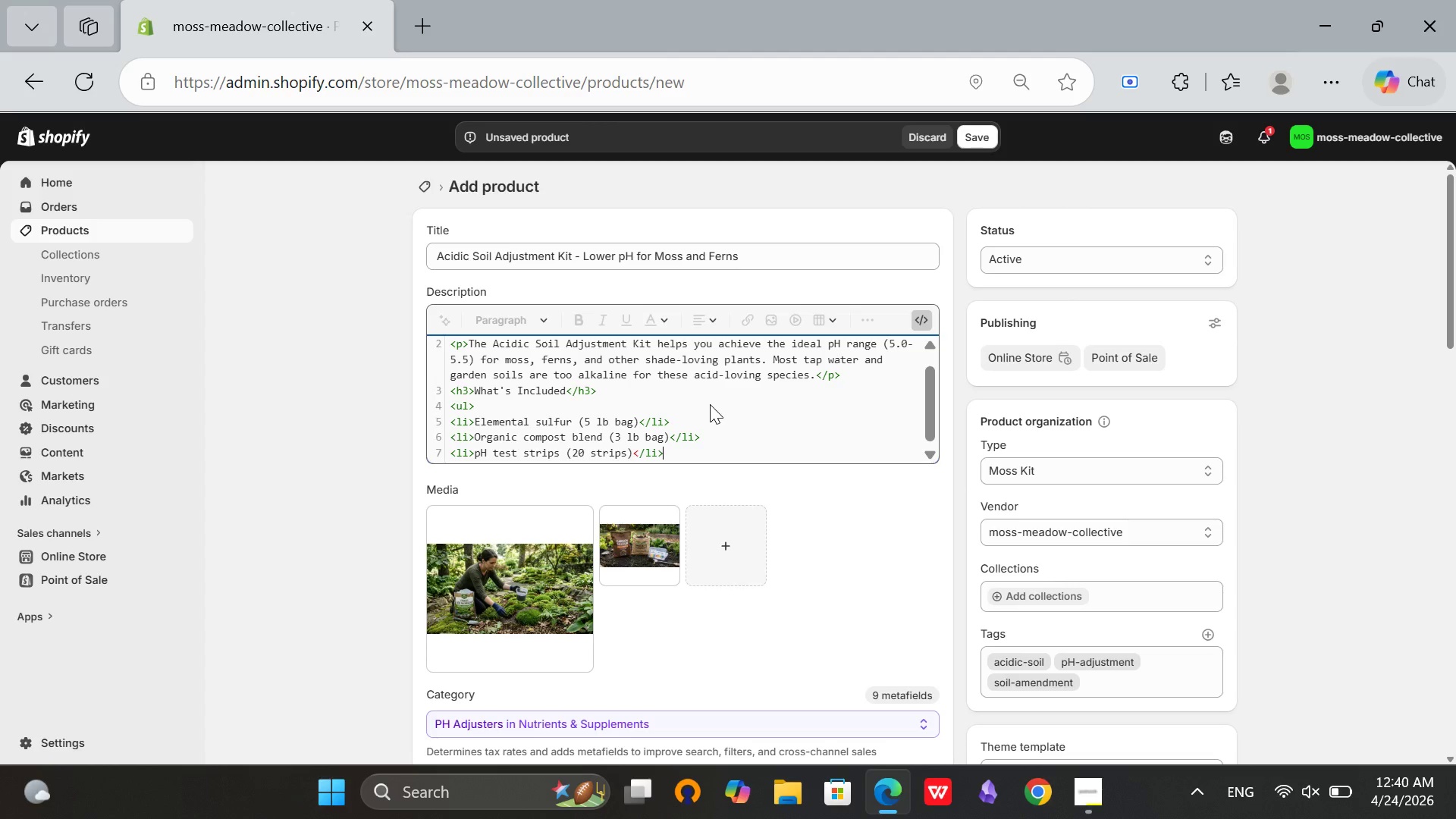 
key(Enter)
 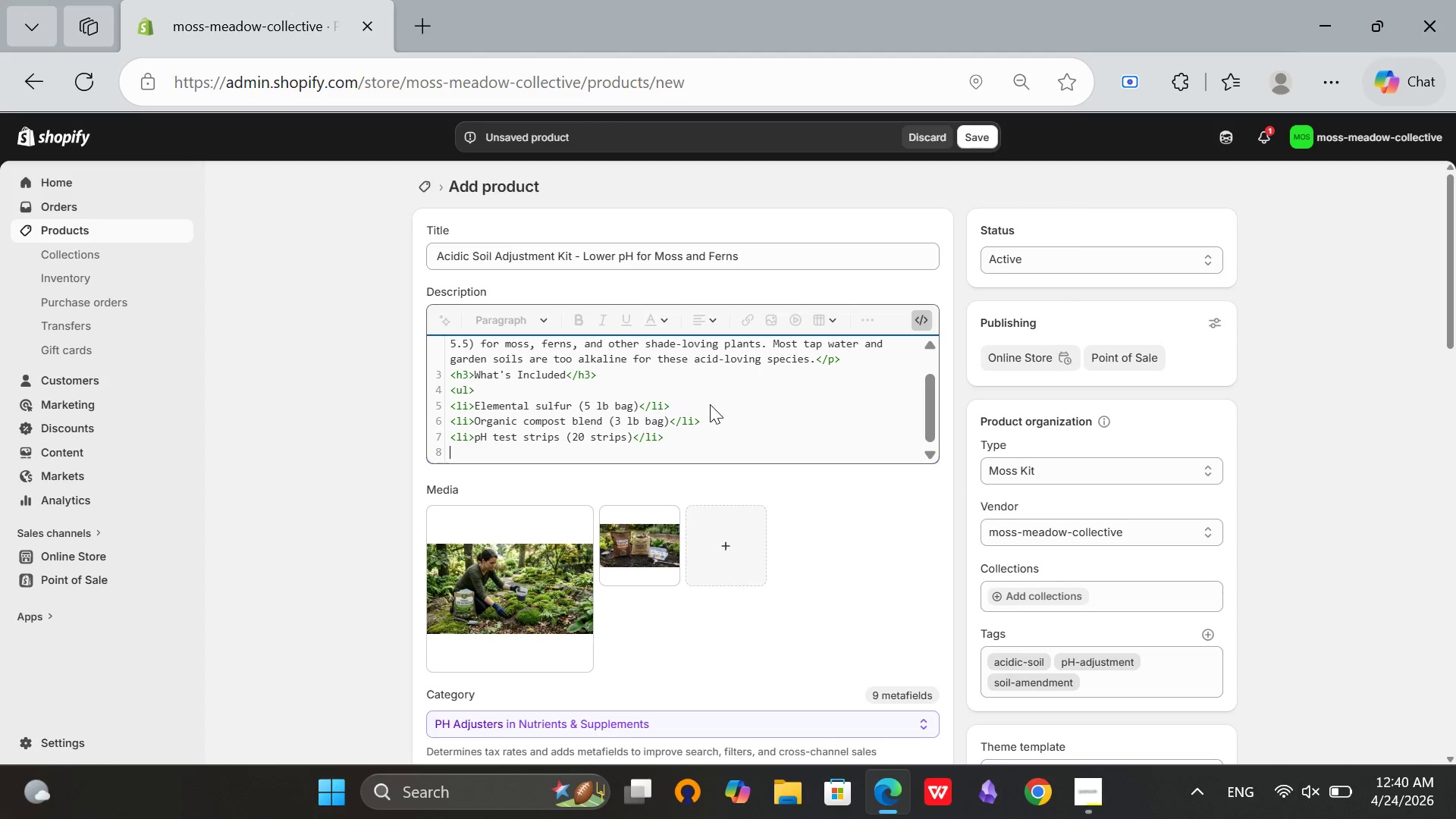 
type(<li>Applicatin guide and calculator</li>)
 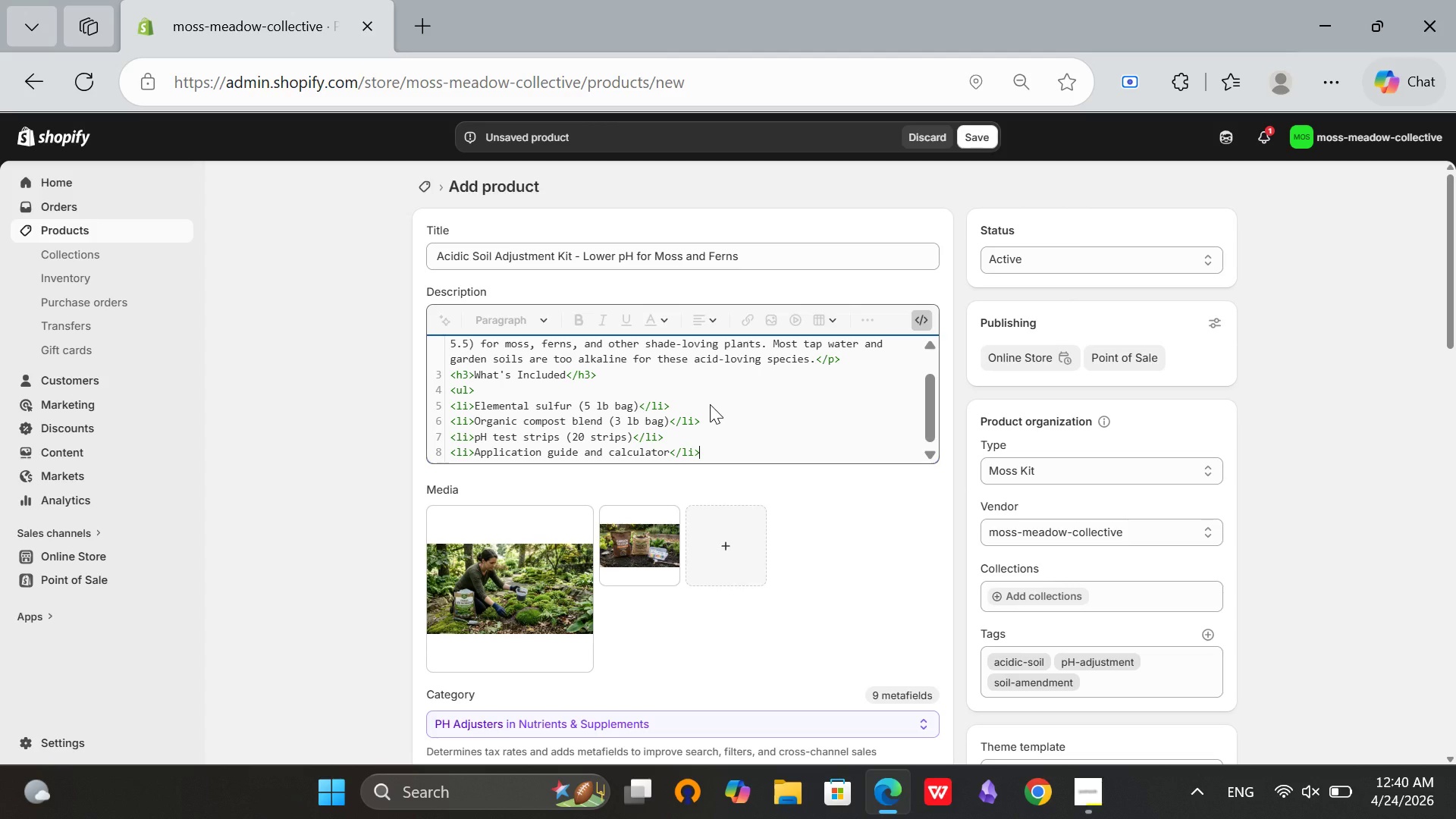 
key(Enter)
 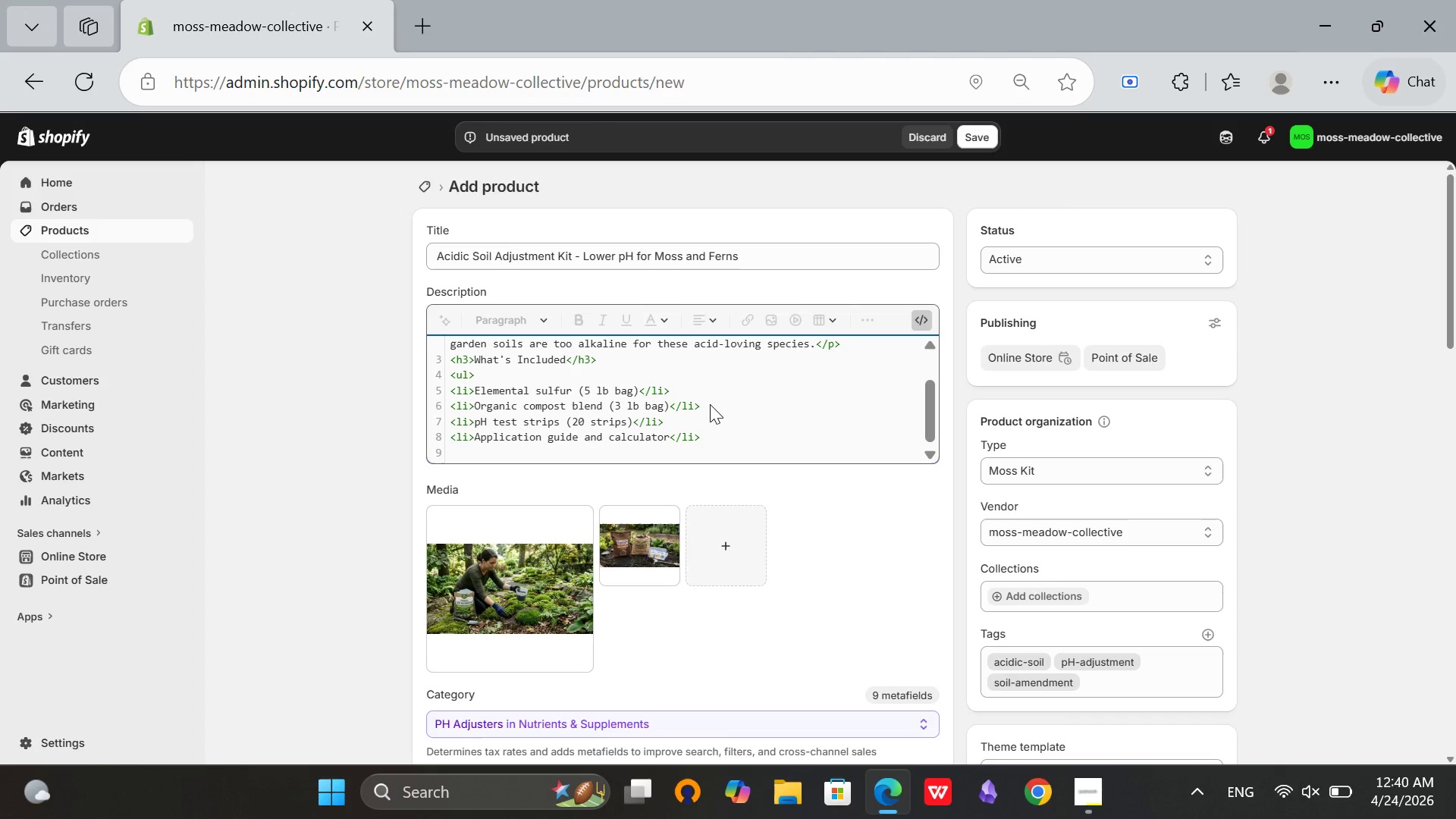 
type(</ul>)
 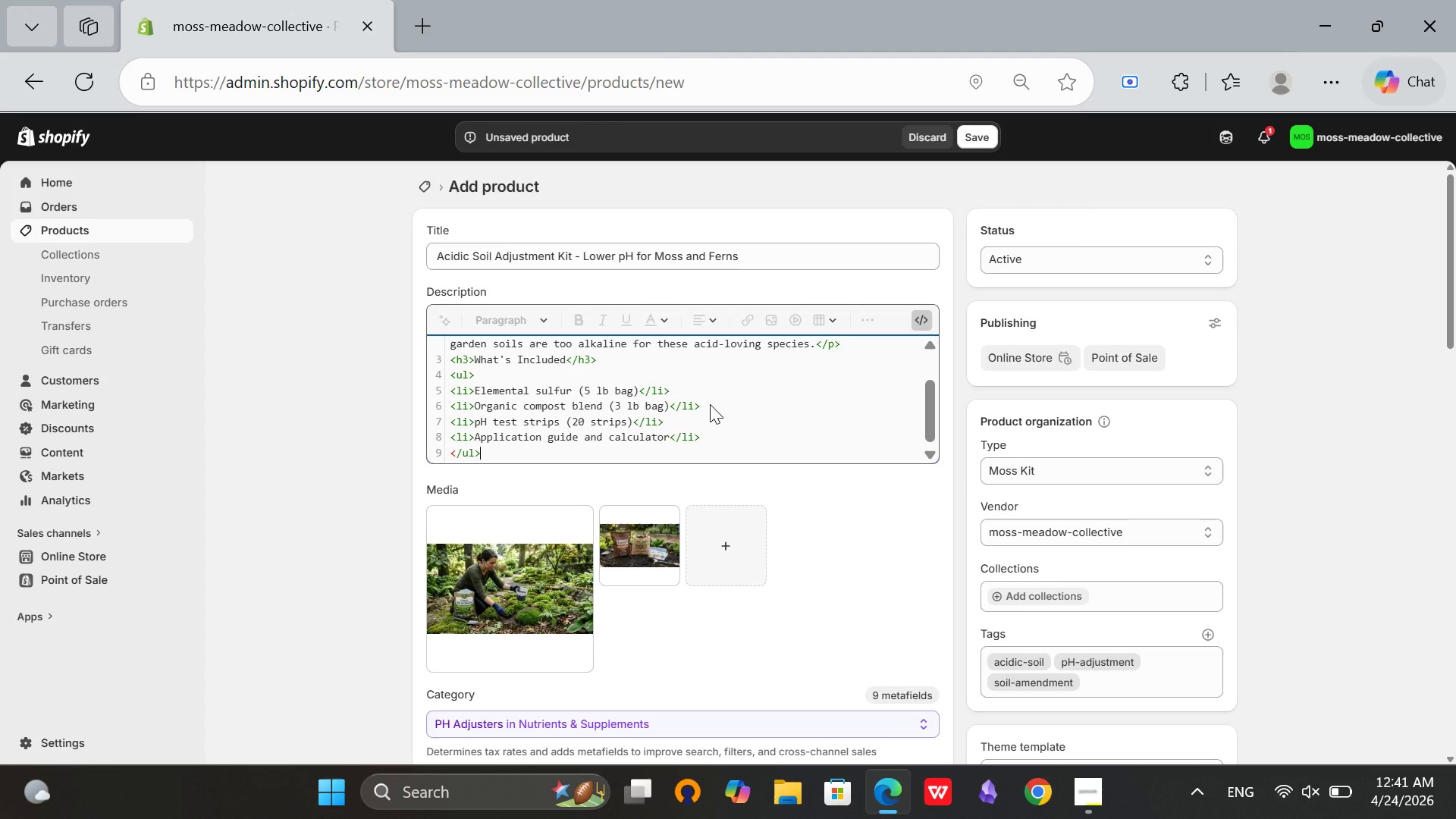 
key(Enter)
 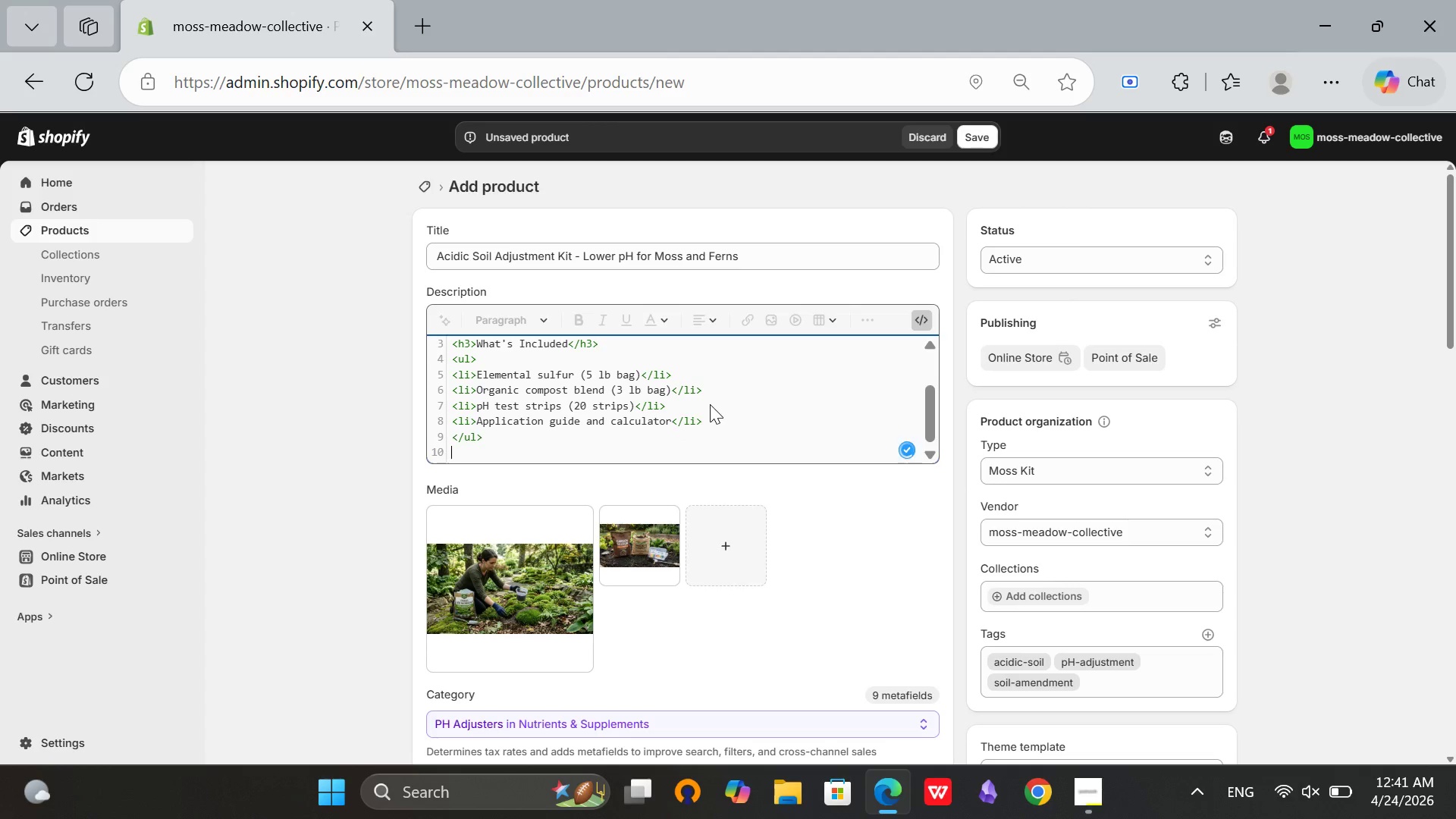 
key(Enter)
 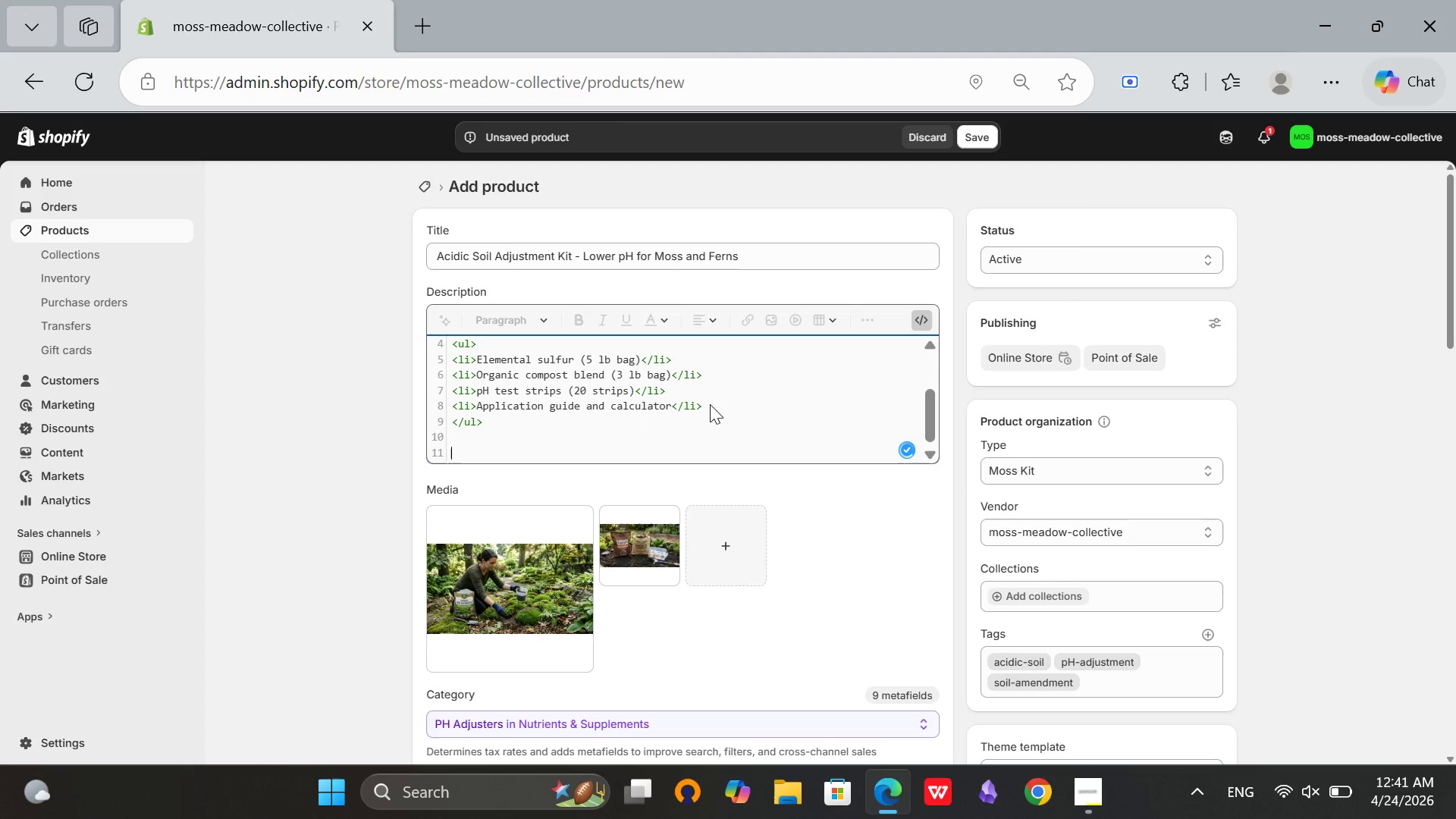 
type(<How...)
key(Backspace)
key(Backspace)
key(Backspace)
 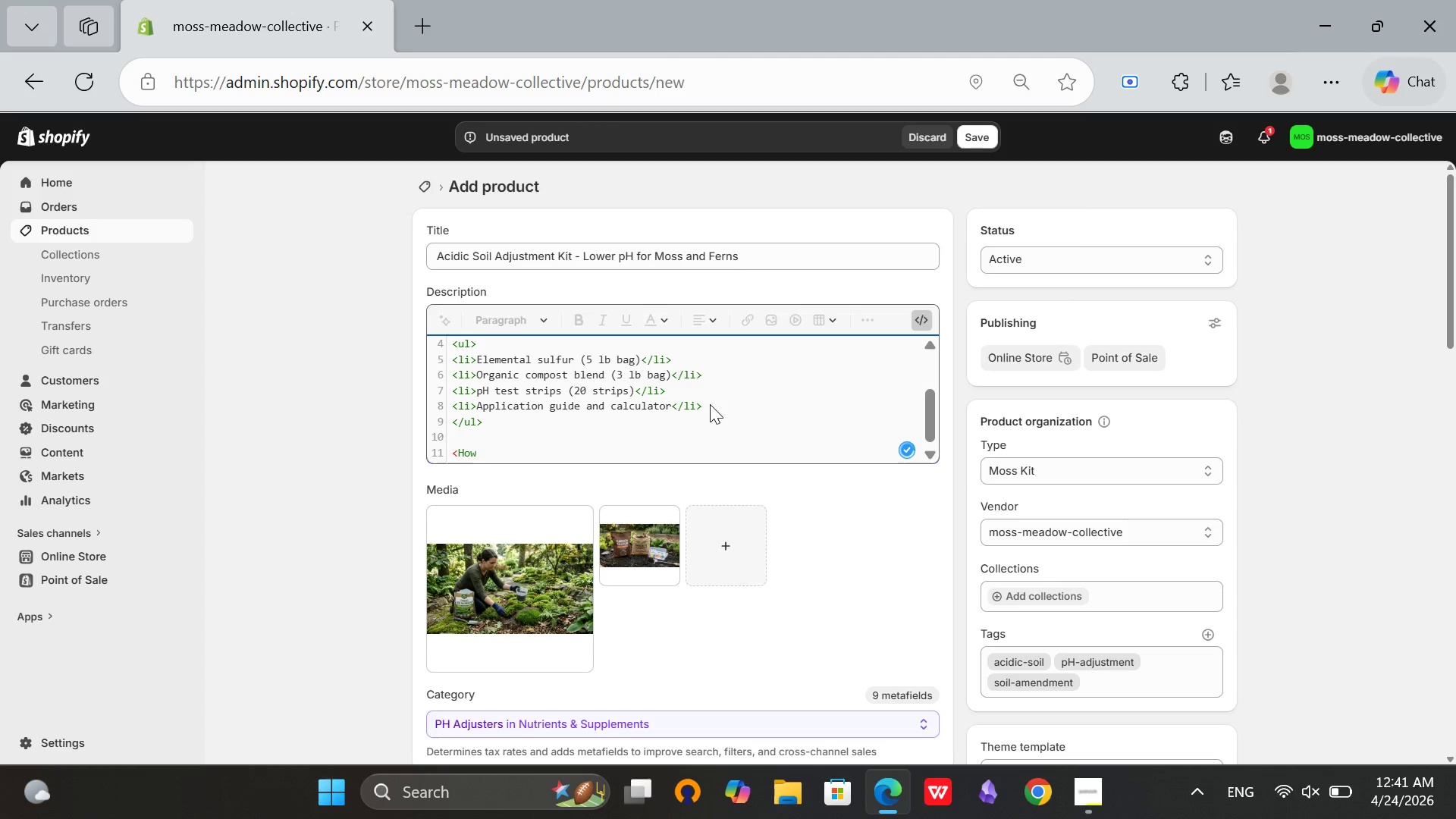 
key(ArrowLeft)
 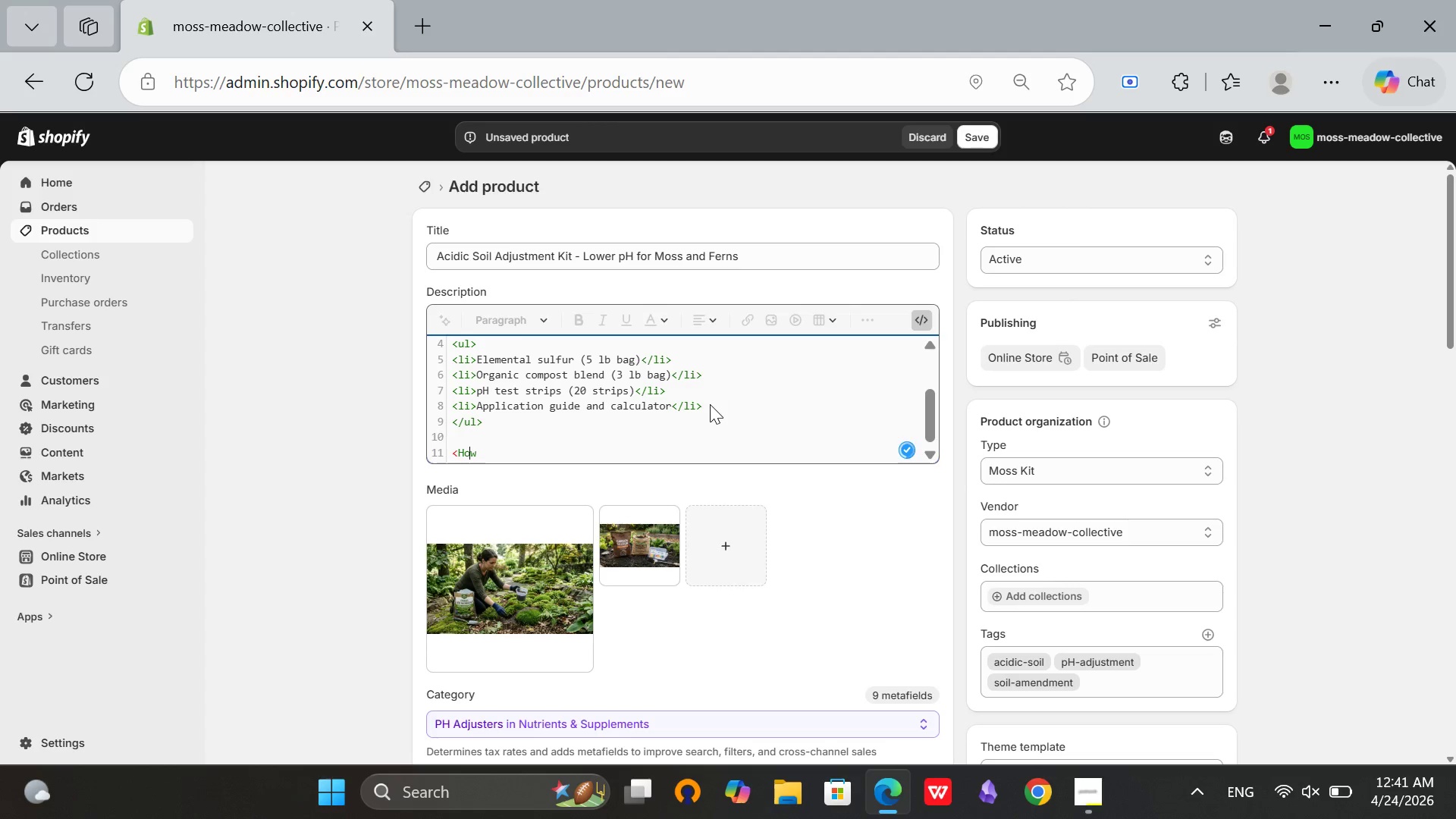 
key(ArrowLeft)
 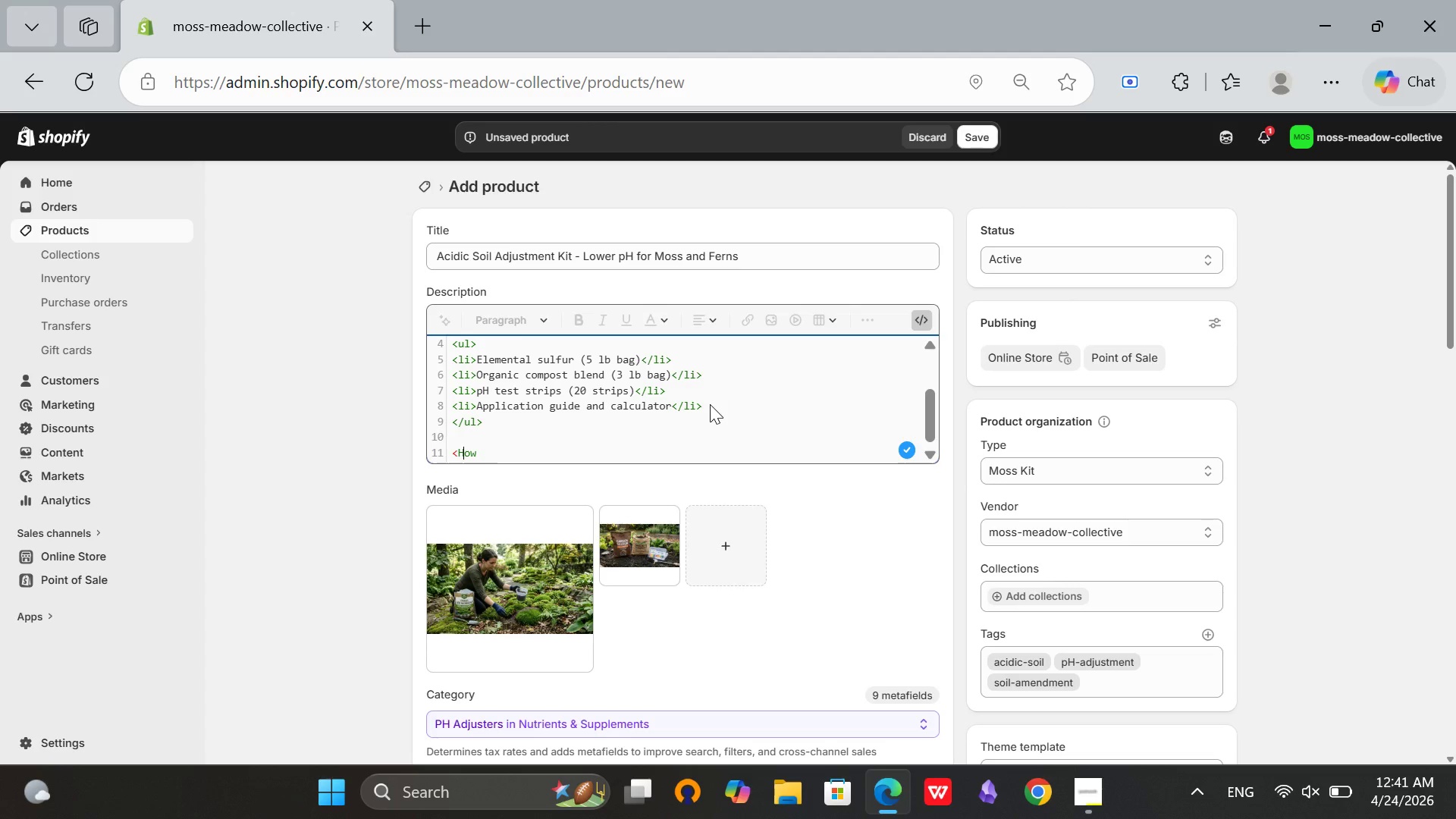 
key(ArrowLeft)
 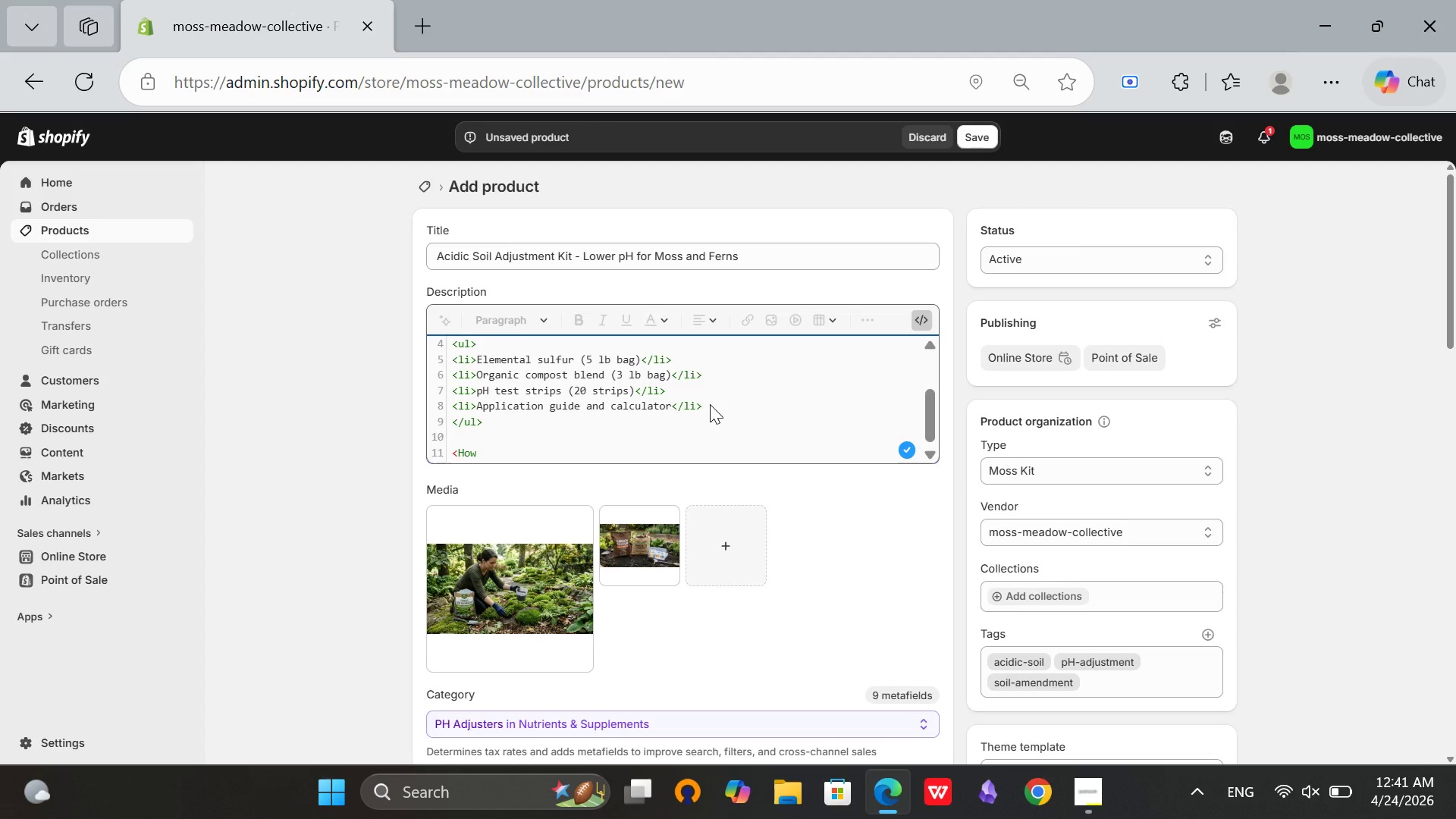 
type(h3>)
 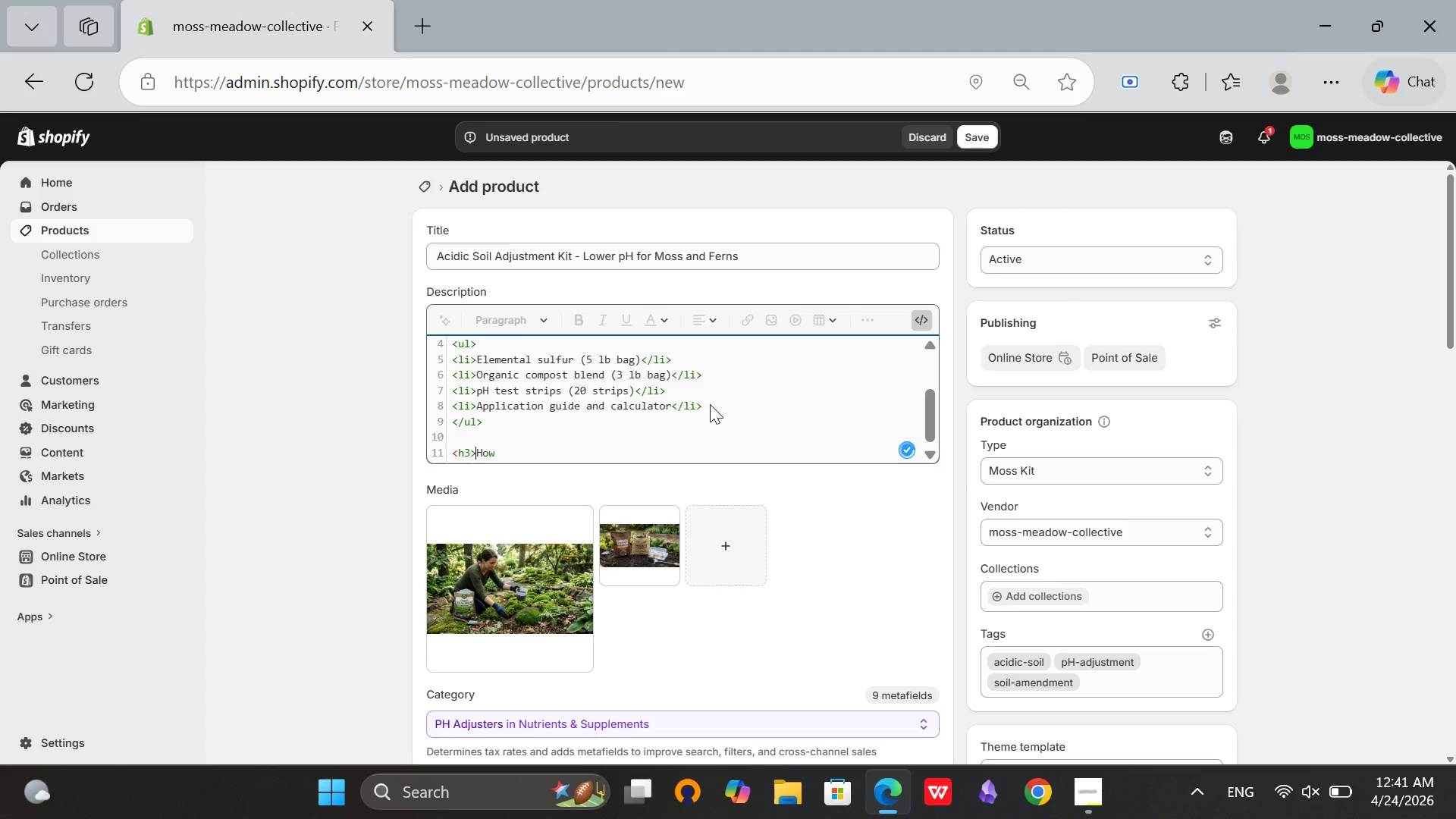 
key(ArrowRight)
 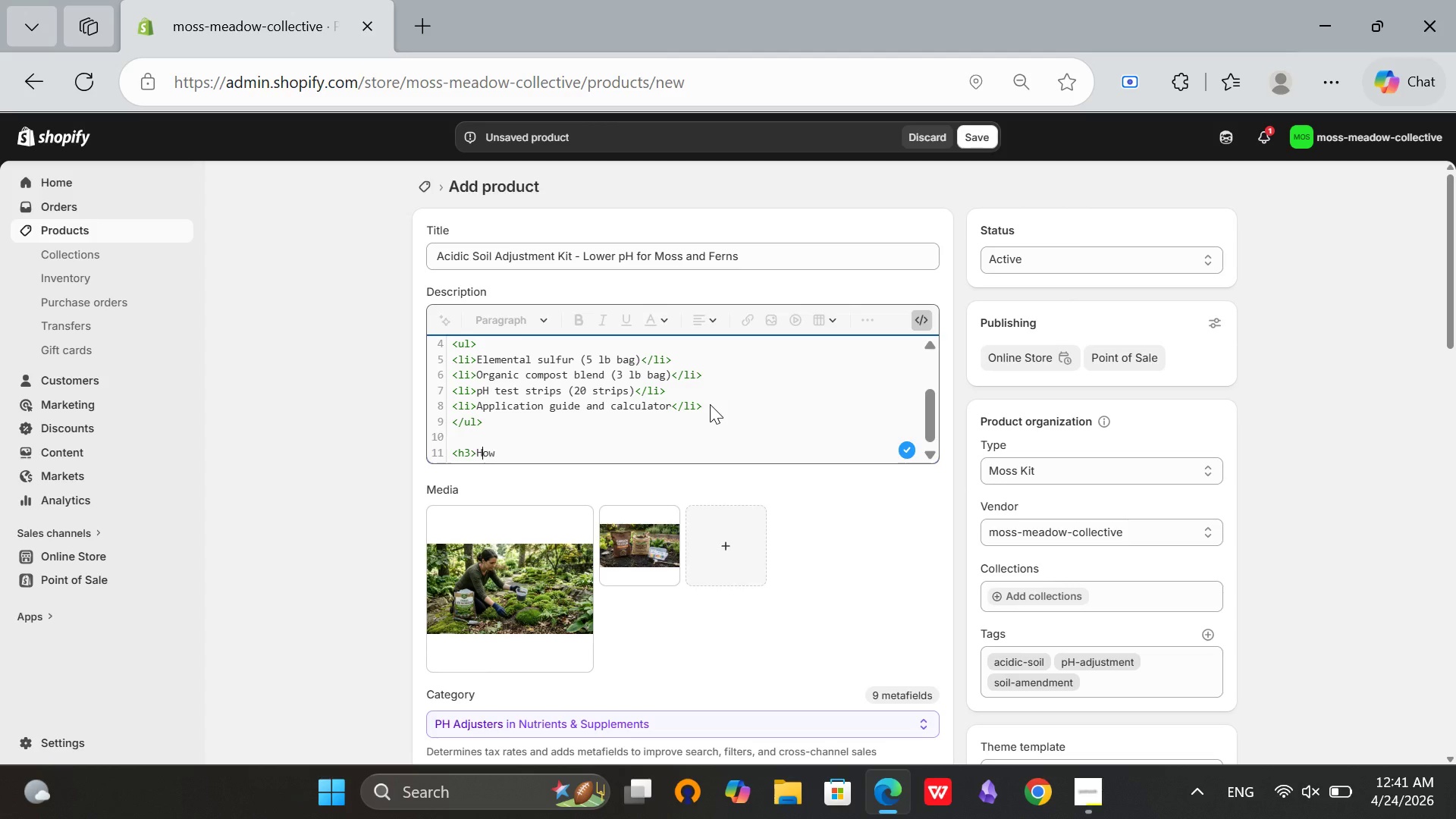 
key(ArrowRight)
 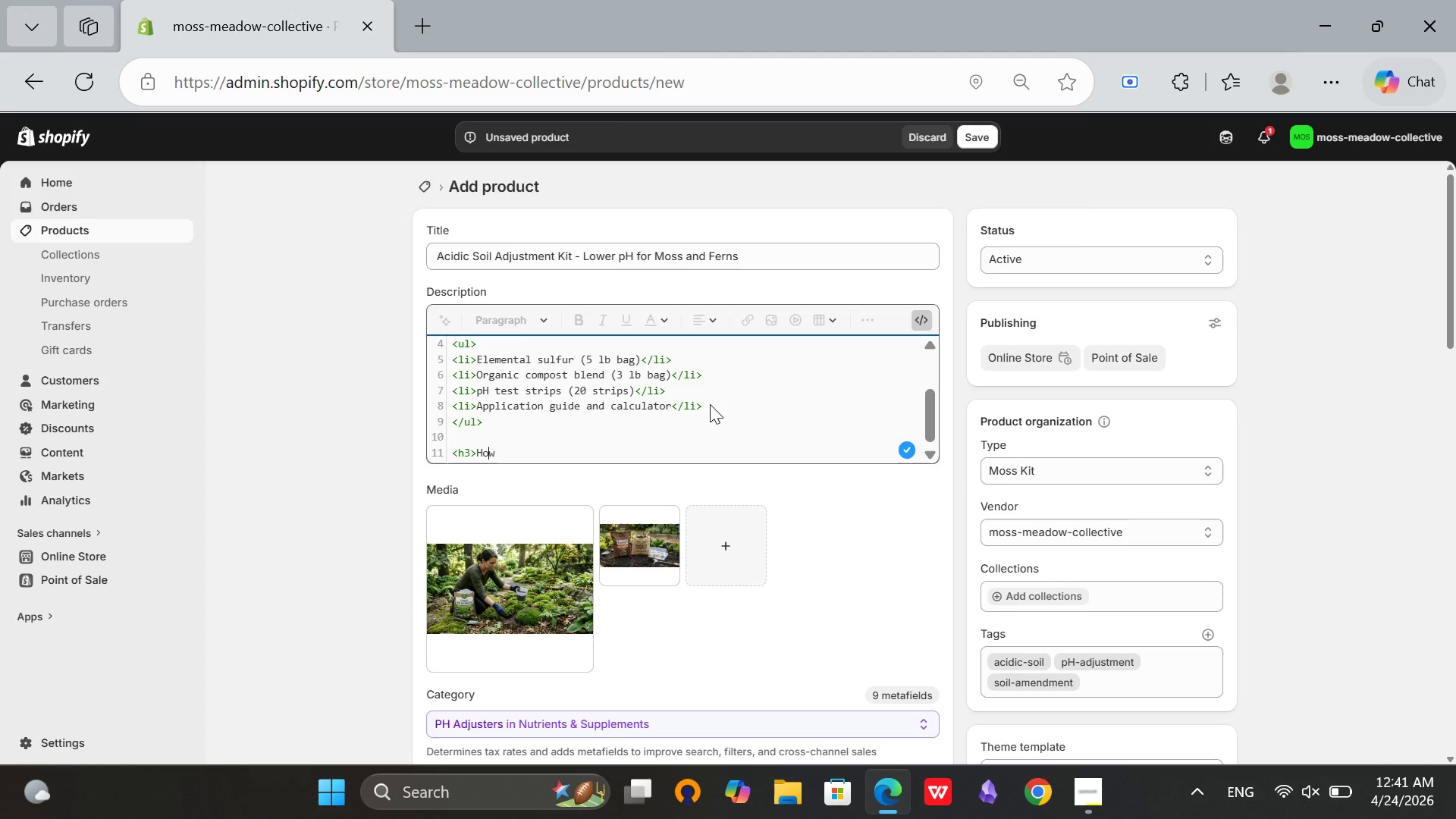 
key(ArrowRight)
 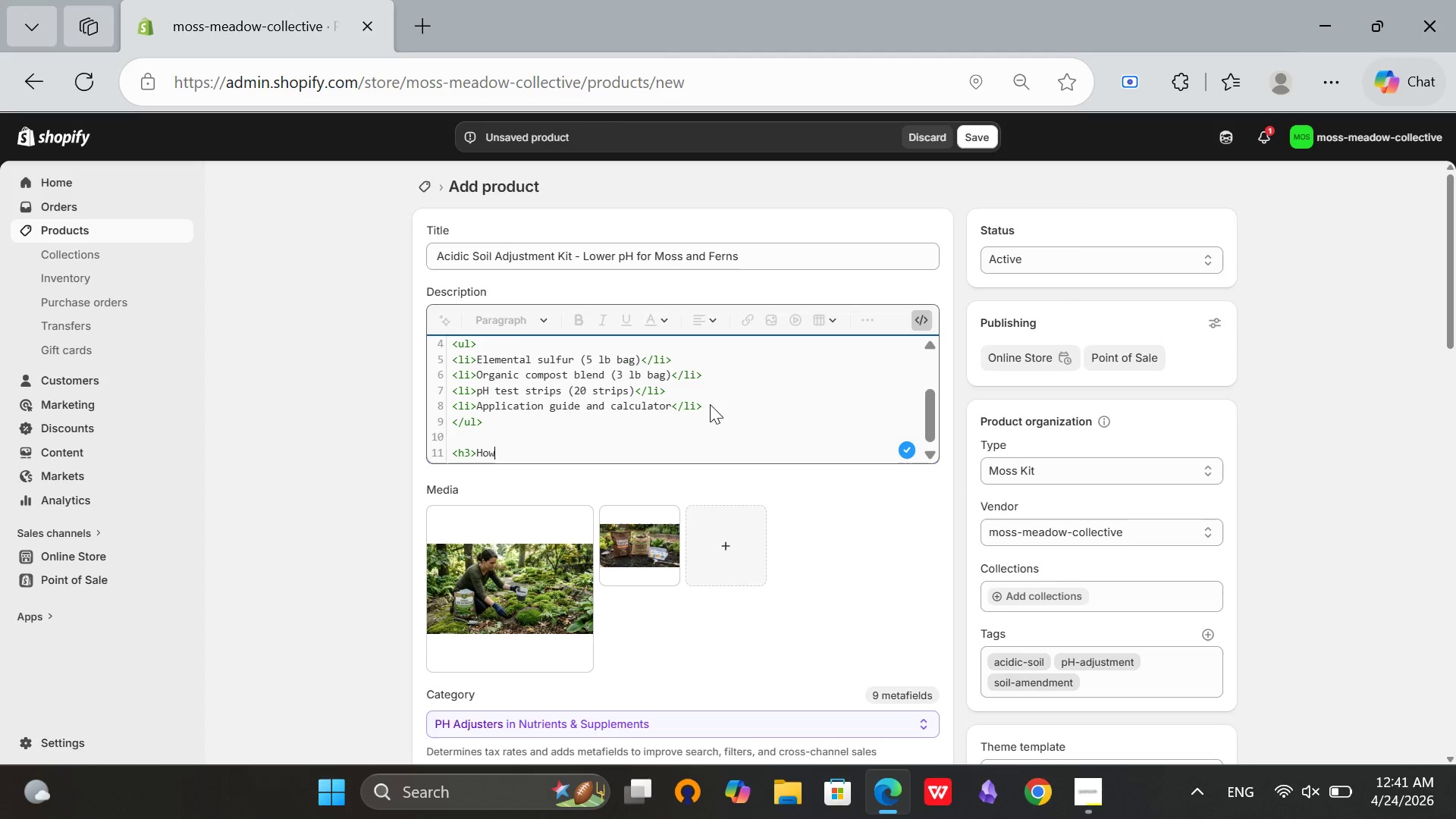 
type( to Use</h3>)
 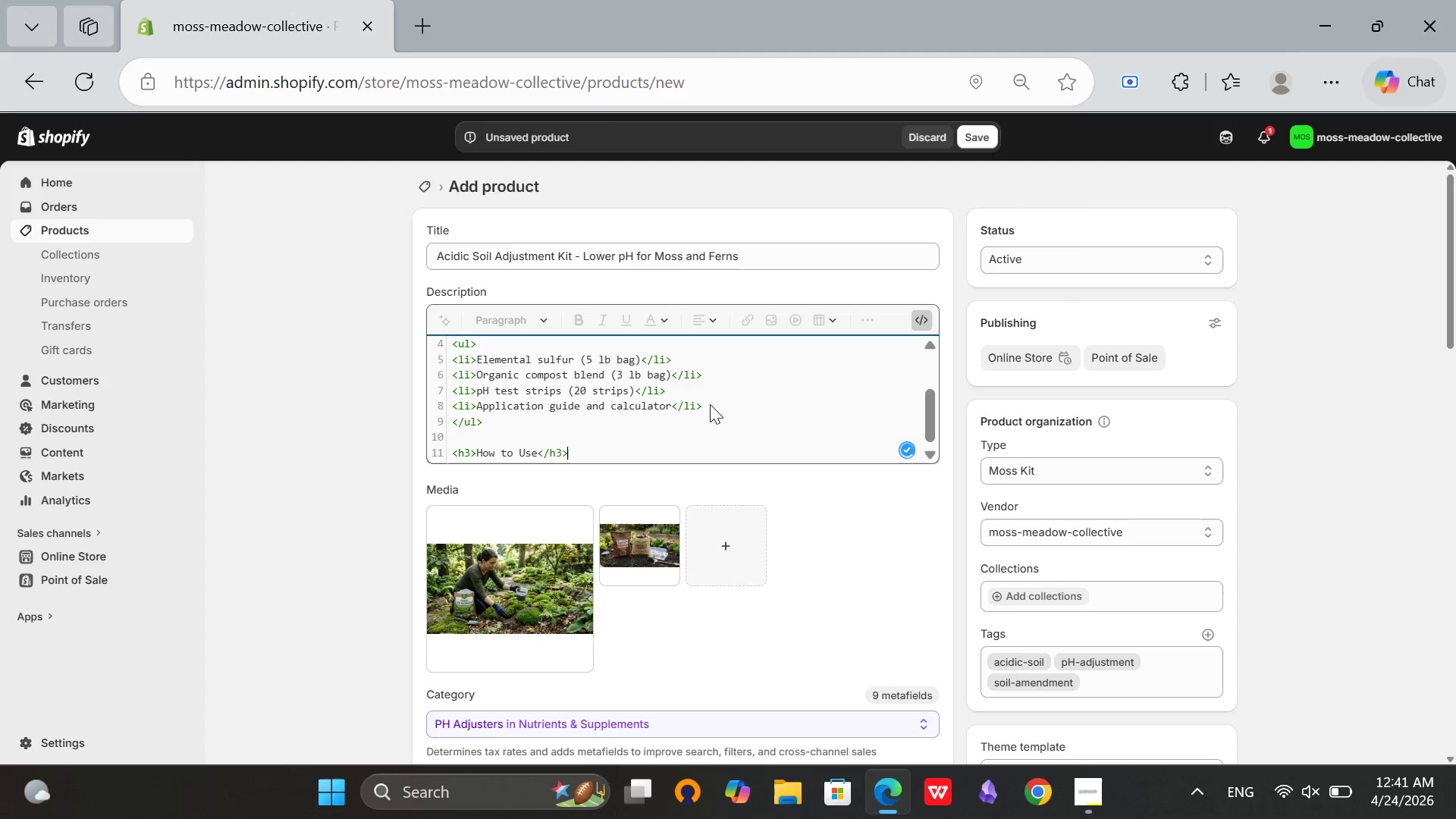 
key(Enter)
 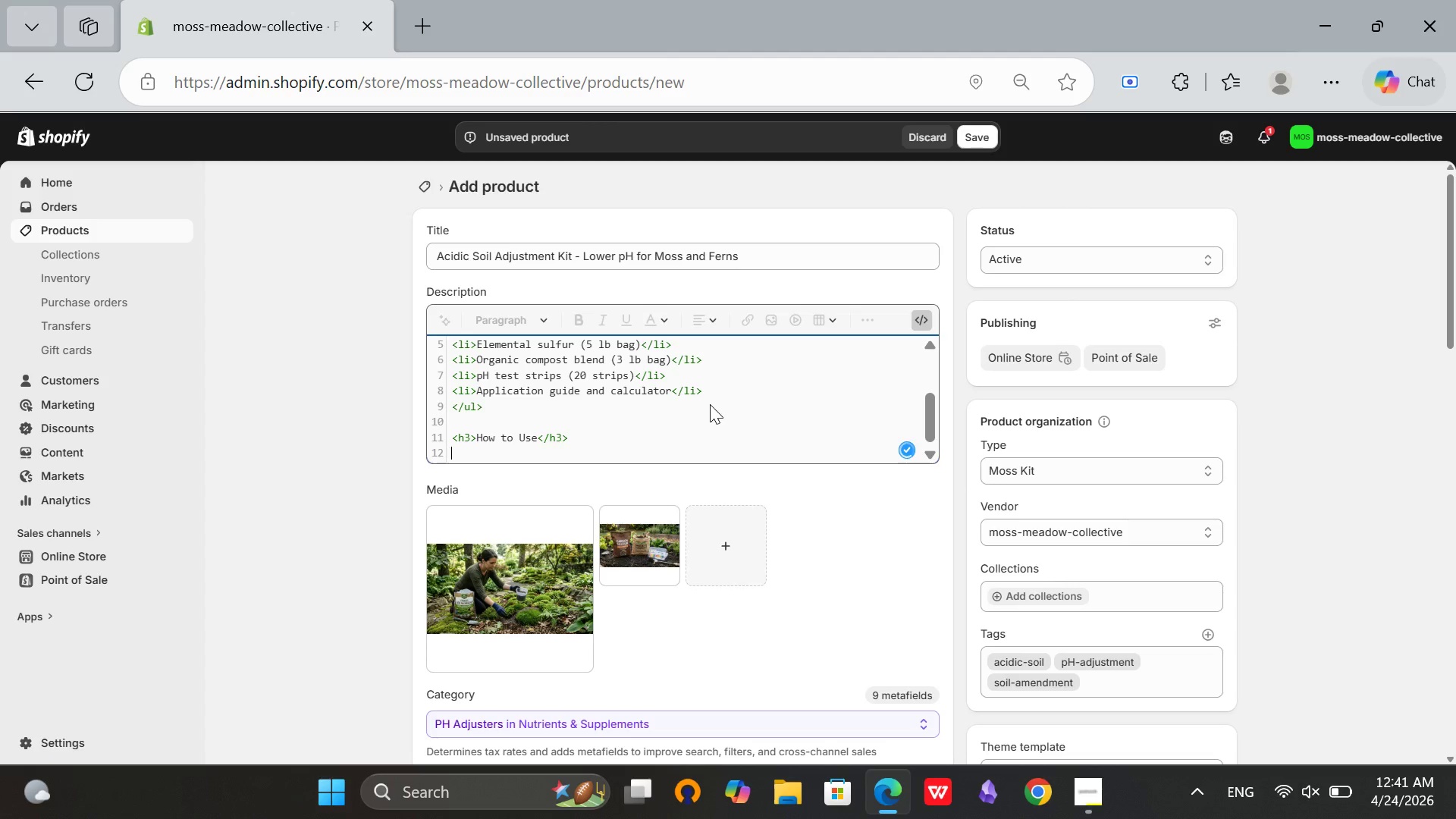 
type(<p>Test your soil pH usnin)
key(Backspace)
key(Backspace)
key(Backspace)
type(ing included strips. Appy sulfur at recommended rate bae)
key(Backspace)
type(sed)
 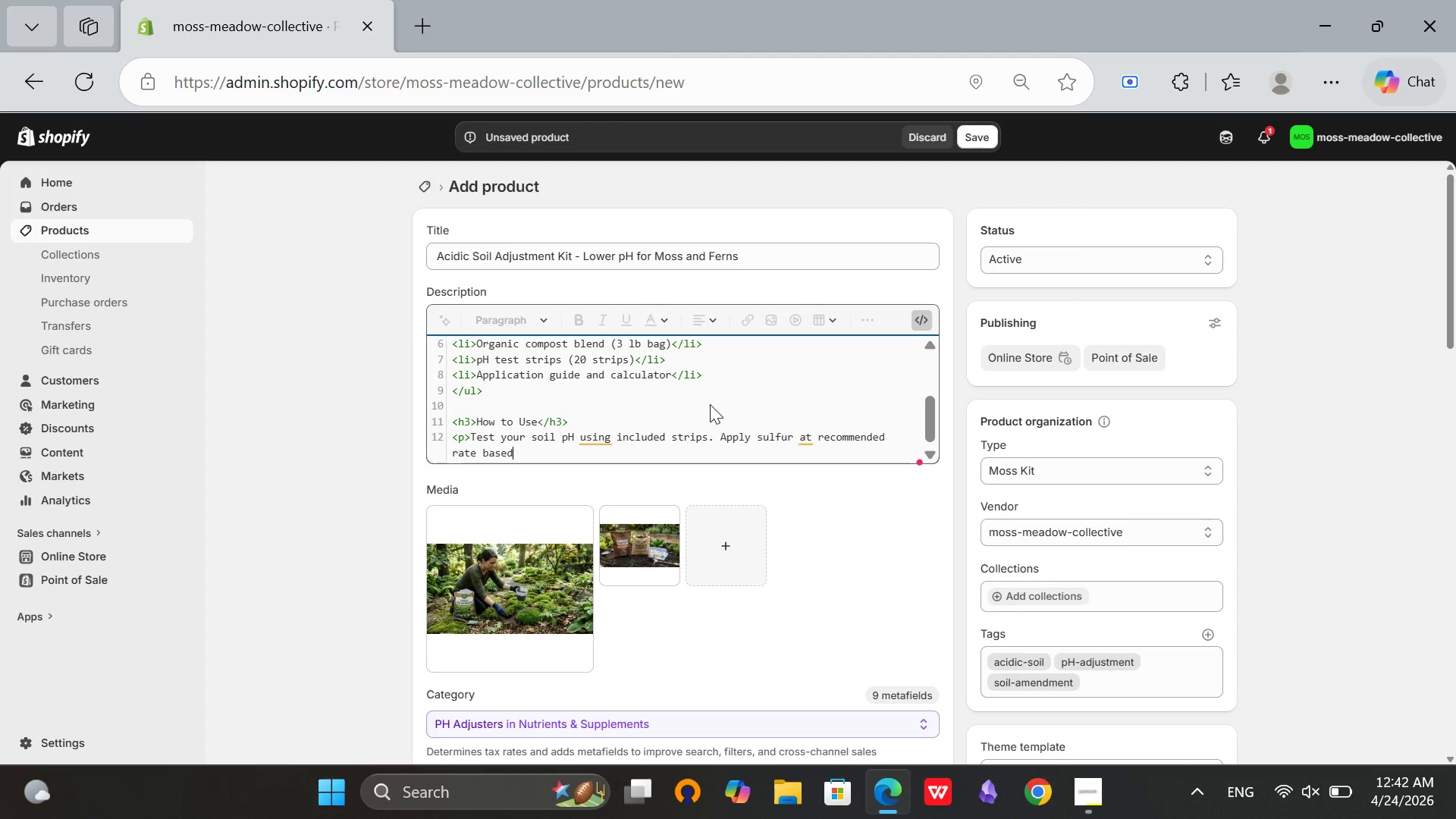 
type( on current pH and desired change. Mix into top 4 inches of soil. Water)
 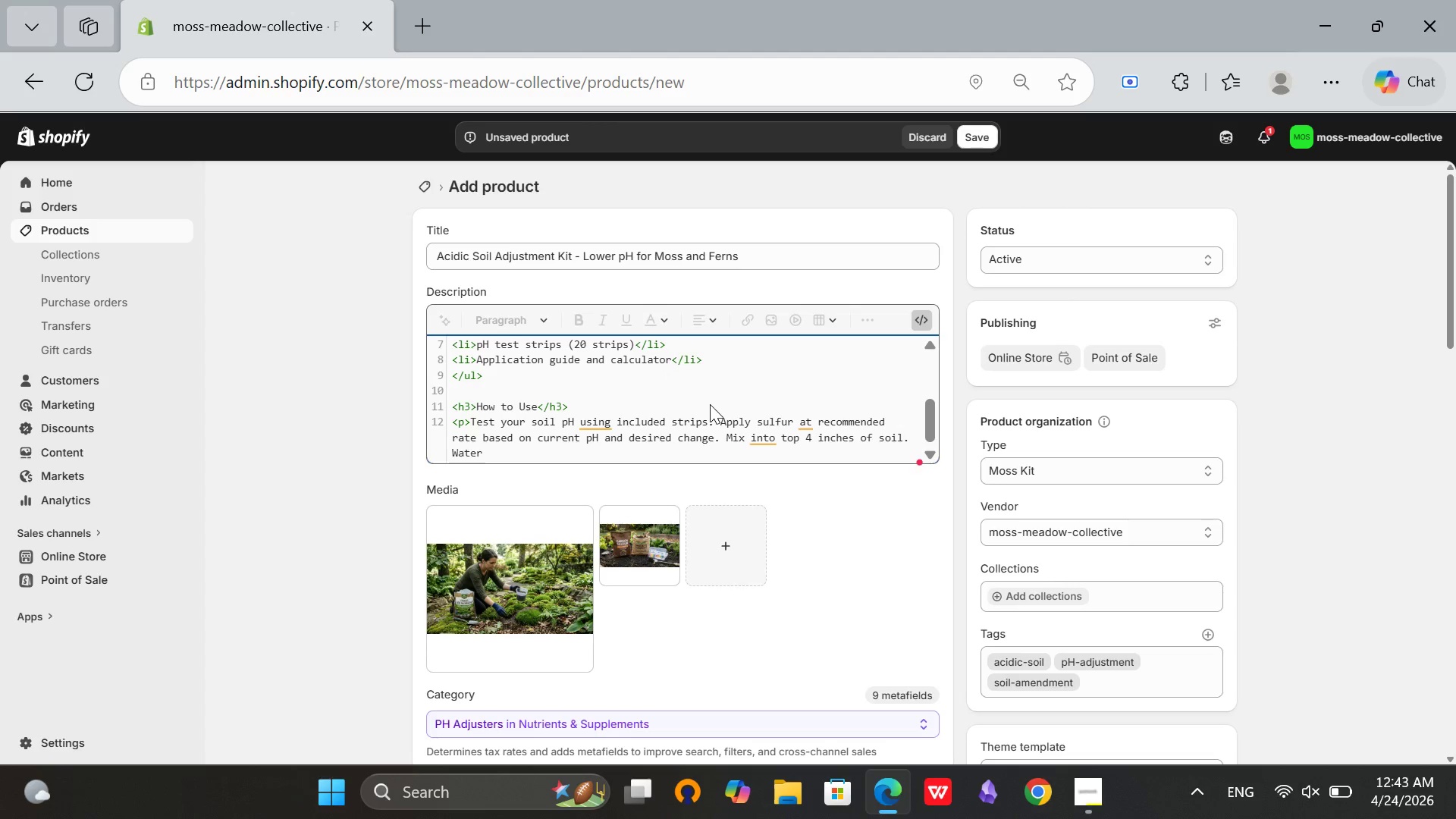 
type( thoroughy. Re)
 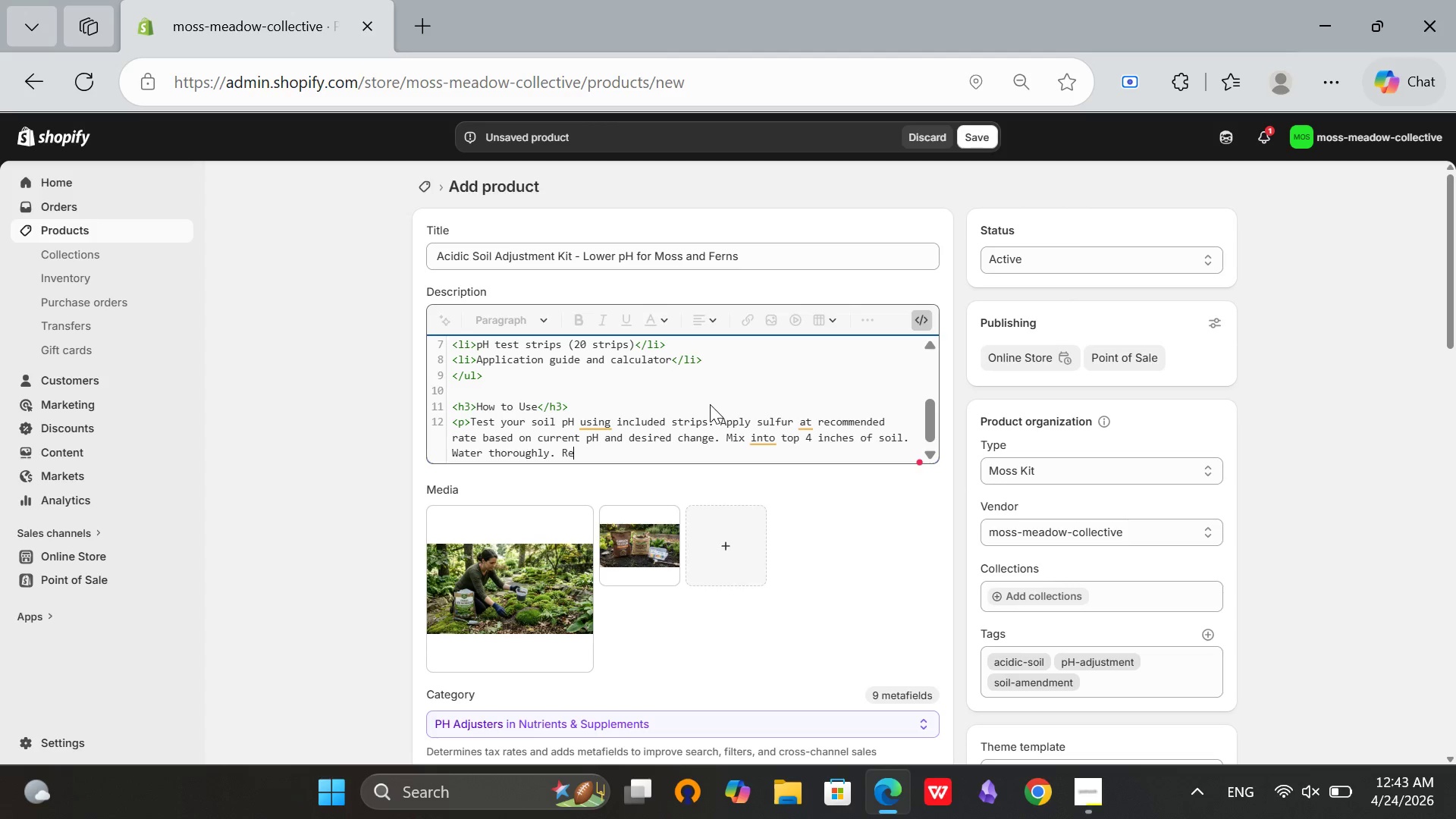 
hold_key(key=L, duration=0.31)
 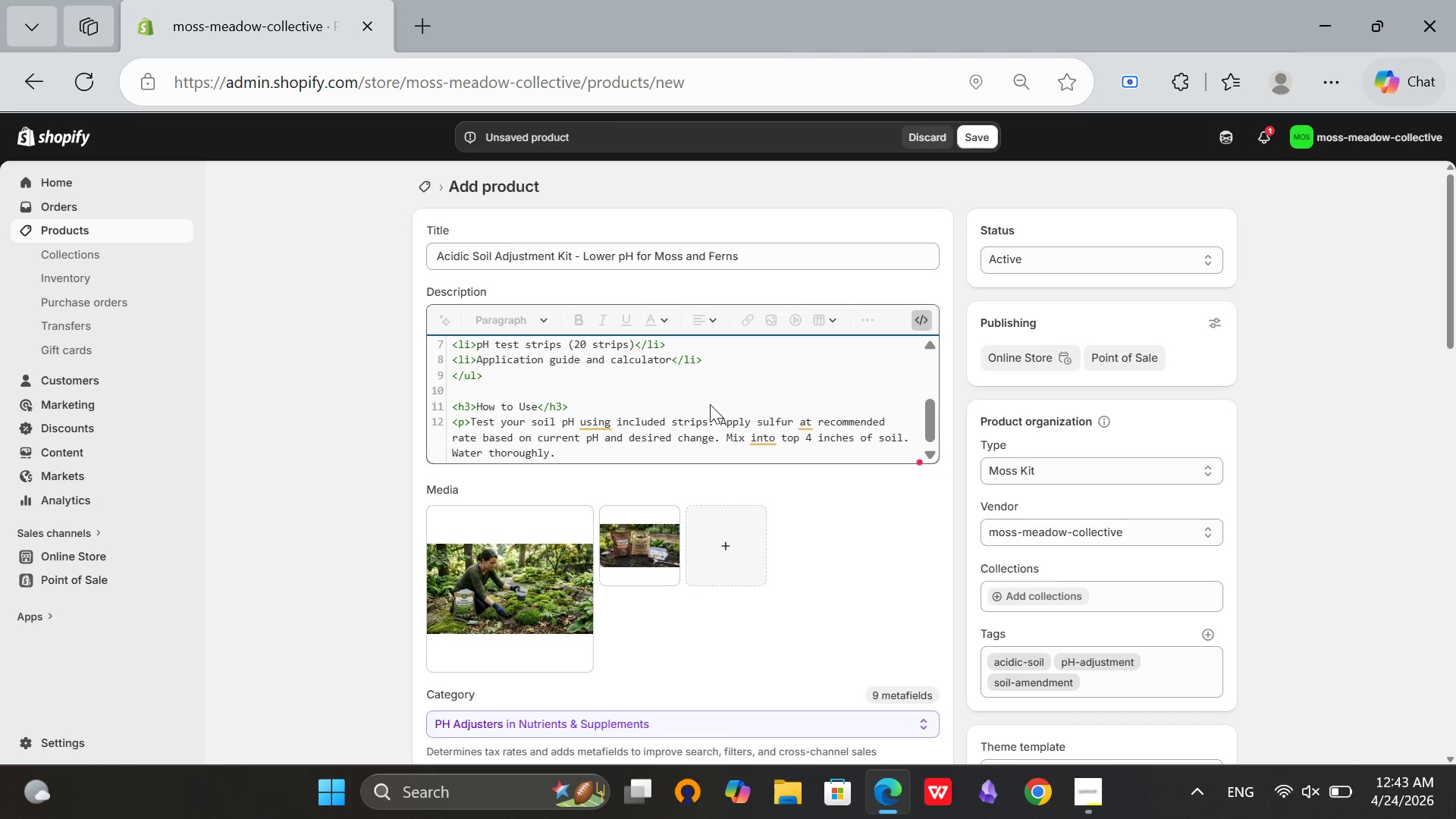 
type(test after 4 weesks)
key(Backspace)
key(Backspace)
key(Backspace)
type(ks)
 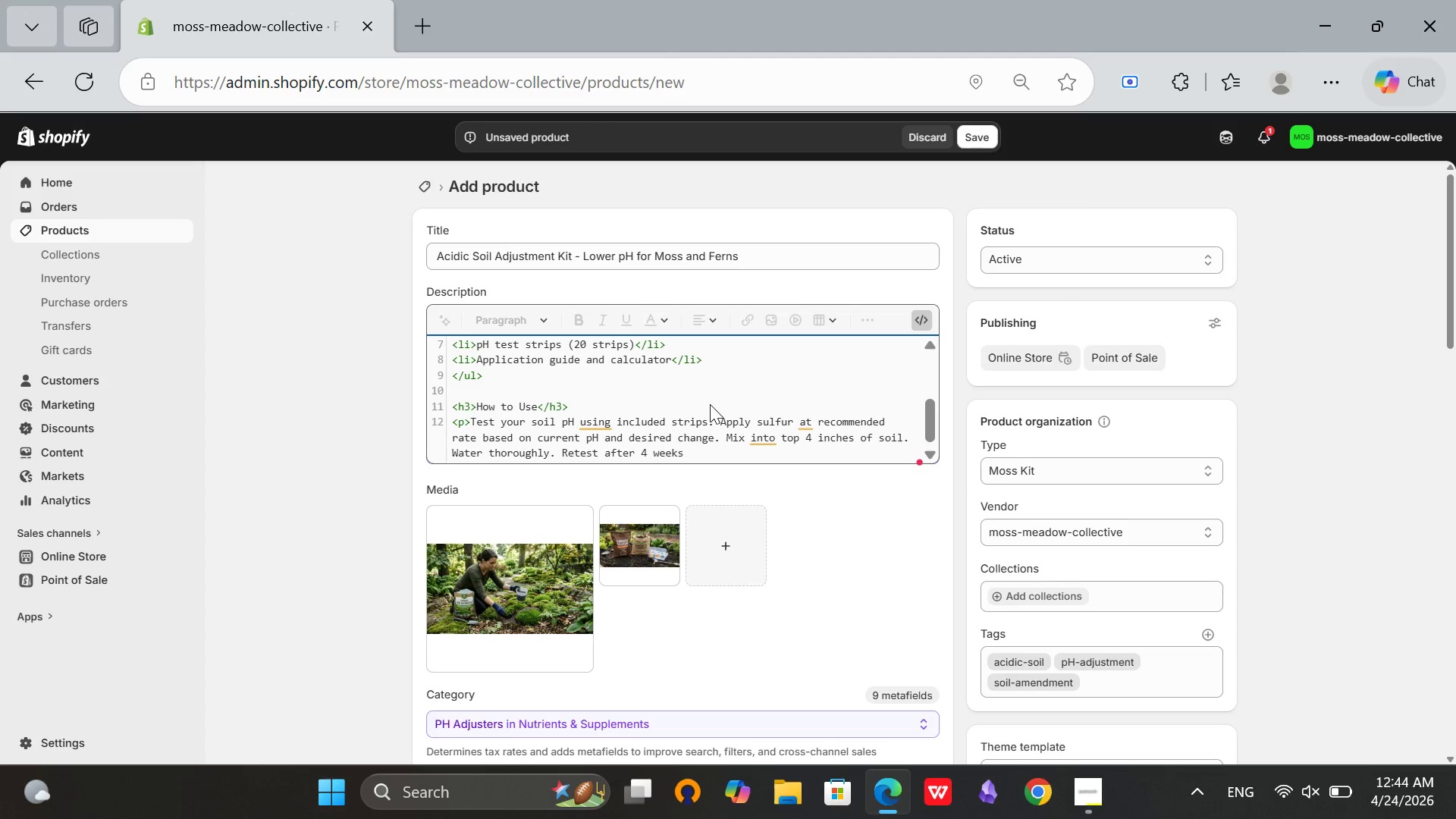 
wait(41.02)
 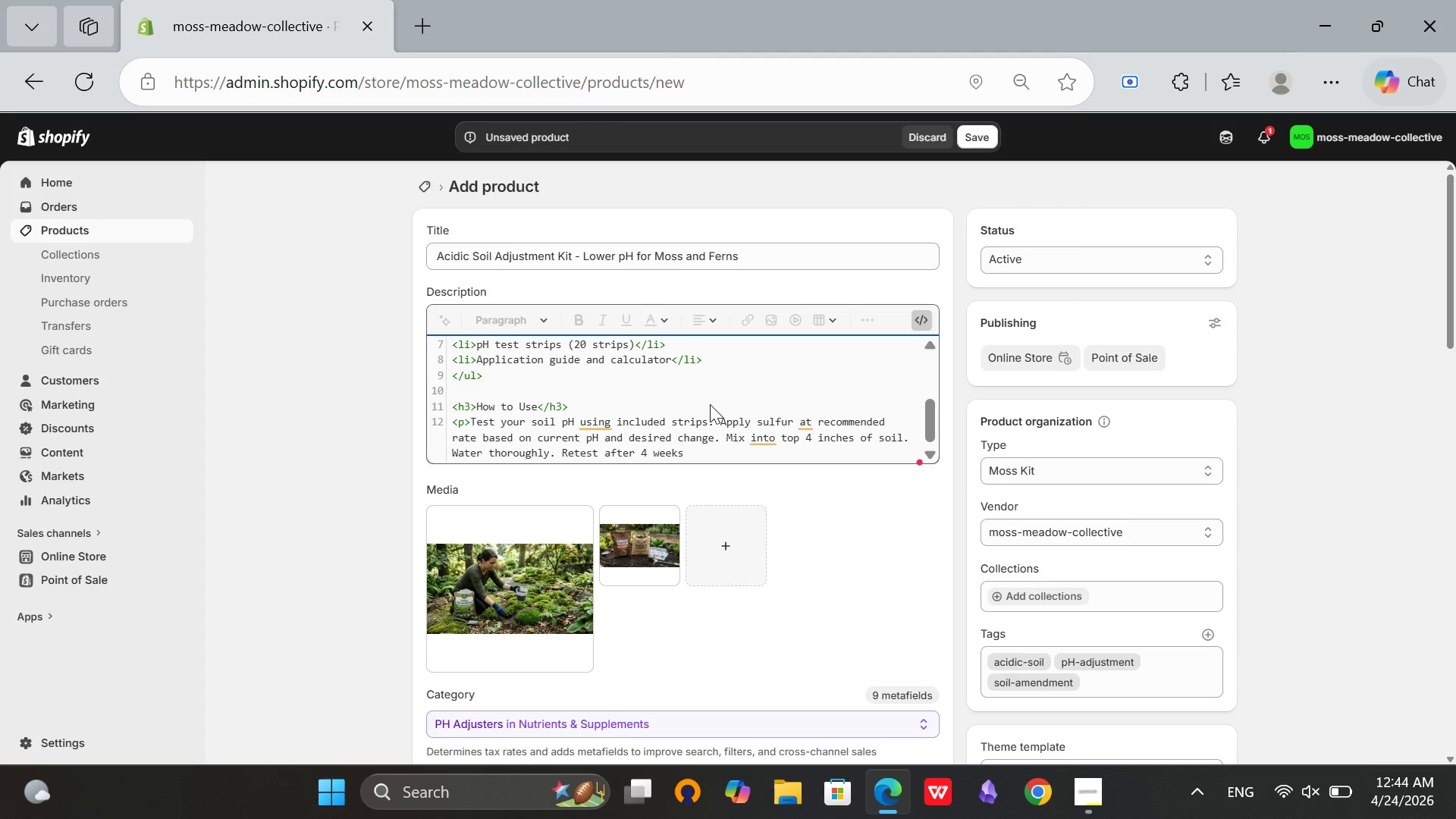 
key(Period)
 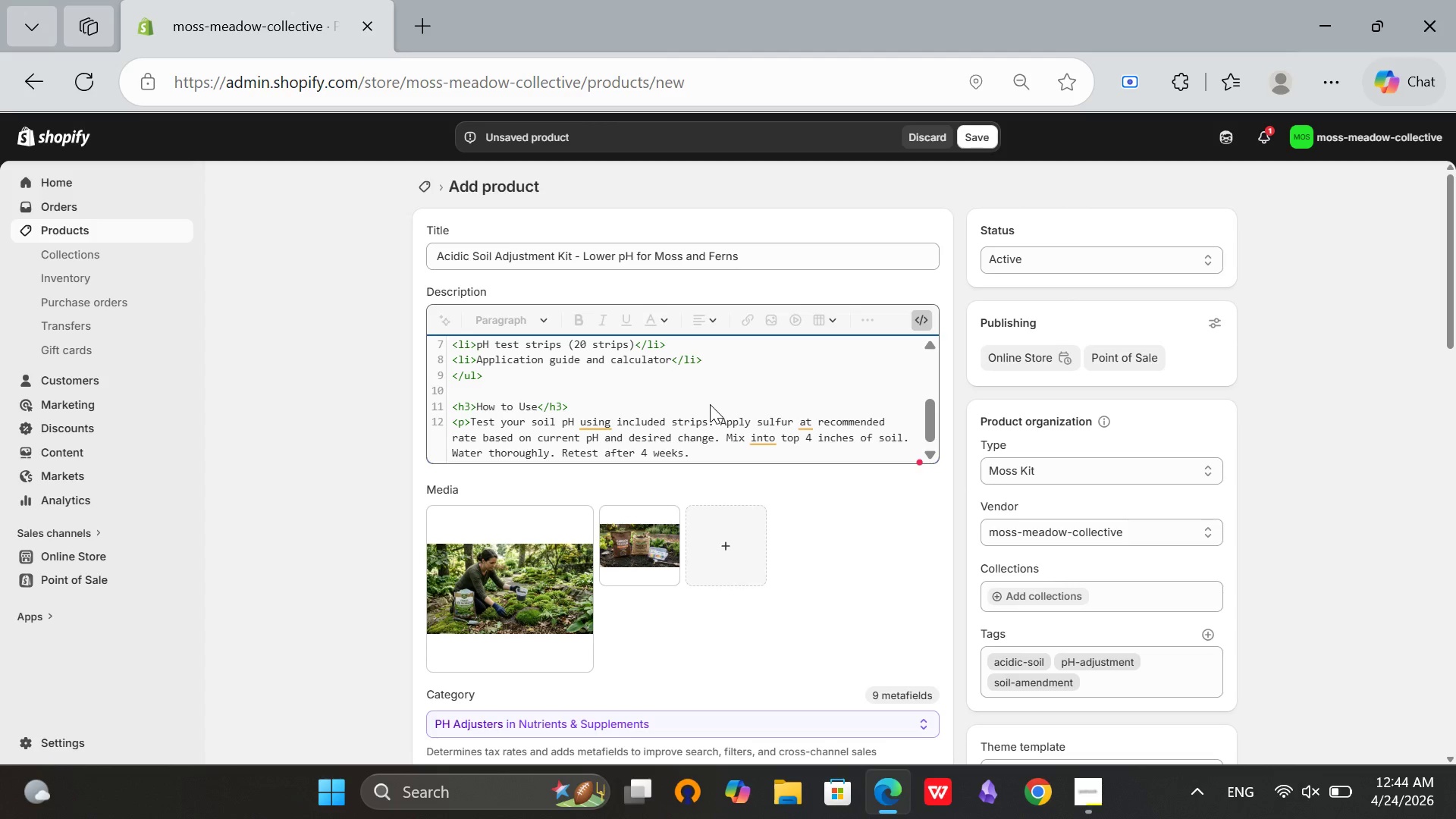 
key(Shift+Comma)
 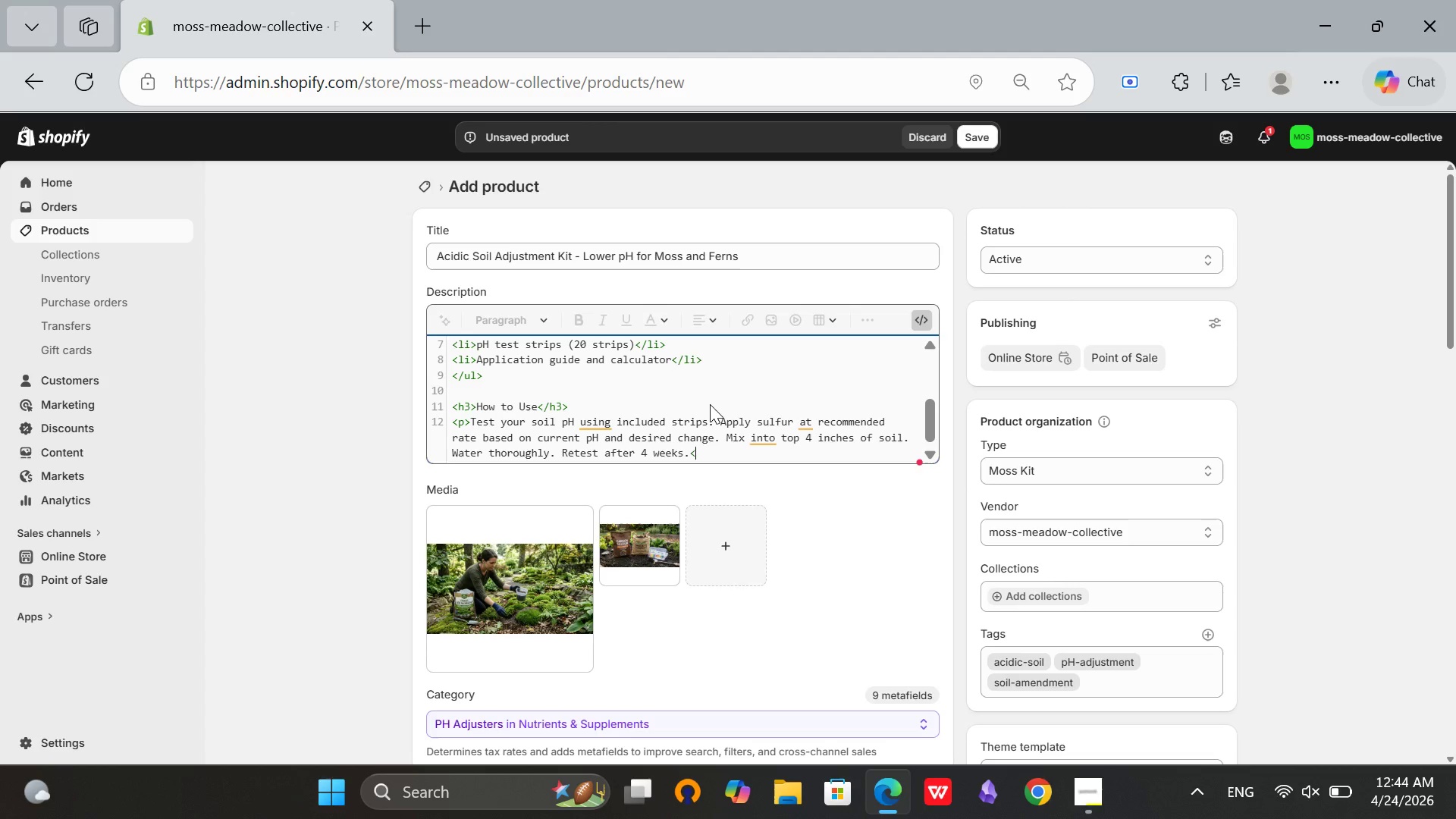 
key(Slash)
 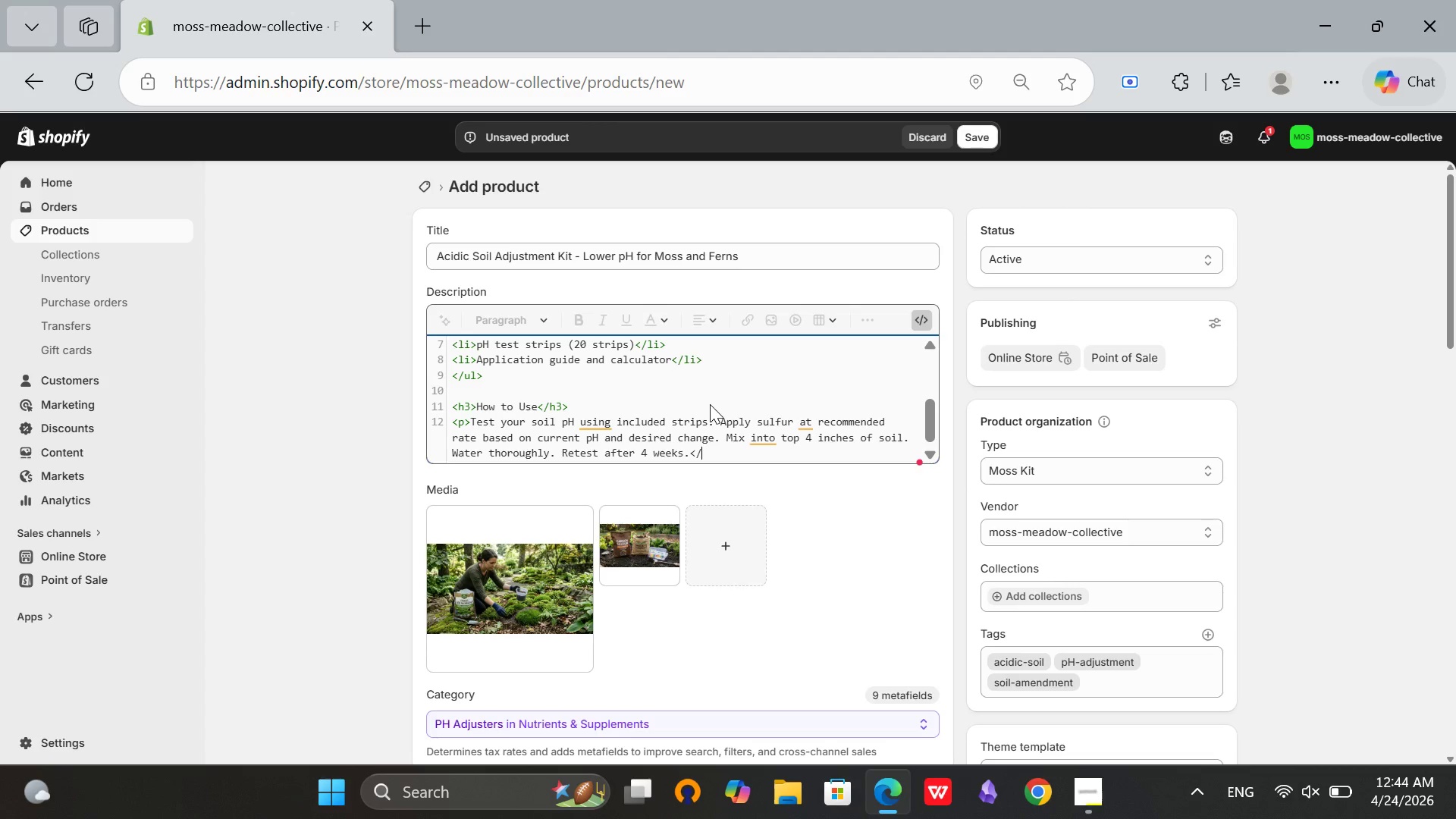 
key(P)
 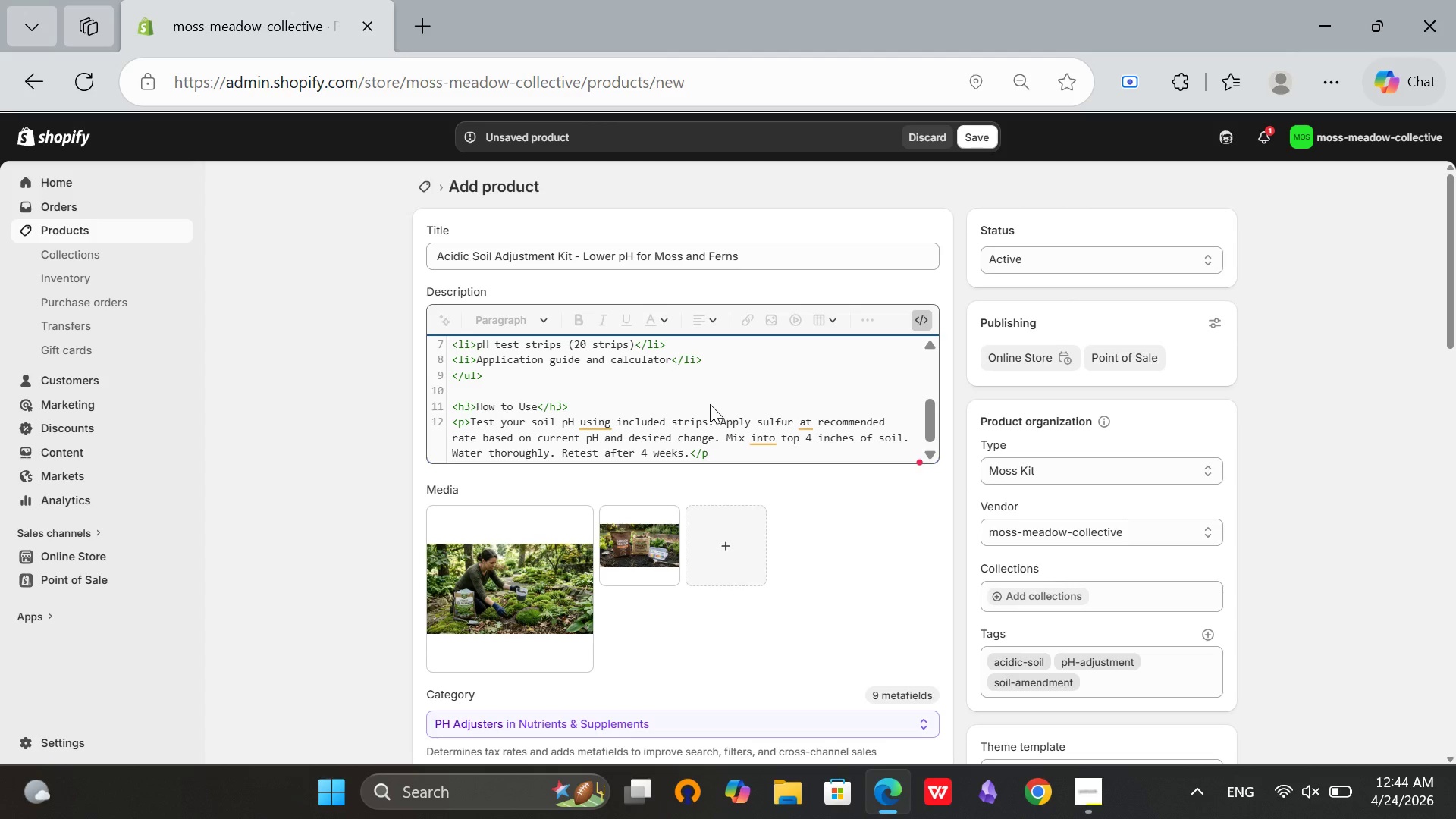 
key(Shift+Period)
 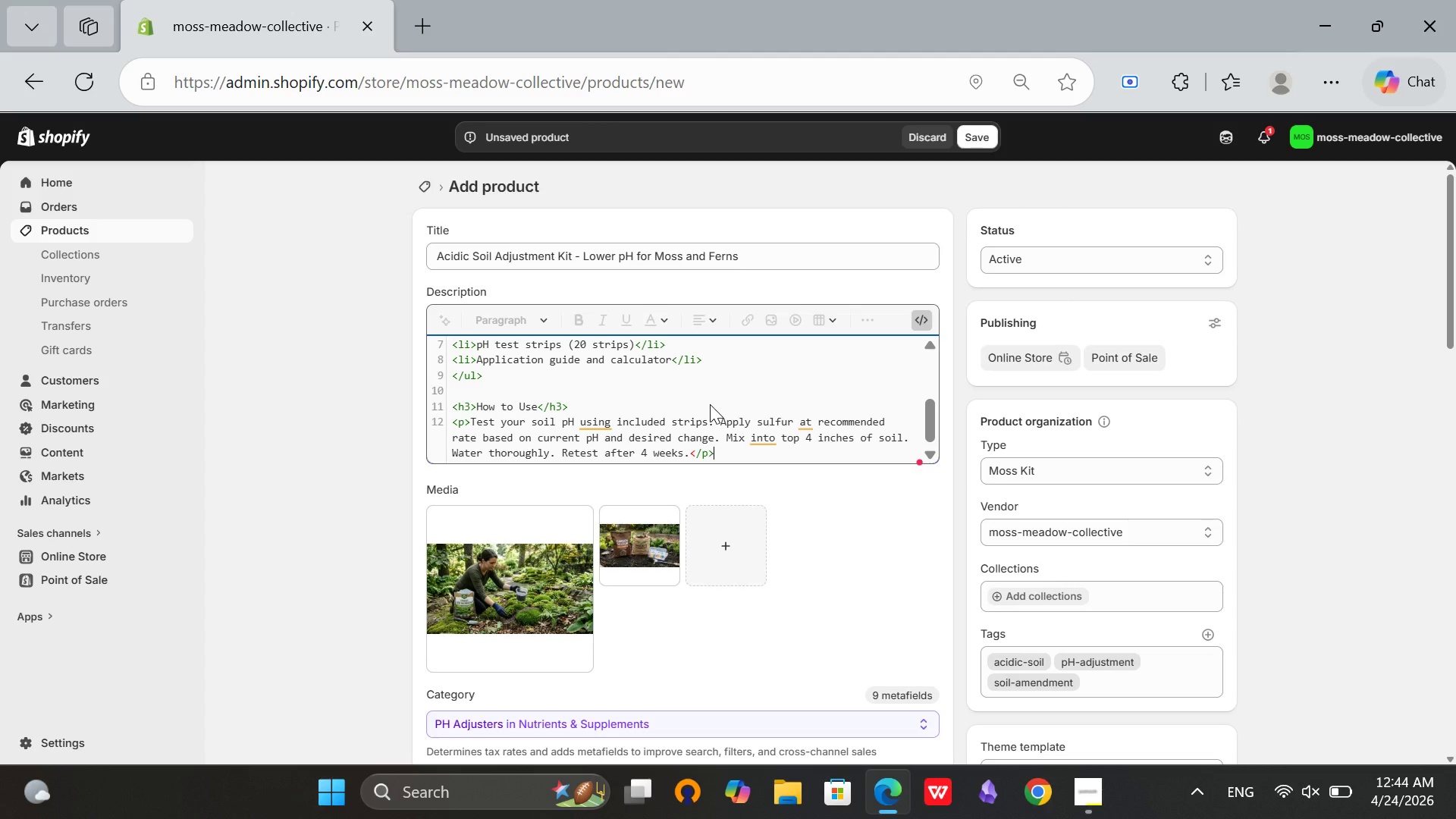 
hold_key(key=Enter, duration=0.33)
 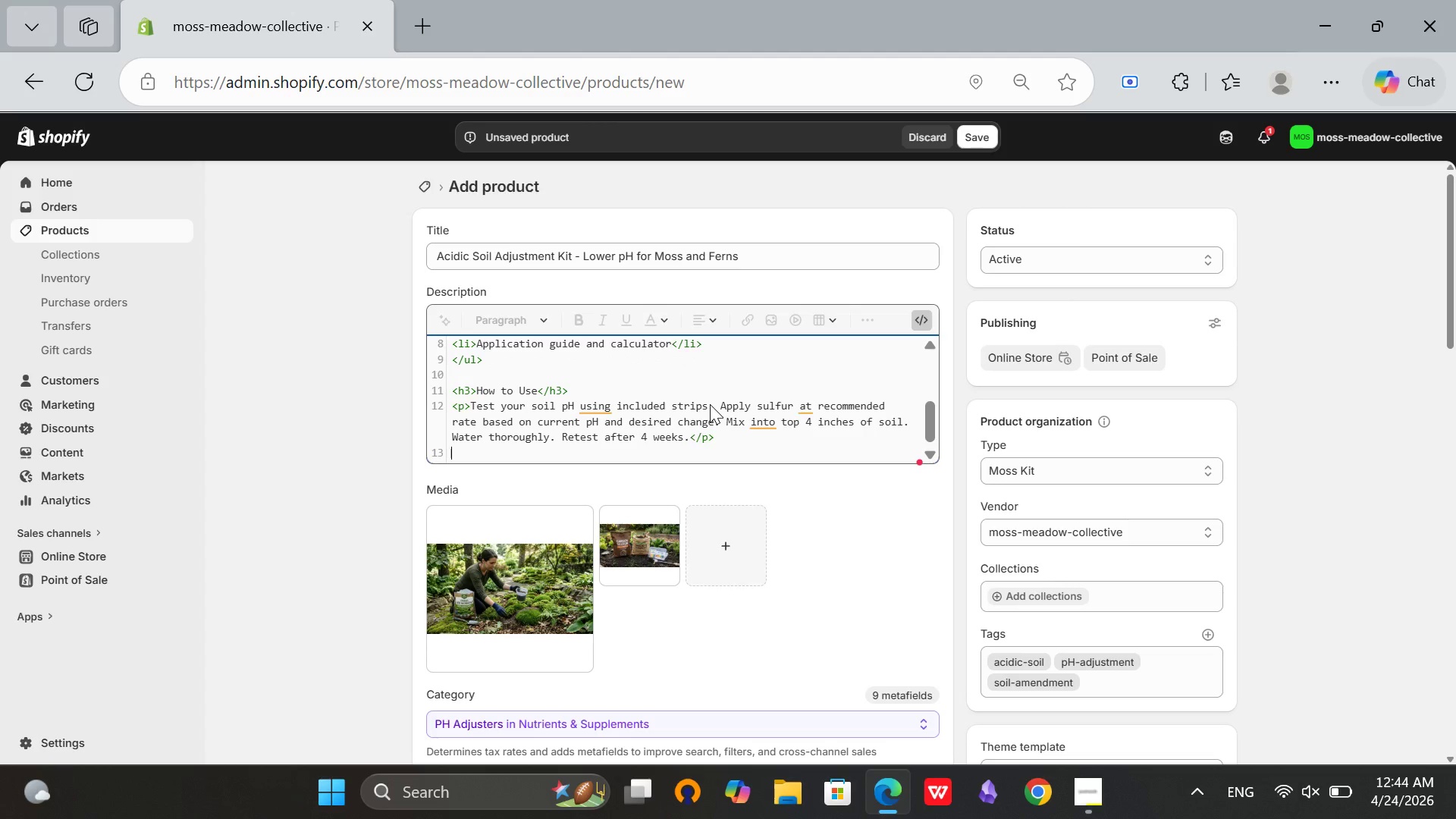 
type(<h3>Application Rte)
key(Backspace)
key(Backspace)
type(ate</h3>)
 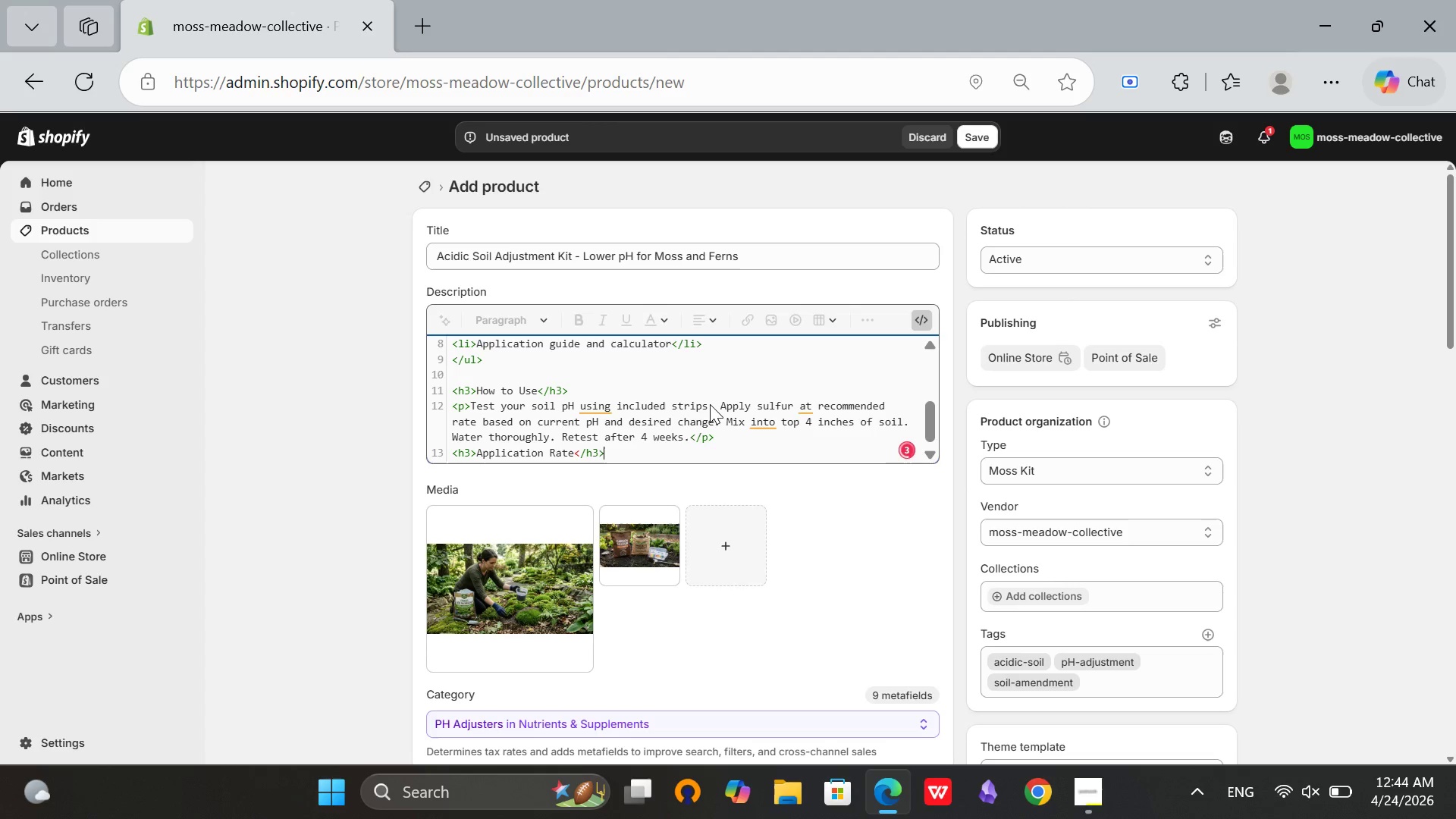 
key(Enter)
 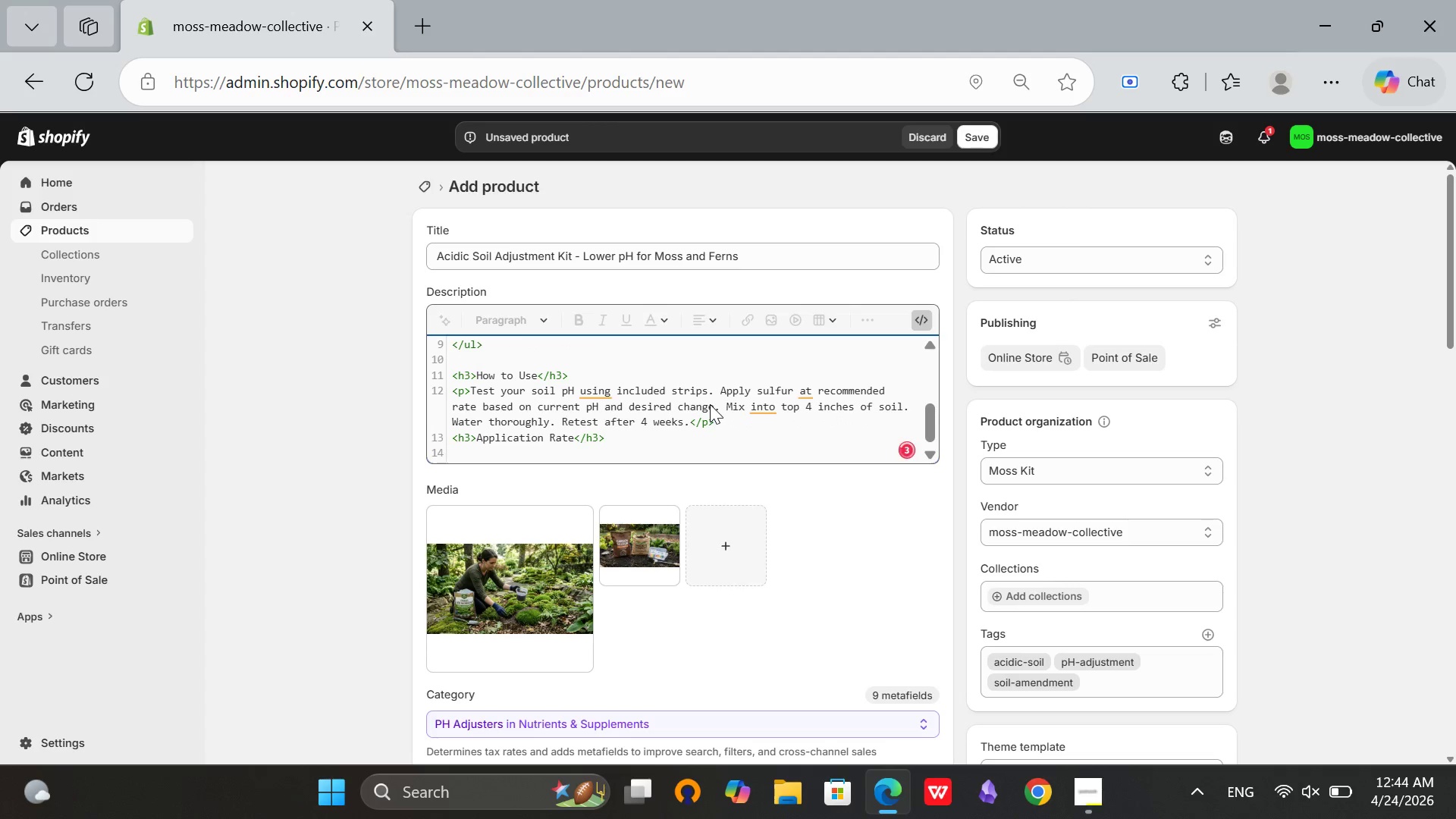 
type(<p>Each)
 